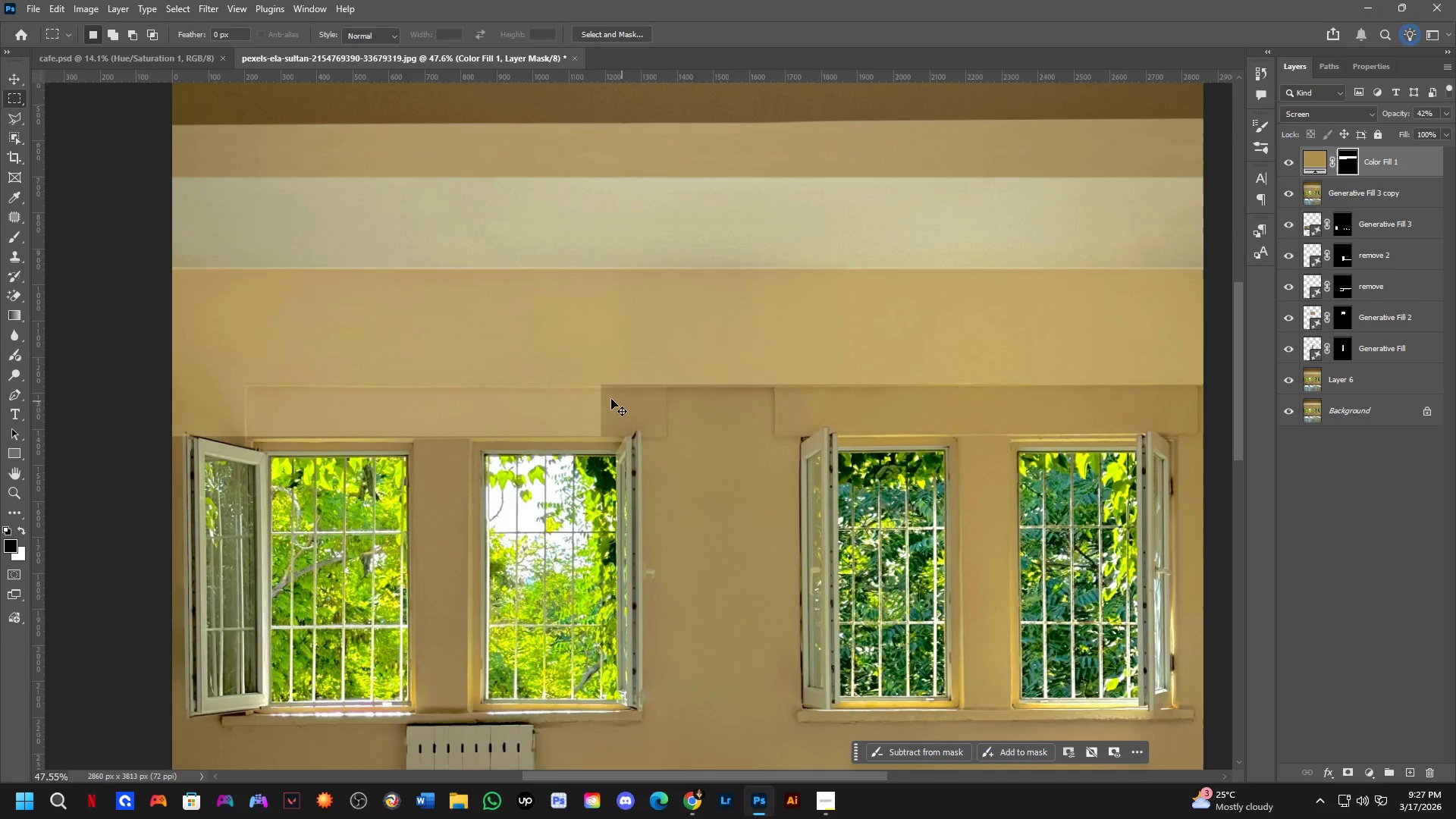 
key(Control+Z)
 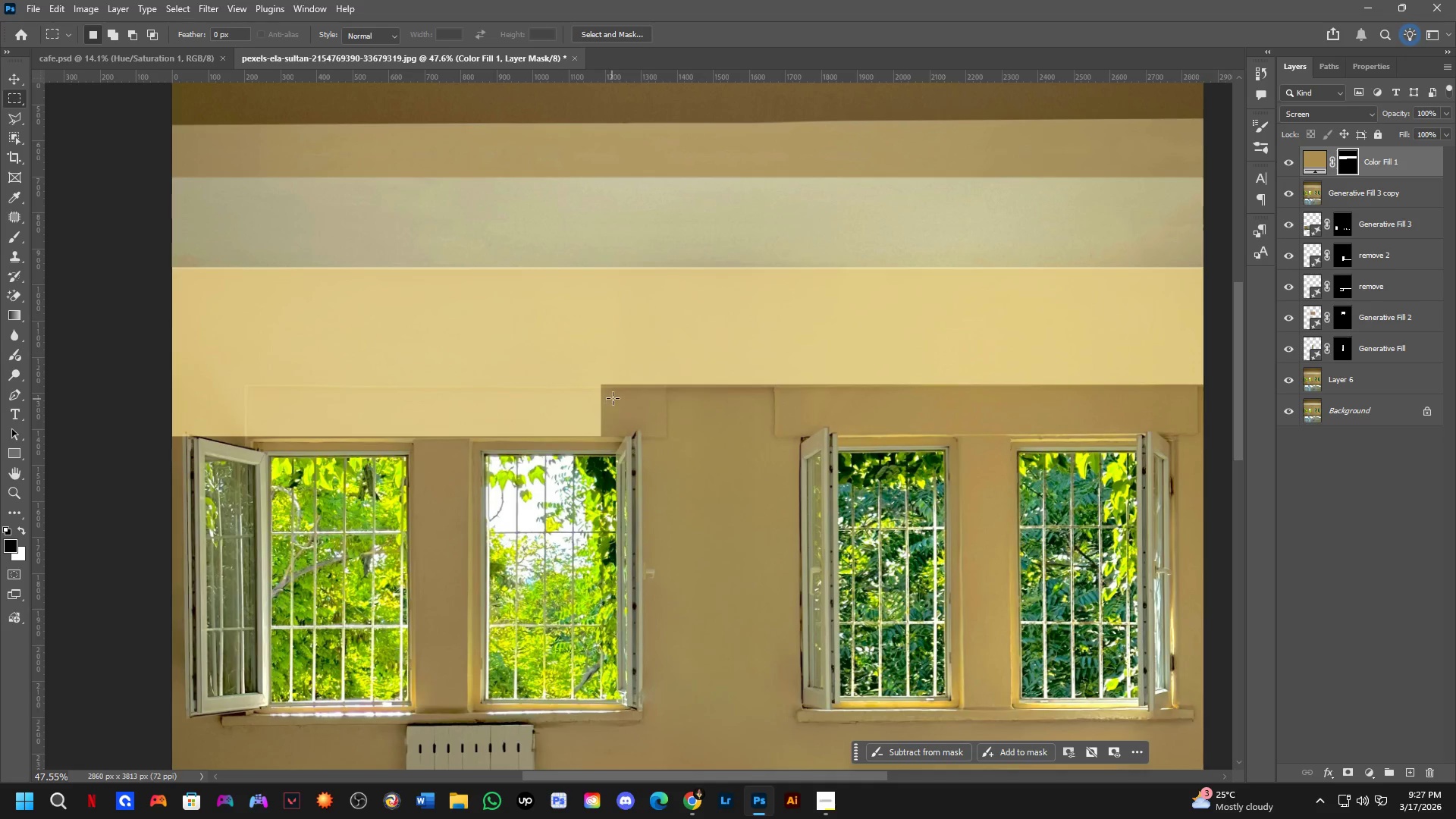 
key(Control+Z)
 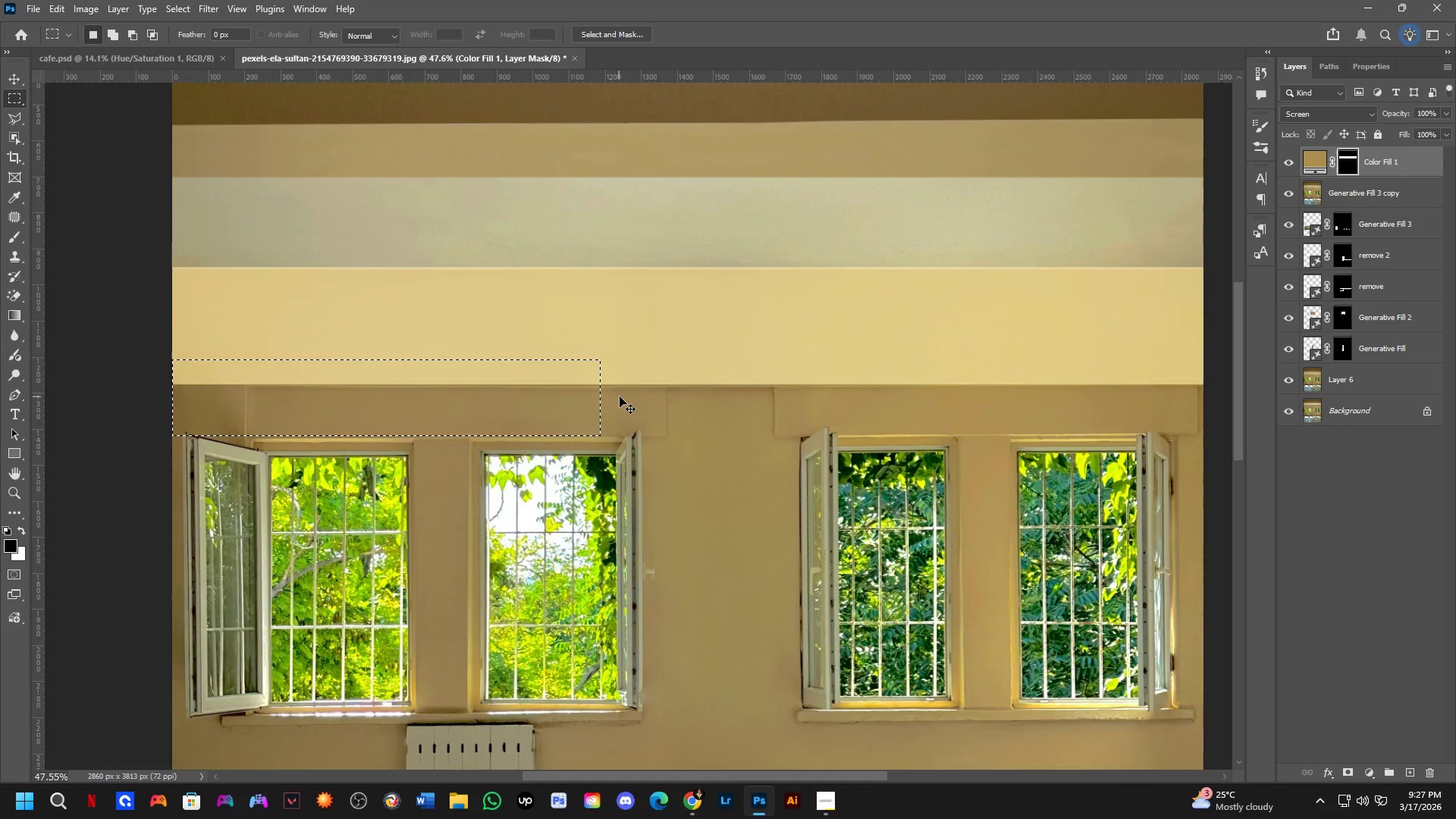 
key(Control+Z)
 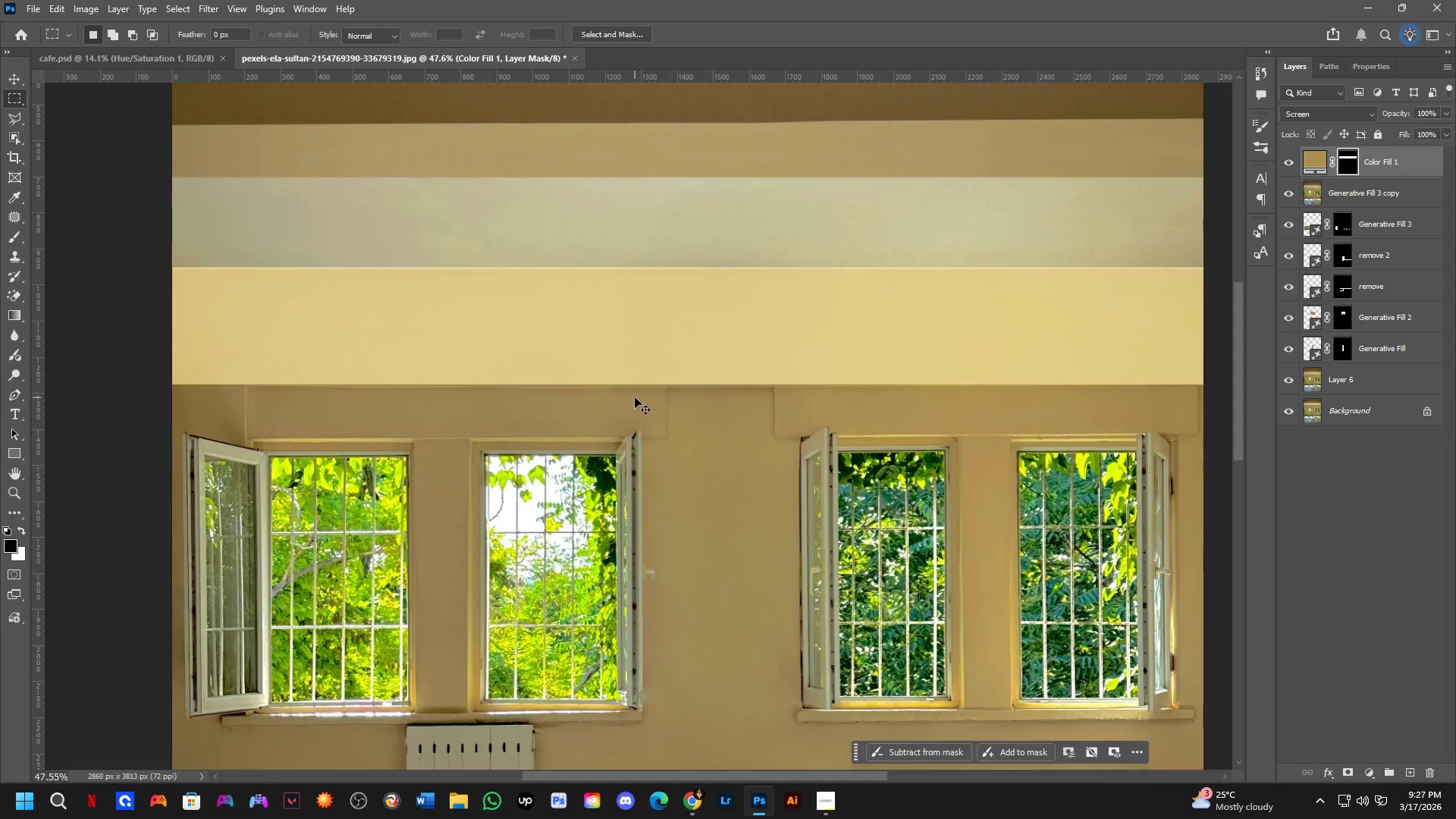 
key(Control+Z)
 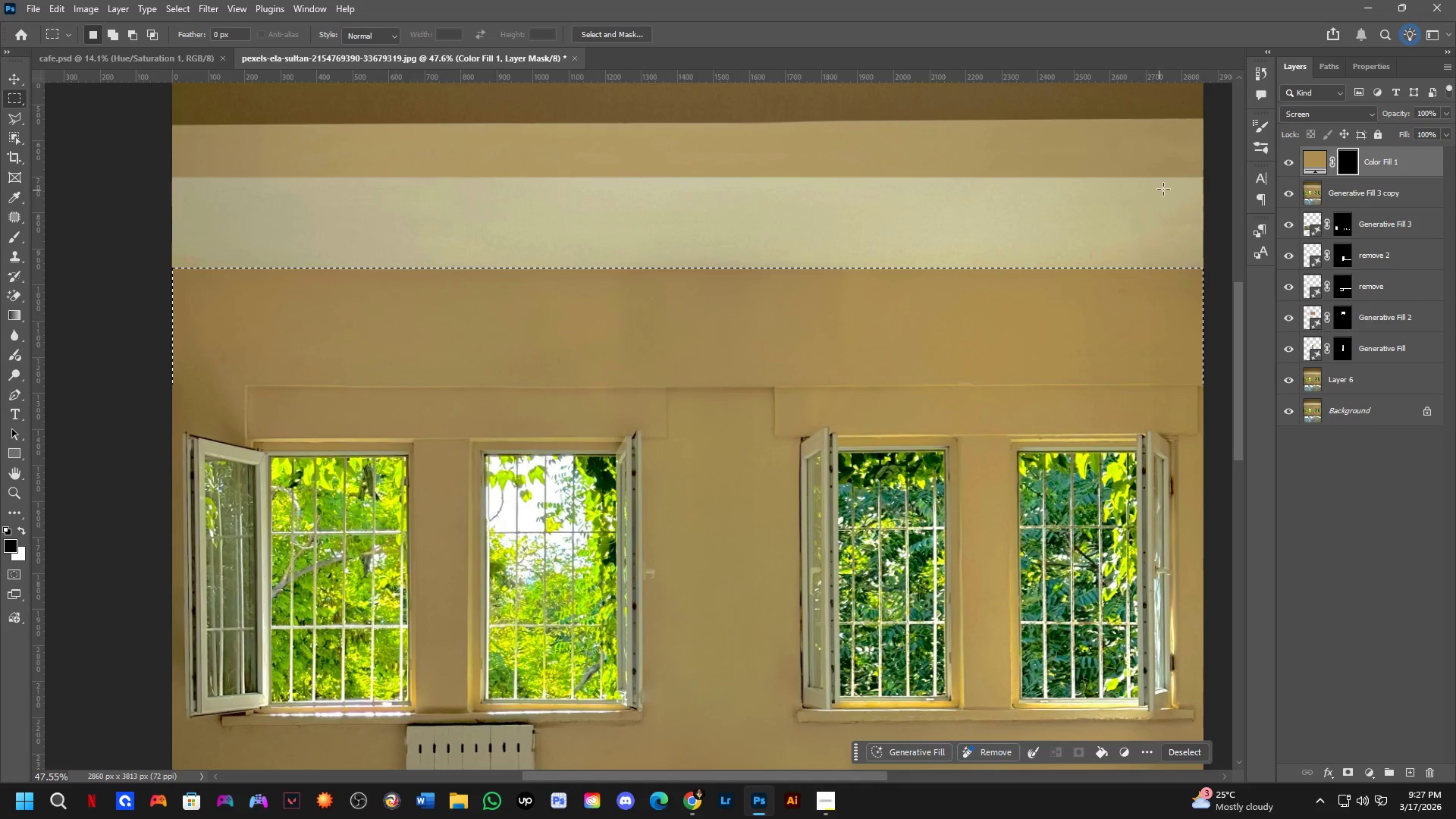 
key(Control+Shift+ShiftLeft)
 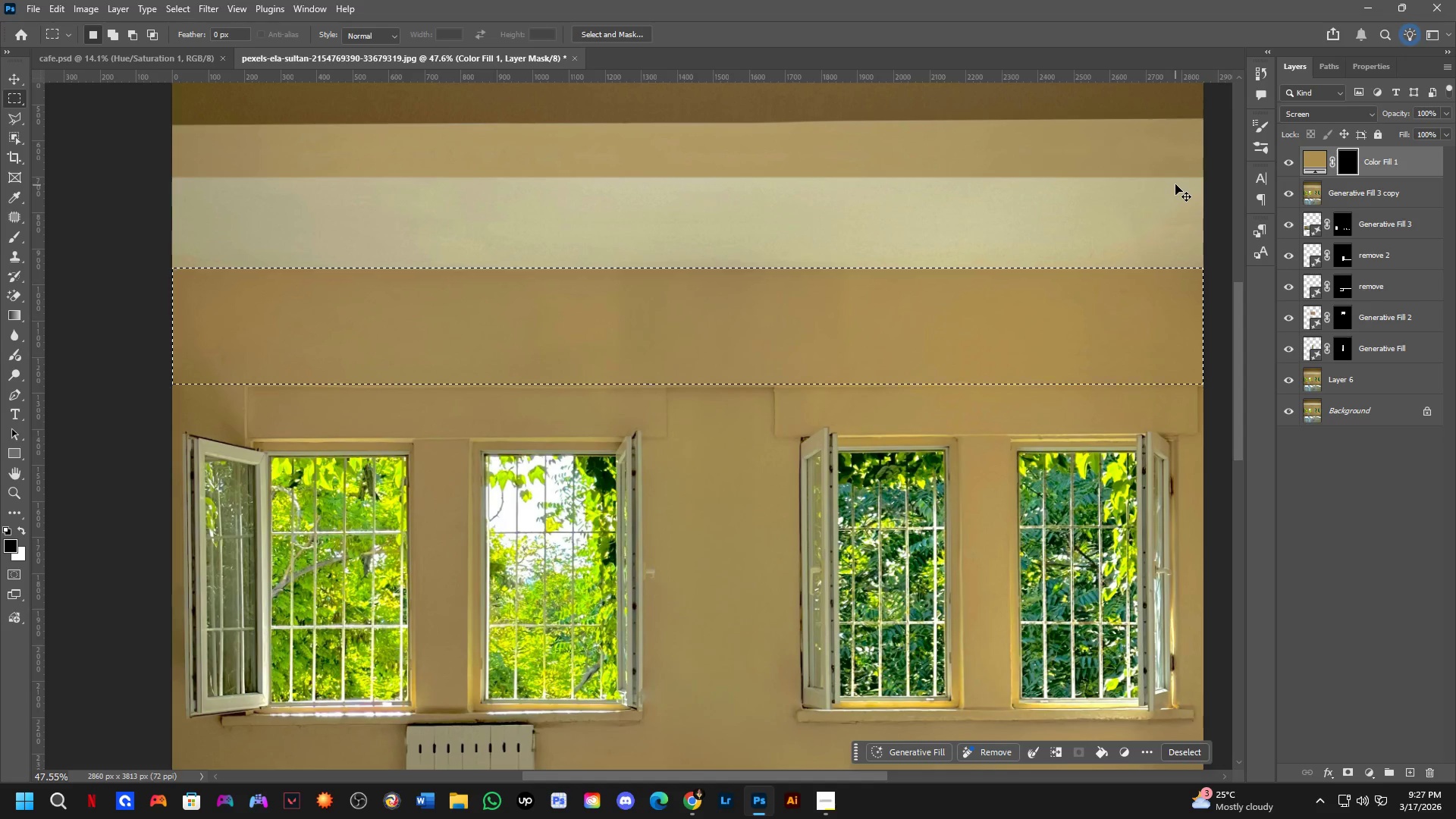 
key(Control+Shift+Z)
 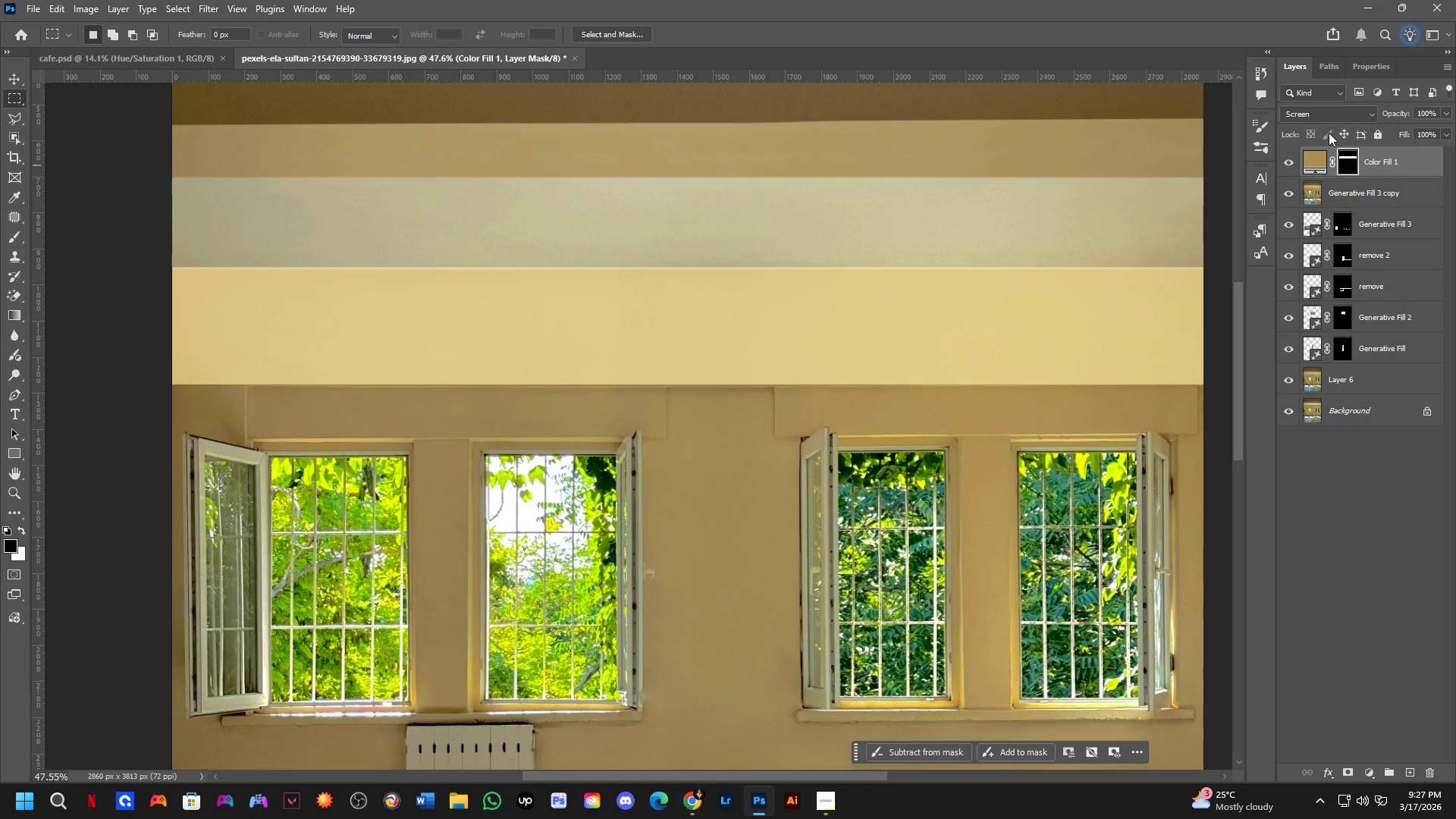 
left_click([1341, 113])
 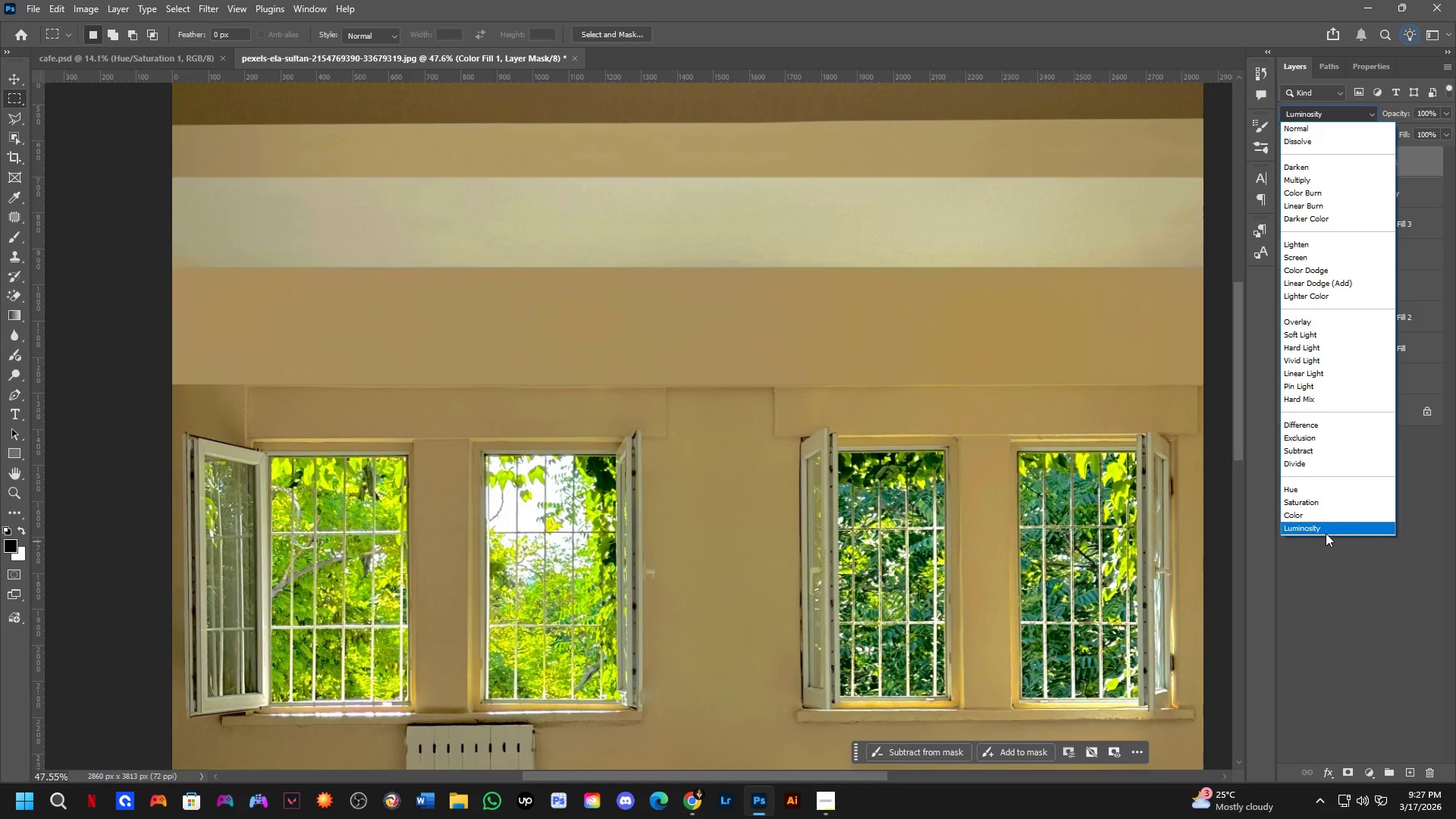 
left_click_drag(start_coordinate=[1323, 506], to_coordinate=[1322, 510])
 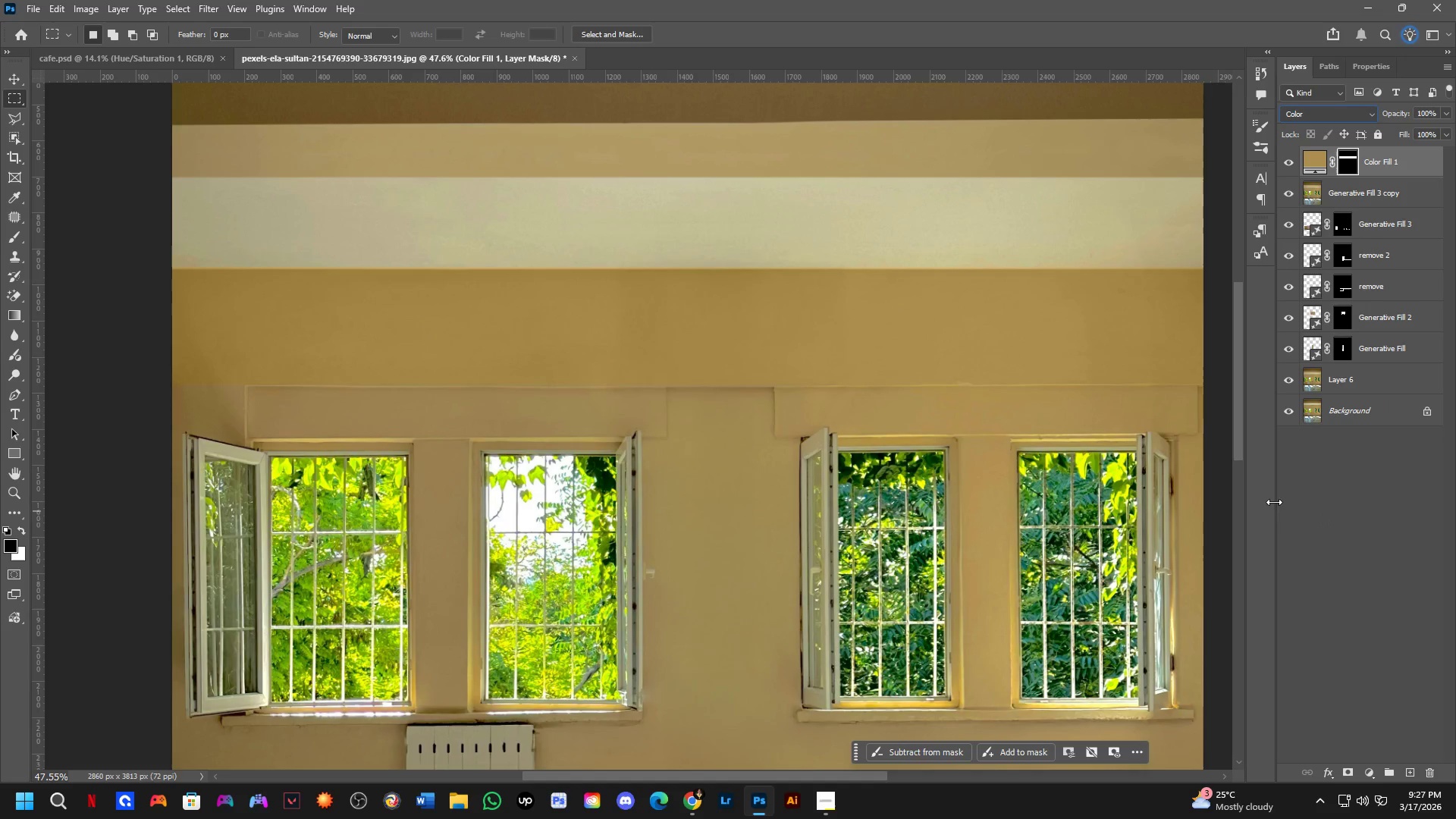 
hold_key(key=Space, duration=0.48)
 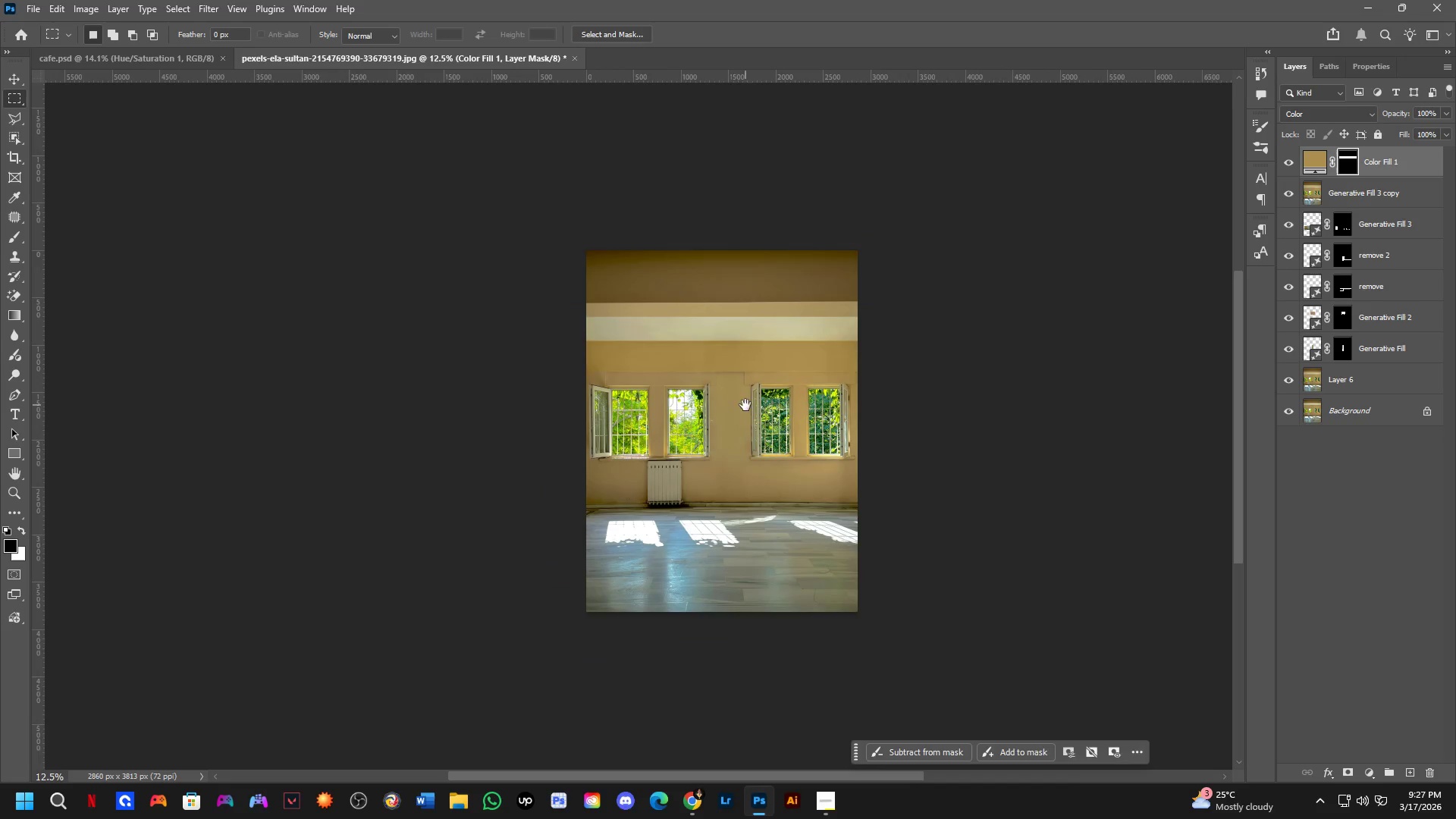 
left_click_drag(start_coordinate=[708, 381], to_coordinate=[719, 399])
 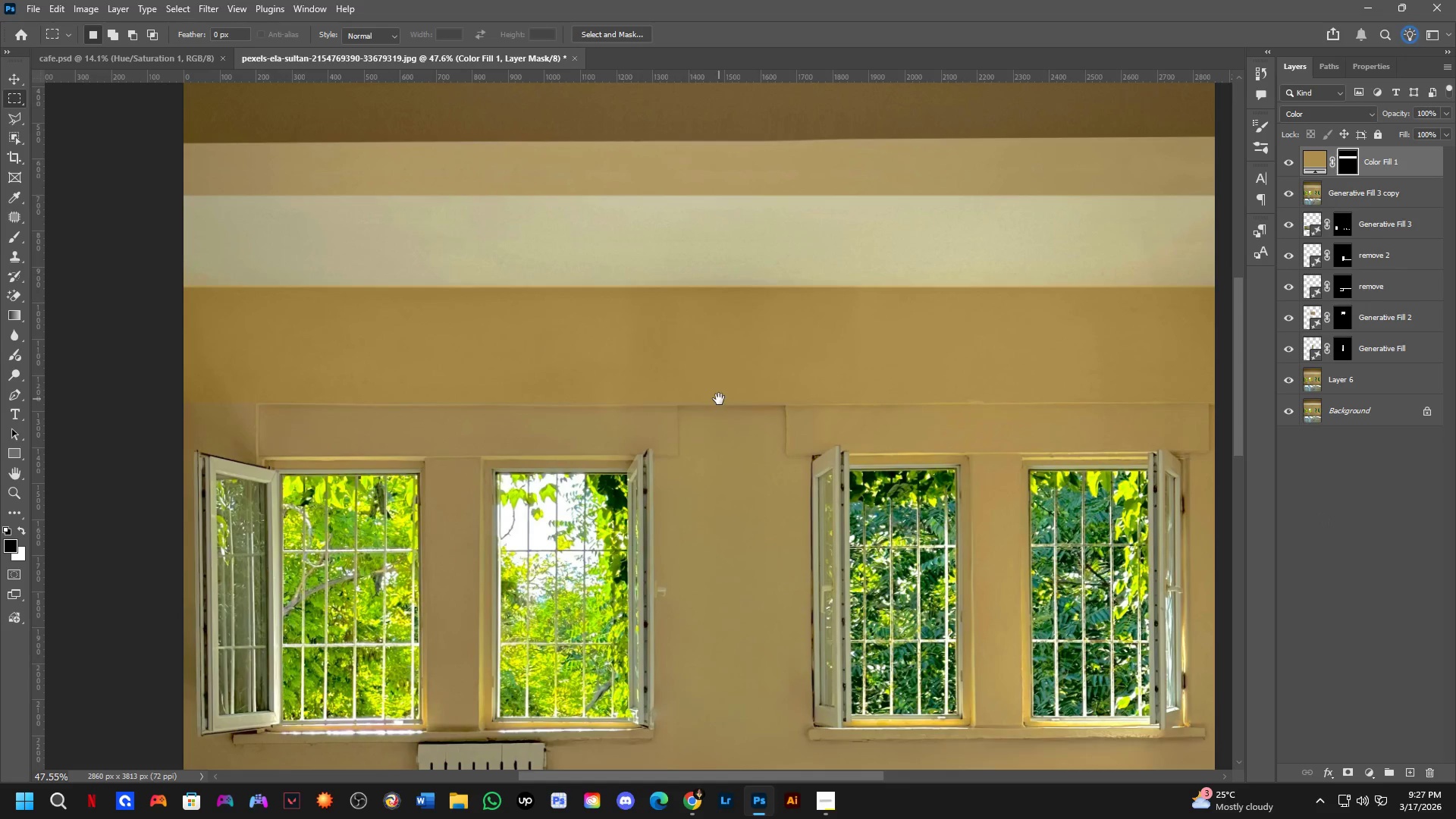 
key(Shift+ShiftLeft)
 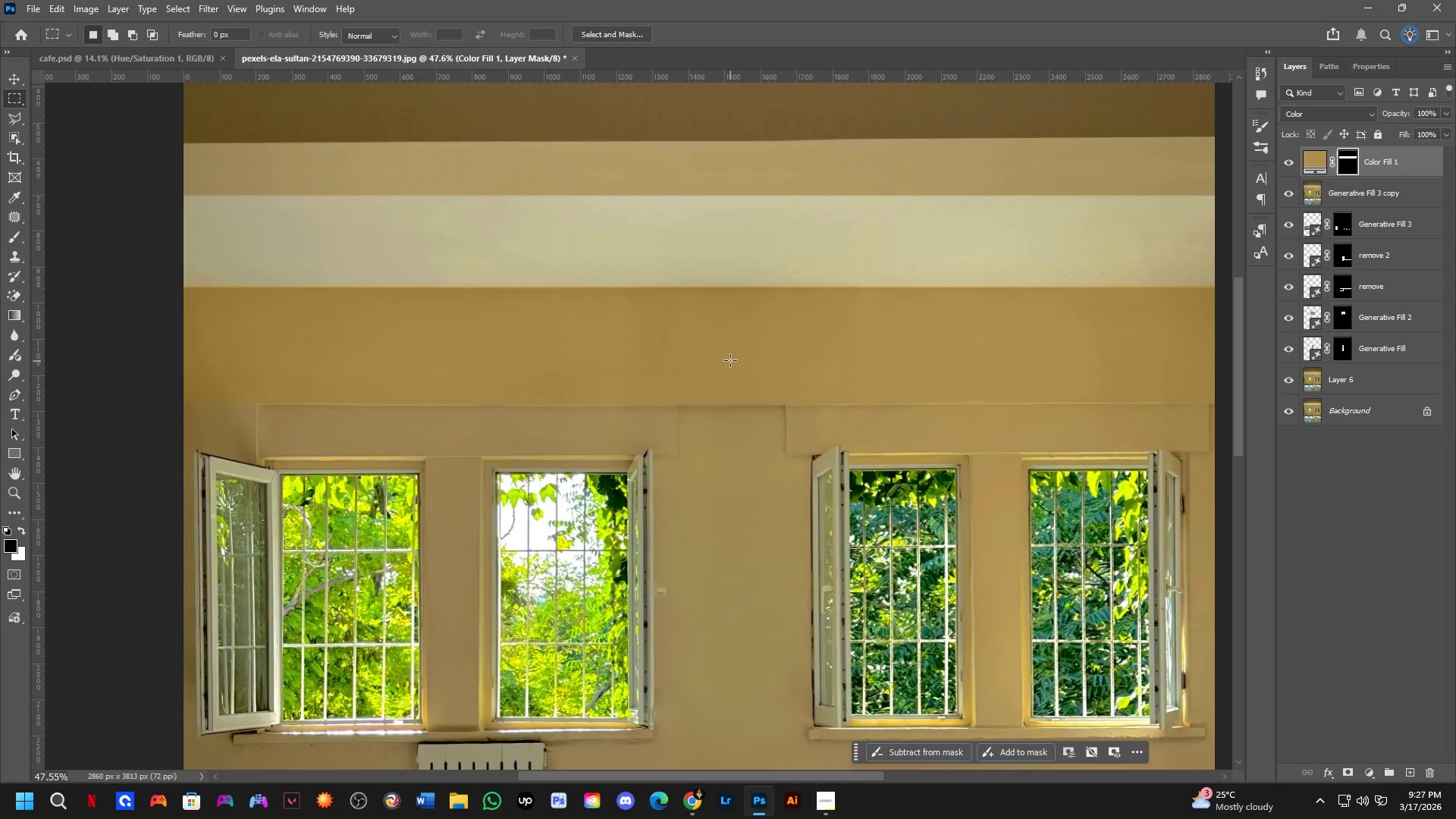 
hold_key(key=Space, duration=0.42)
 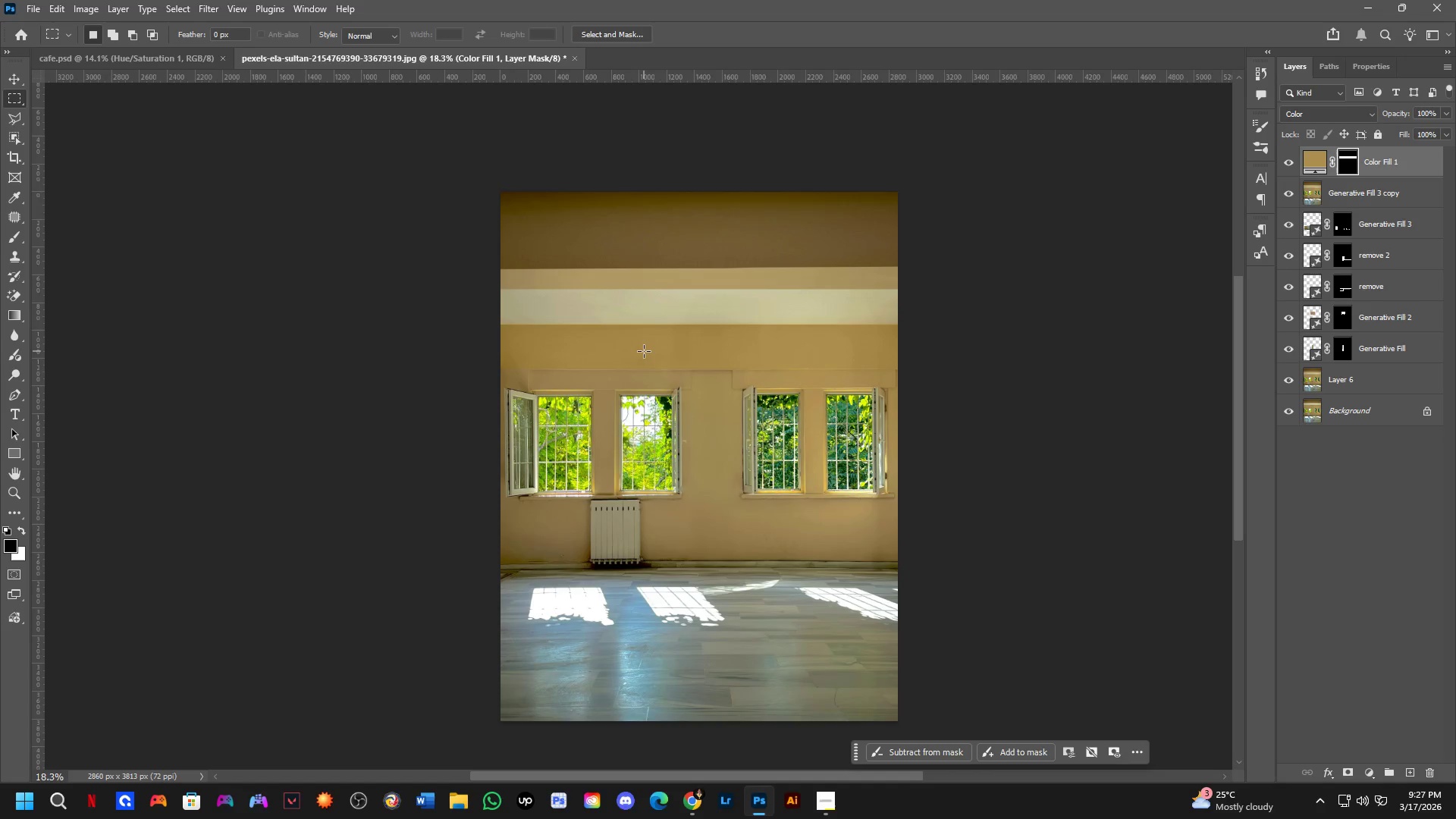 
left_click_drag(start_coordinate=[731, 407], to_coordinate=[711, 419])
 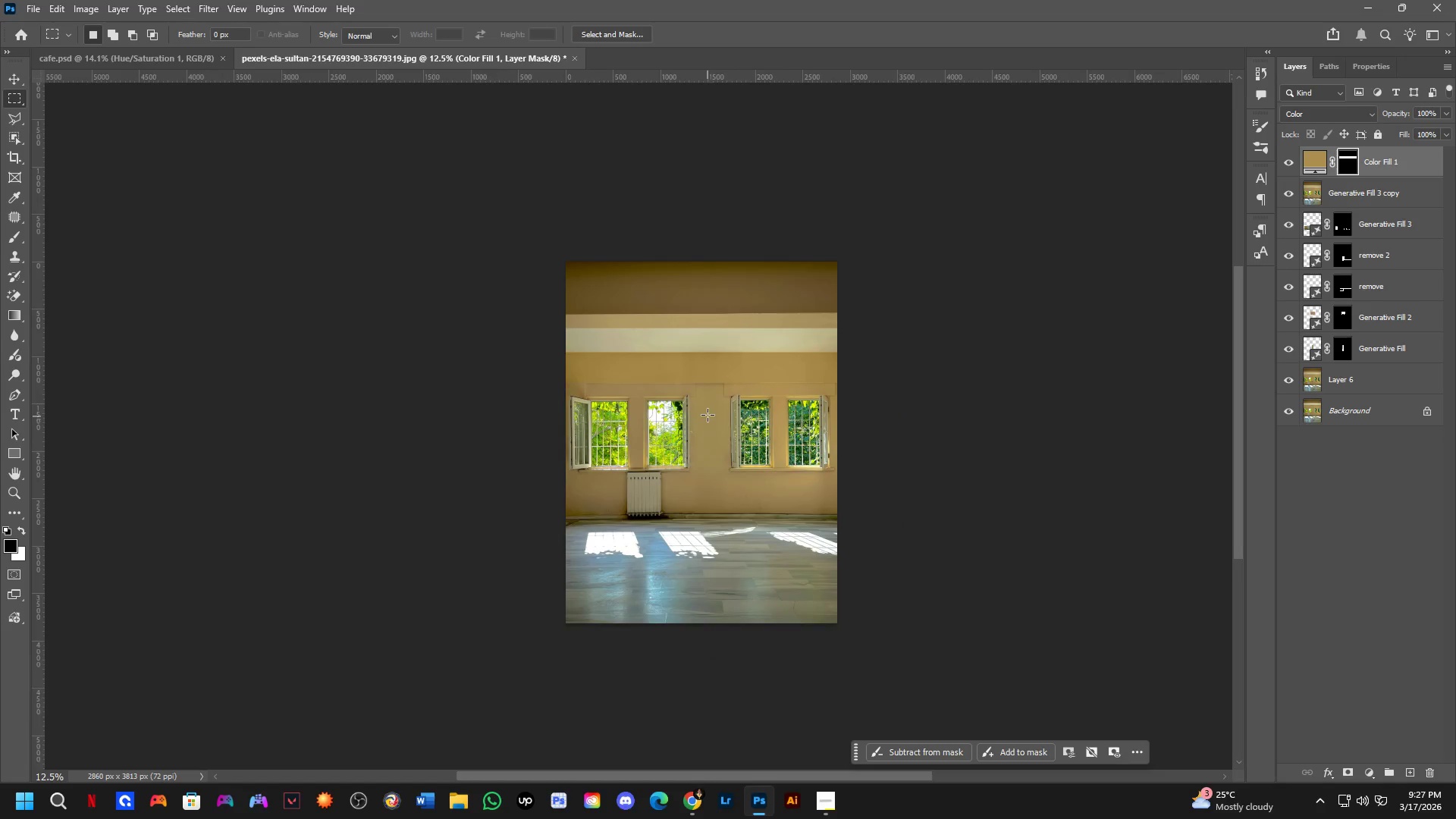 
scroll: coordinate [730, 360], scroll_direction: down, amount: 4.0
 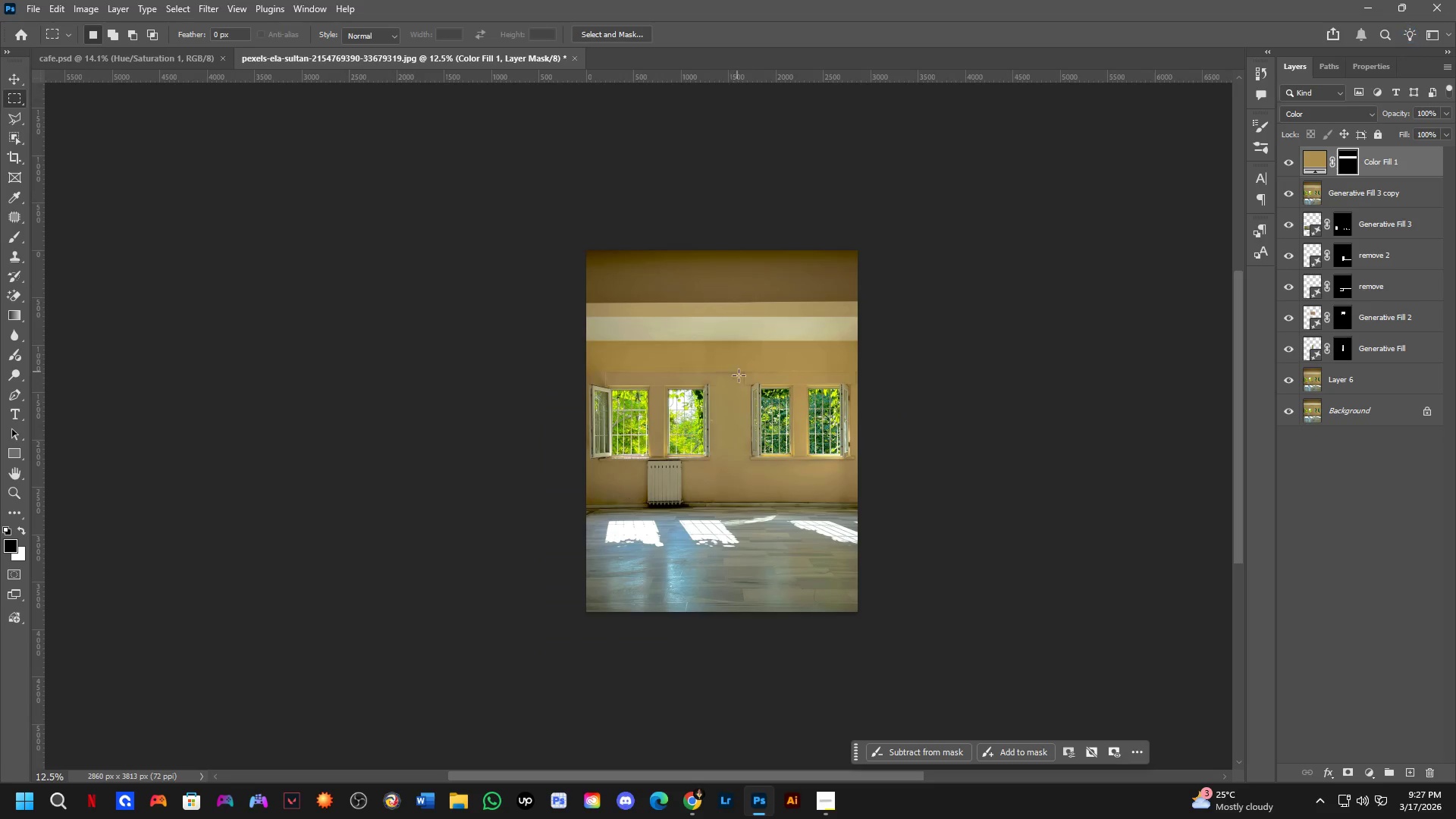 
scroll: coordinate [708, 413], scroll_direction: up, amount: 4.0
 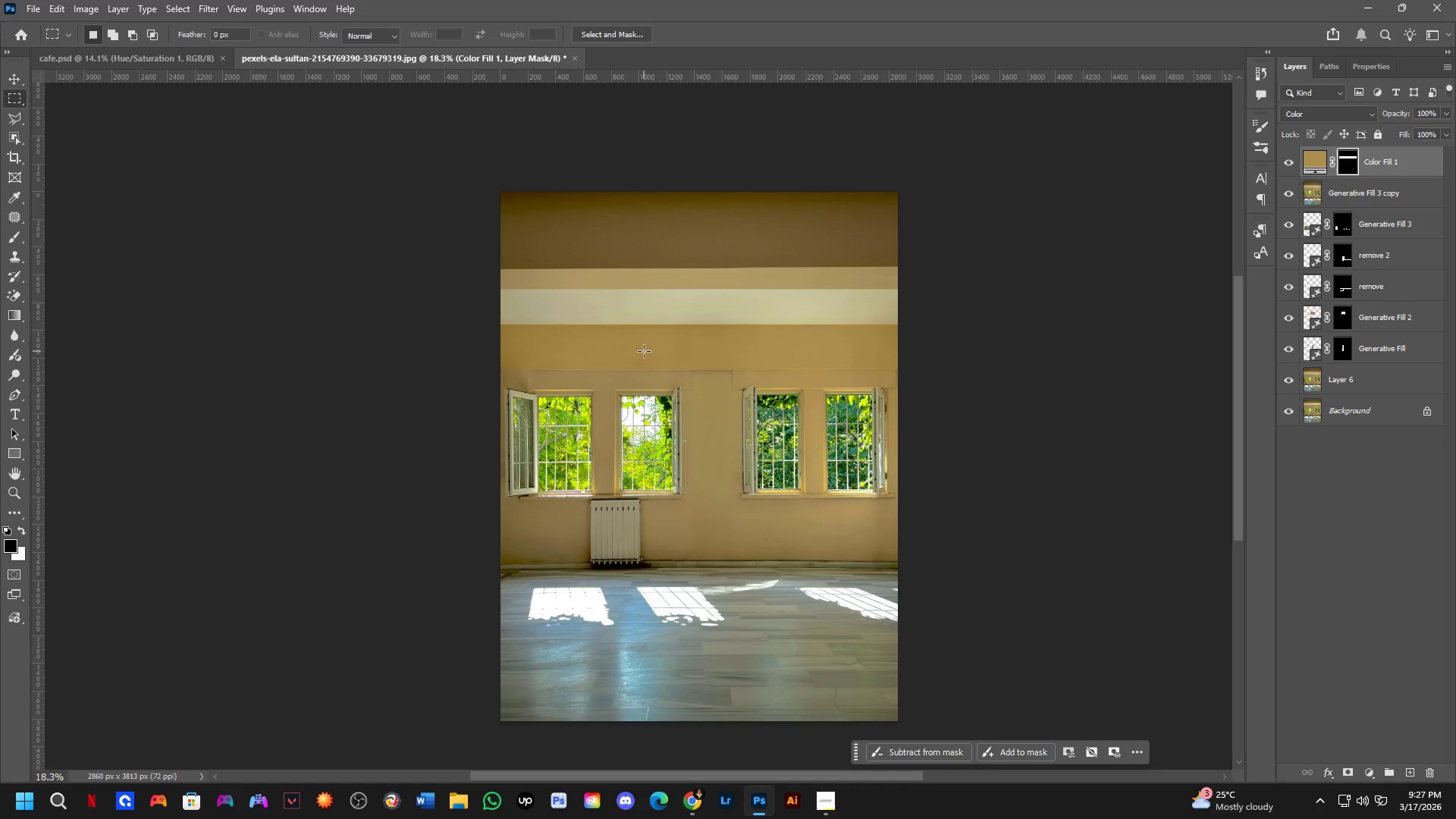 
key(Control+D)
 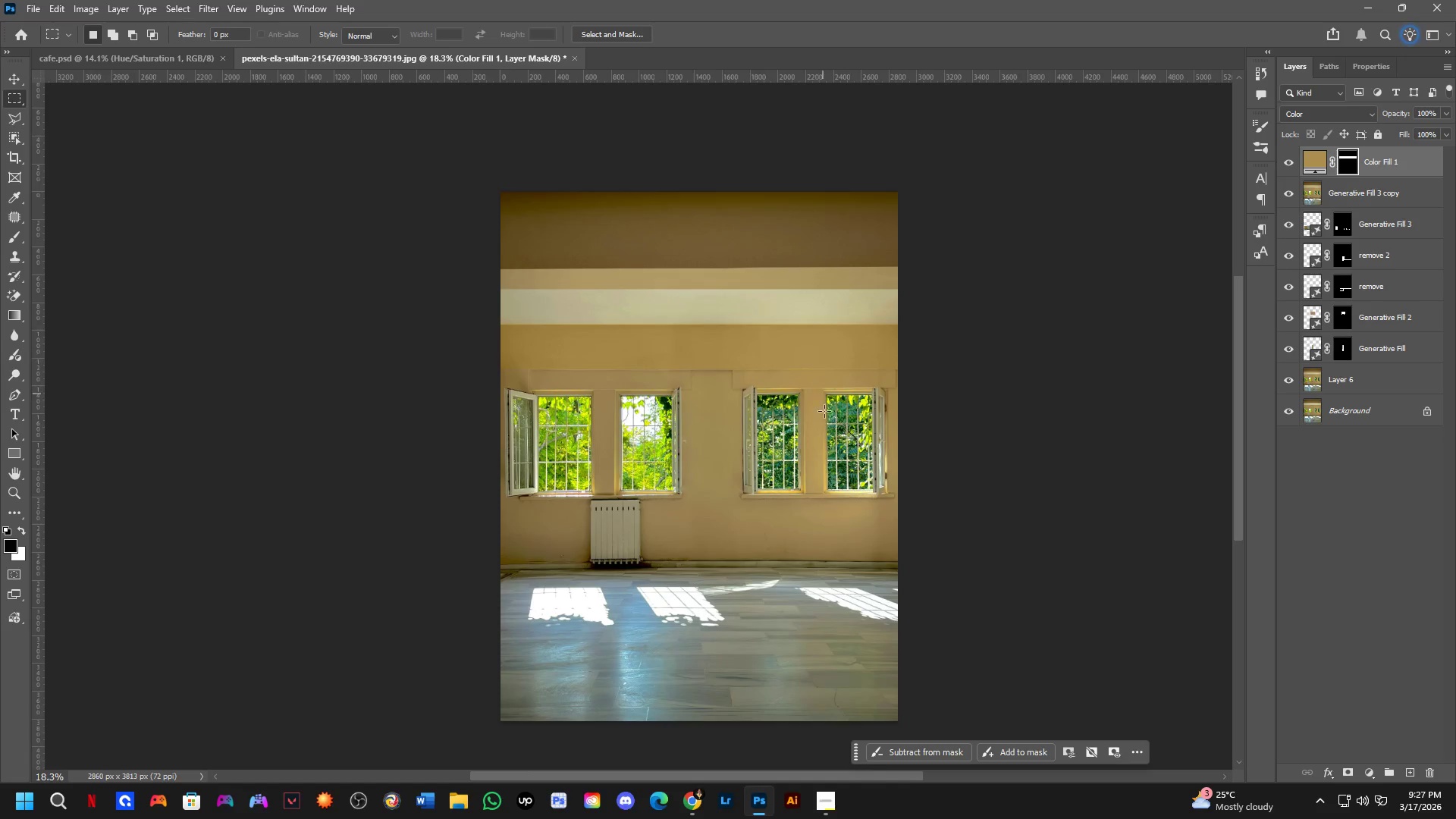 
key(Backspace)
 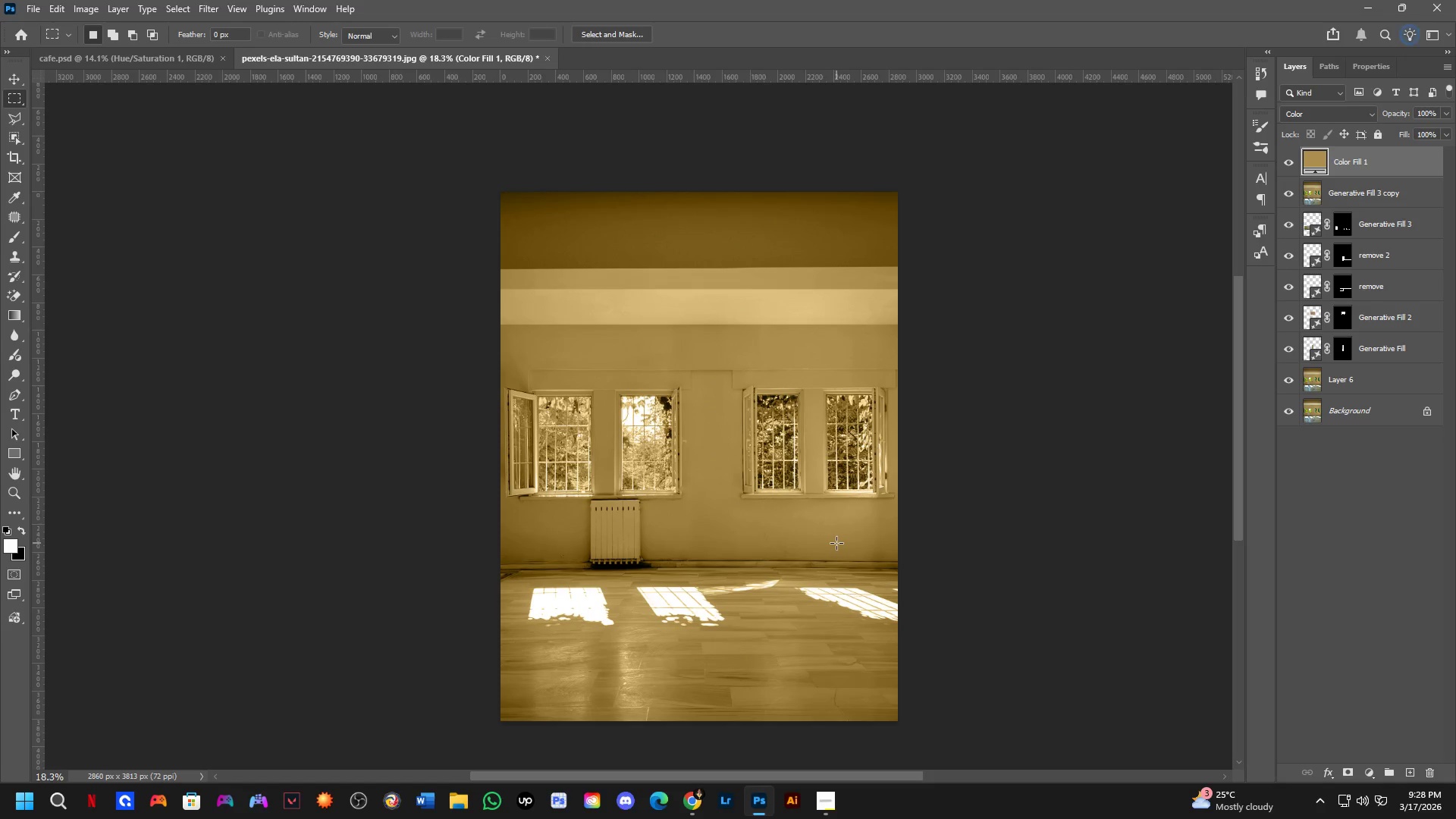 
key(Backspace)
 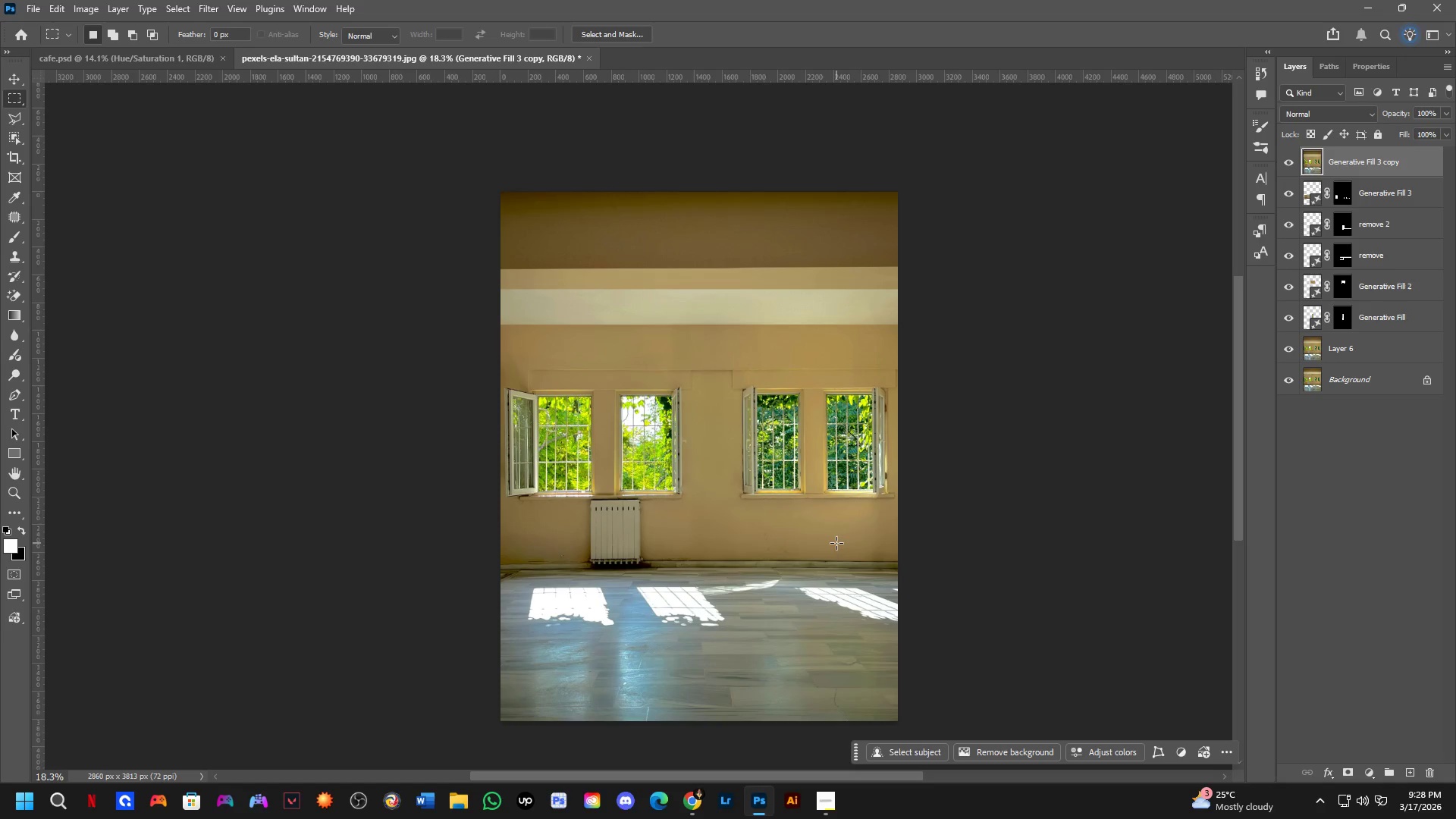 
key(Control+Shift+A)
 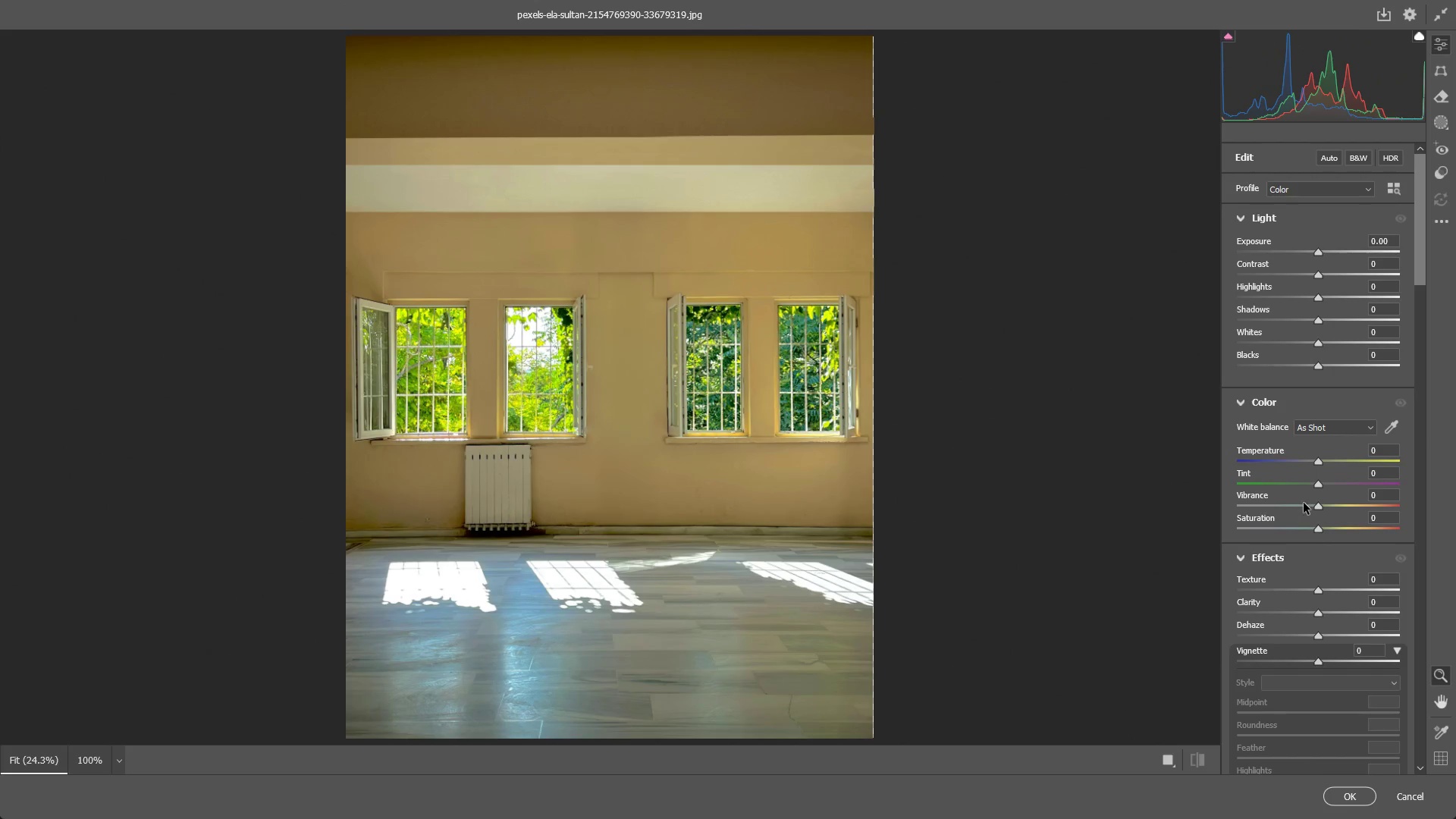 
left_click_drag(start_coordinate=[1322, 507], to_coordinate=[1446, 501])
 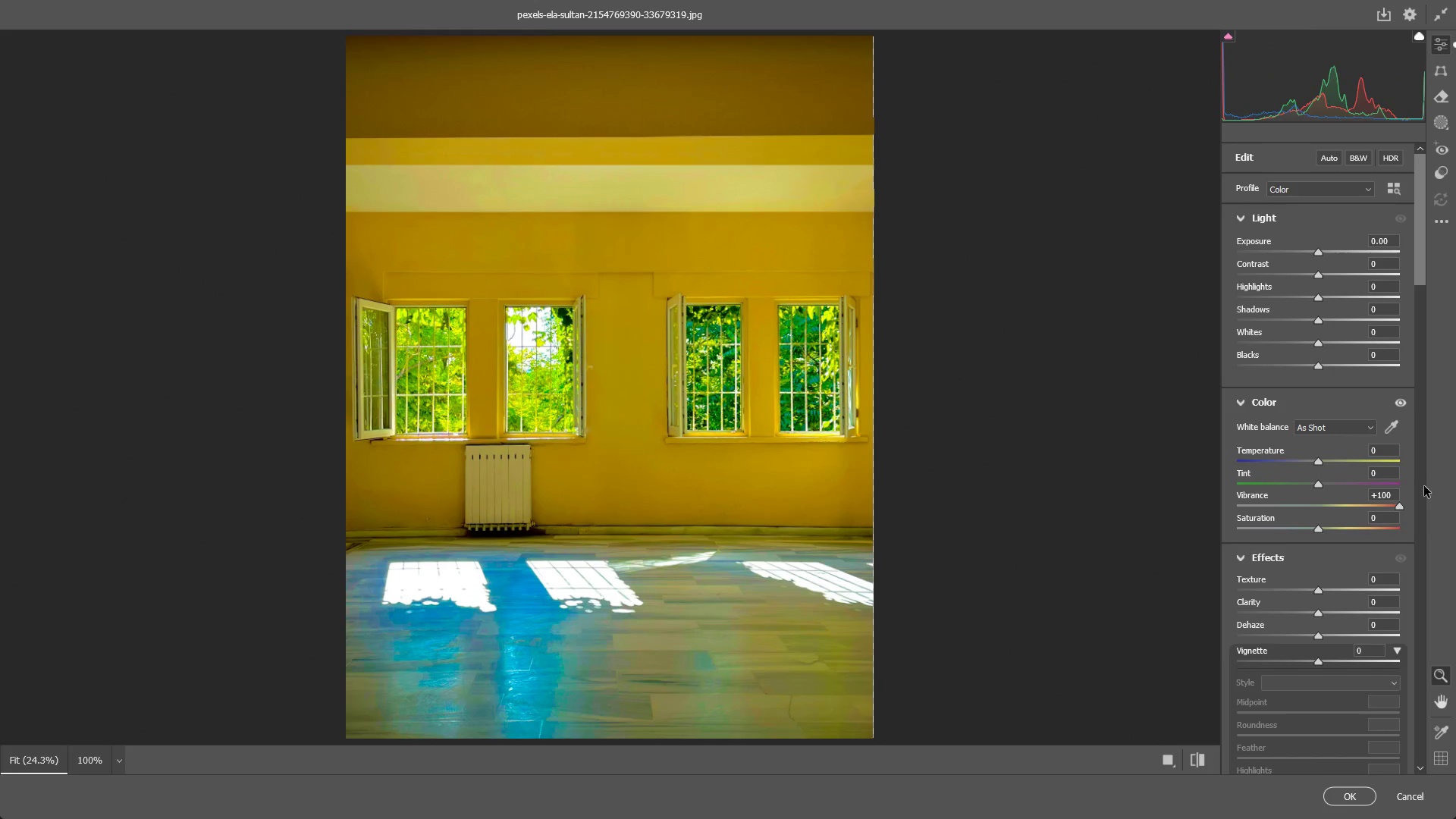 
key(Control+S)
 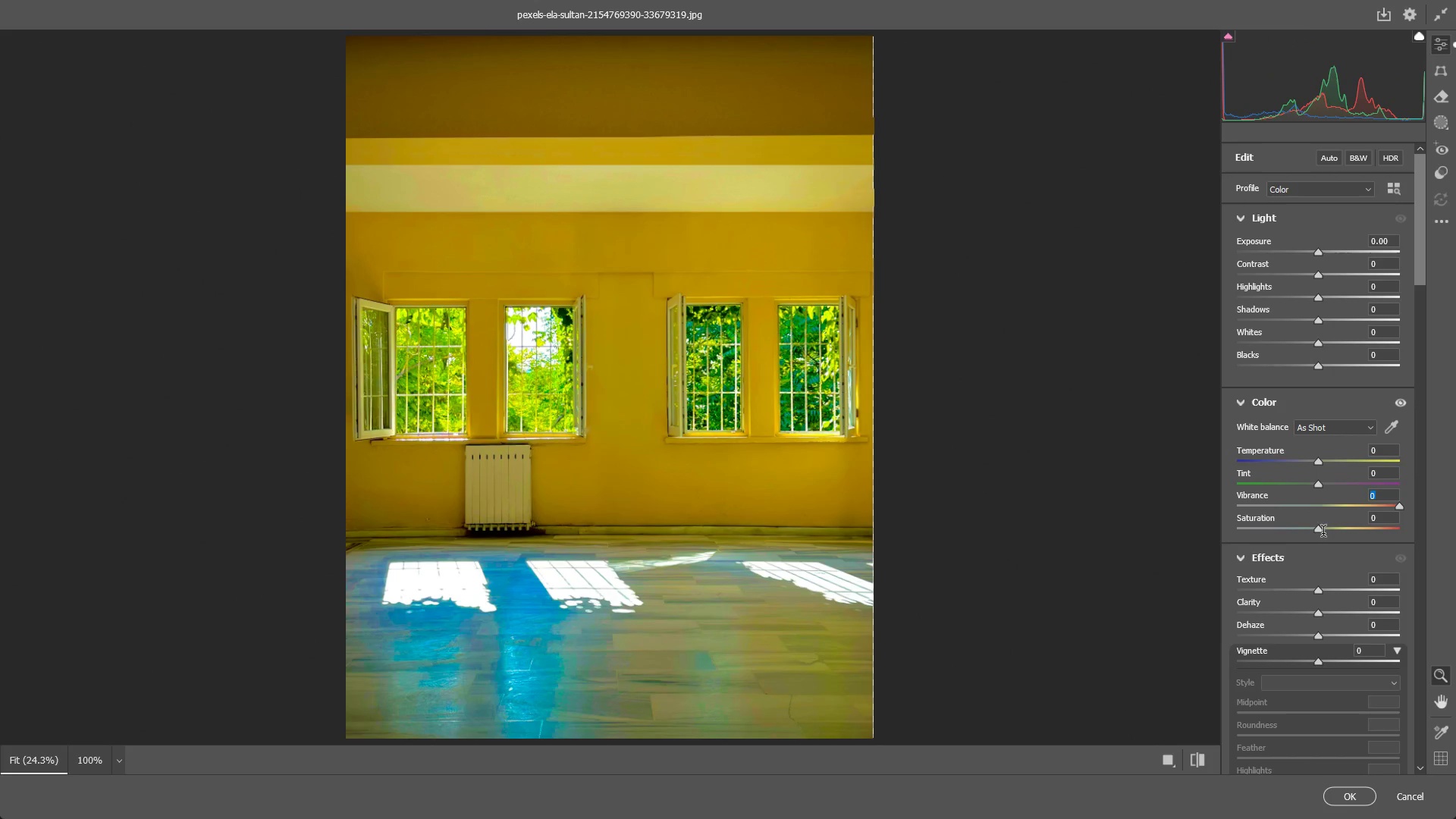 
key(Control+Z)
 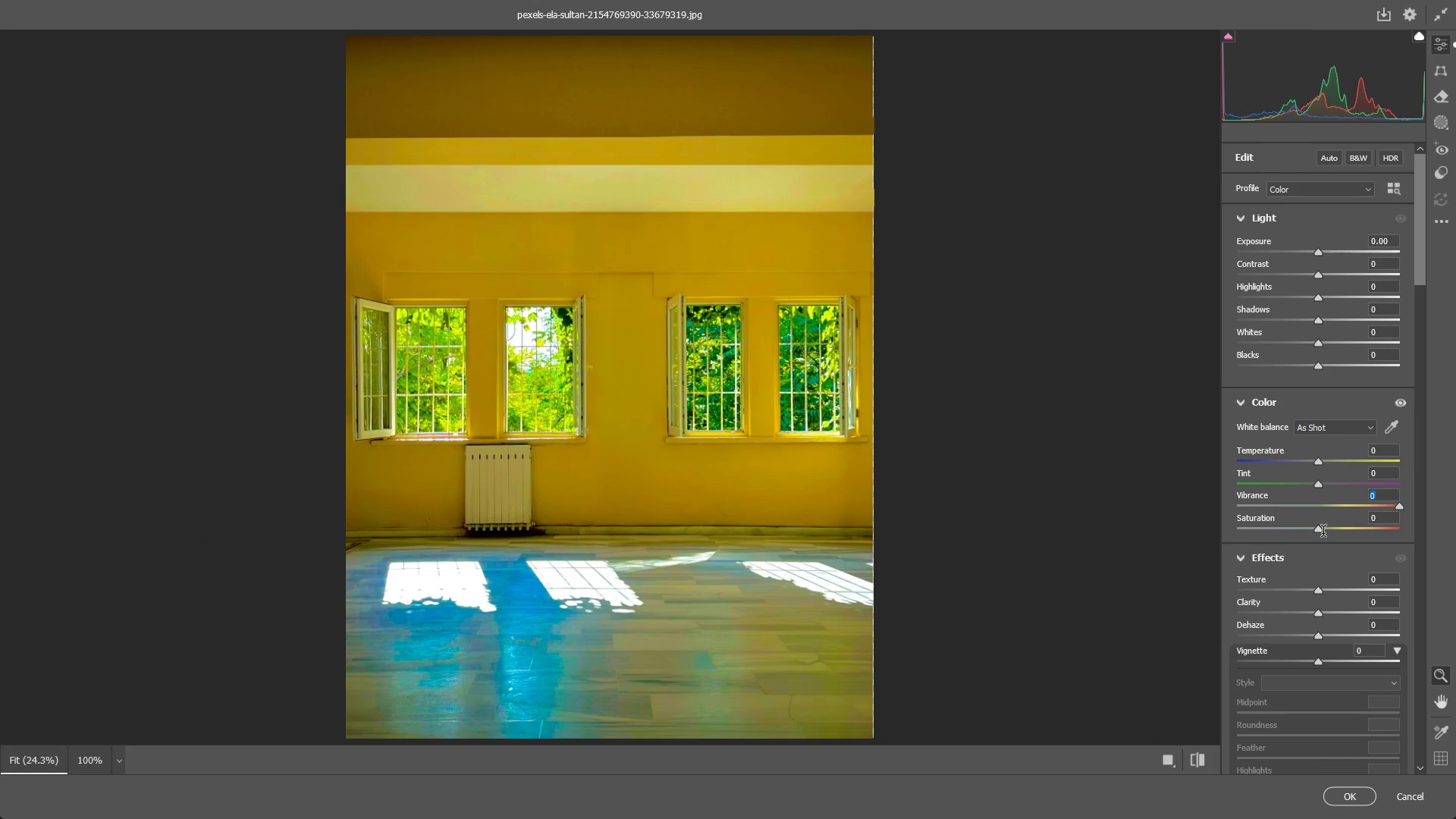 
key(Control+Z)
 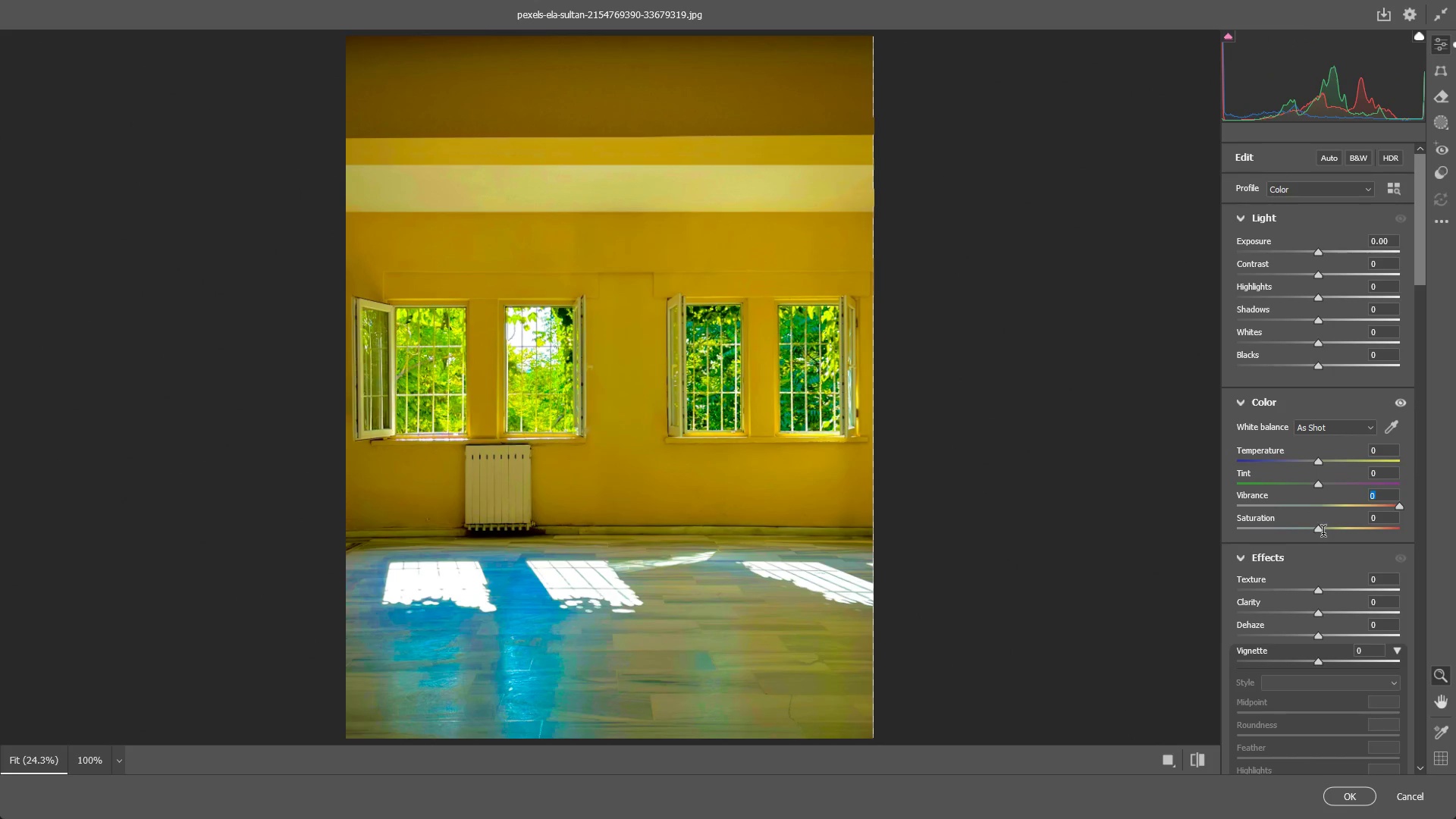 
key(Control+Z)
 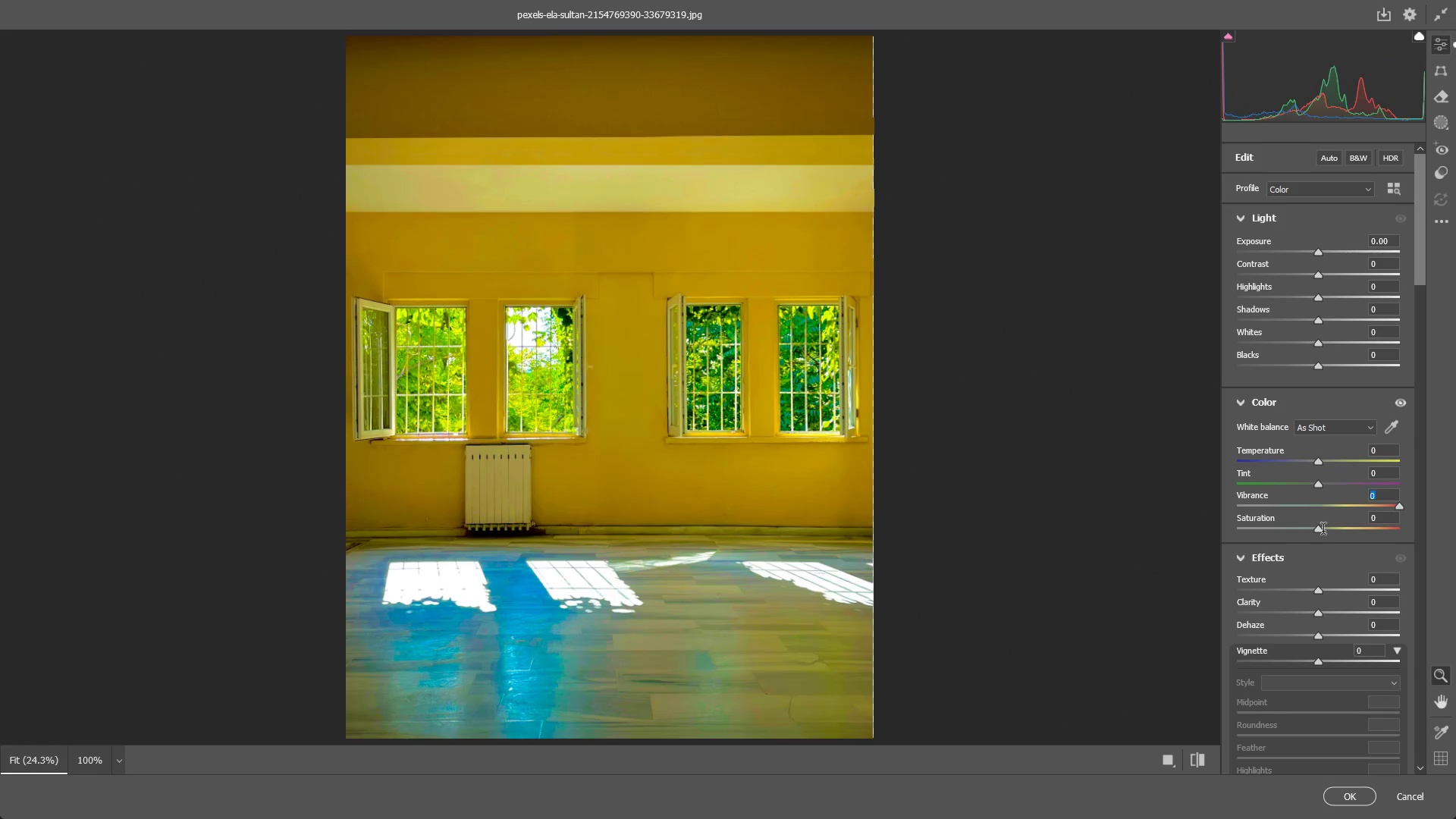 
key(Control+Z)
 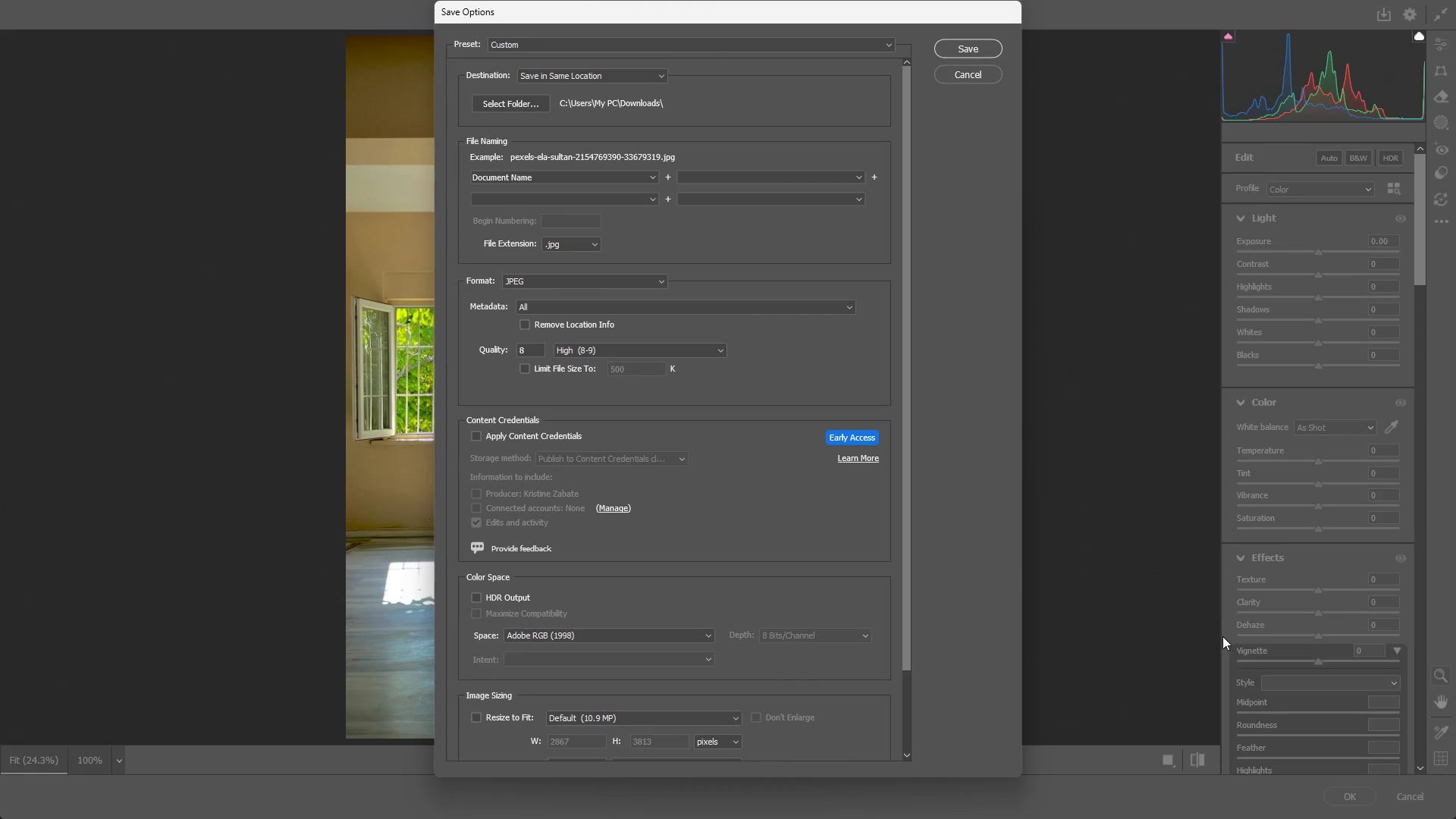 
key(Escape)
 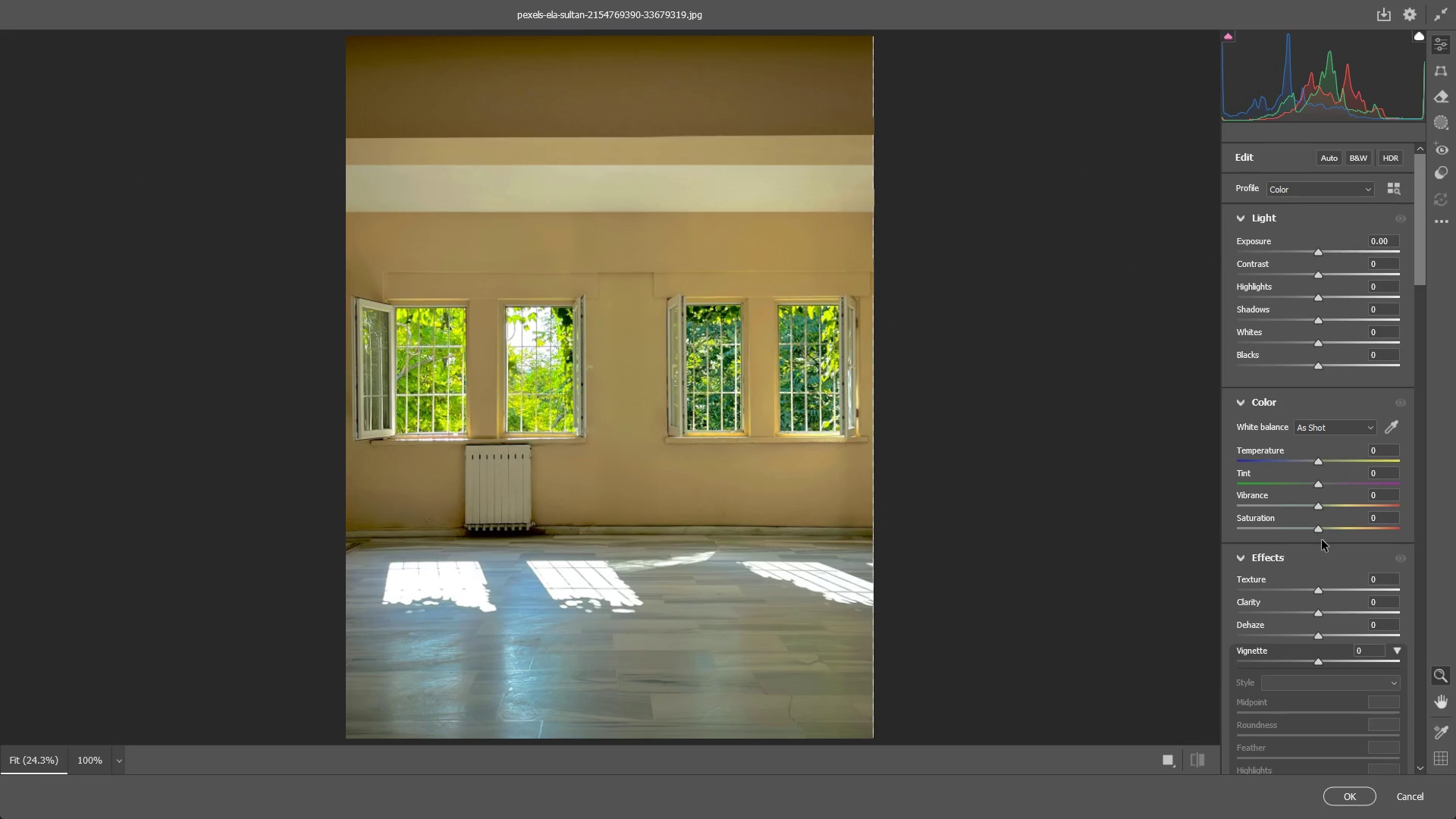 
left_click_drag(start_coordinate=[1318, 532], to_coordinate=[1138, 529])
 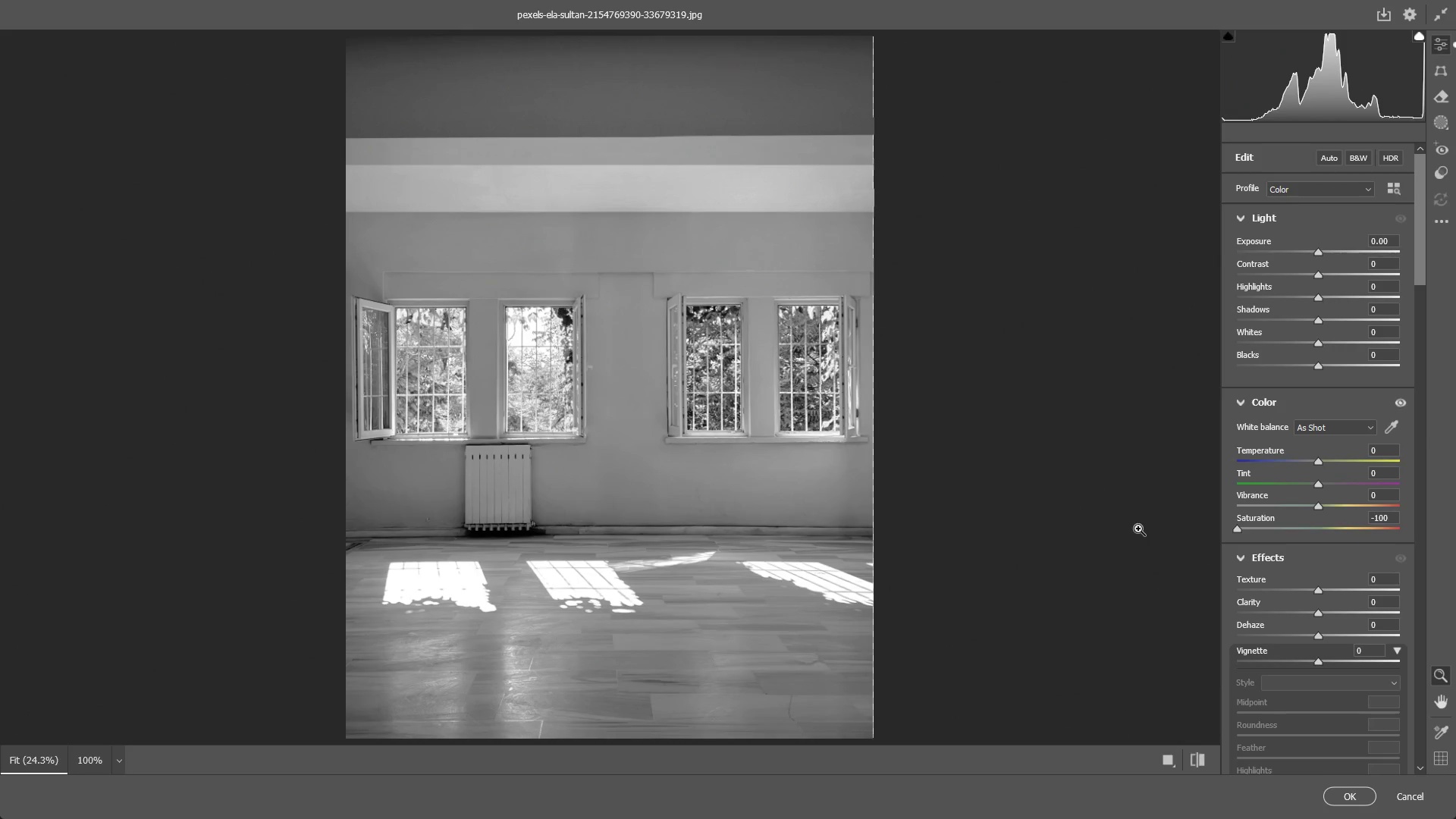 
hold_key(key=ControlLeft, duration=0.41)
 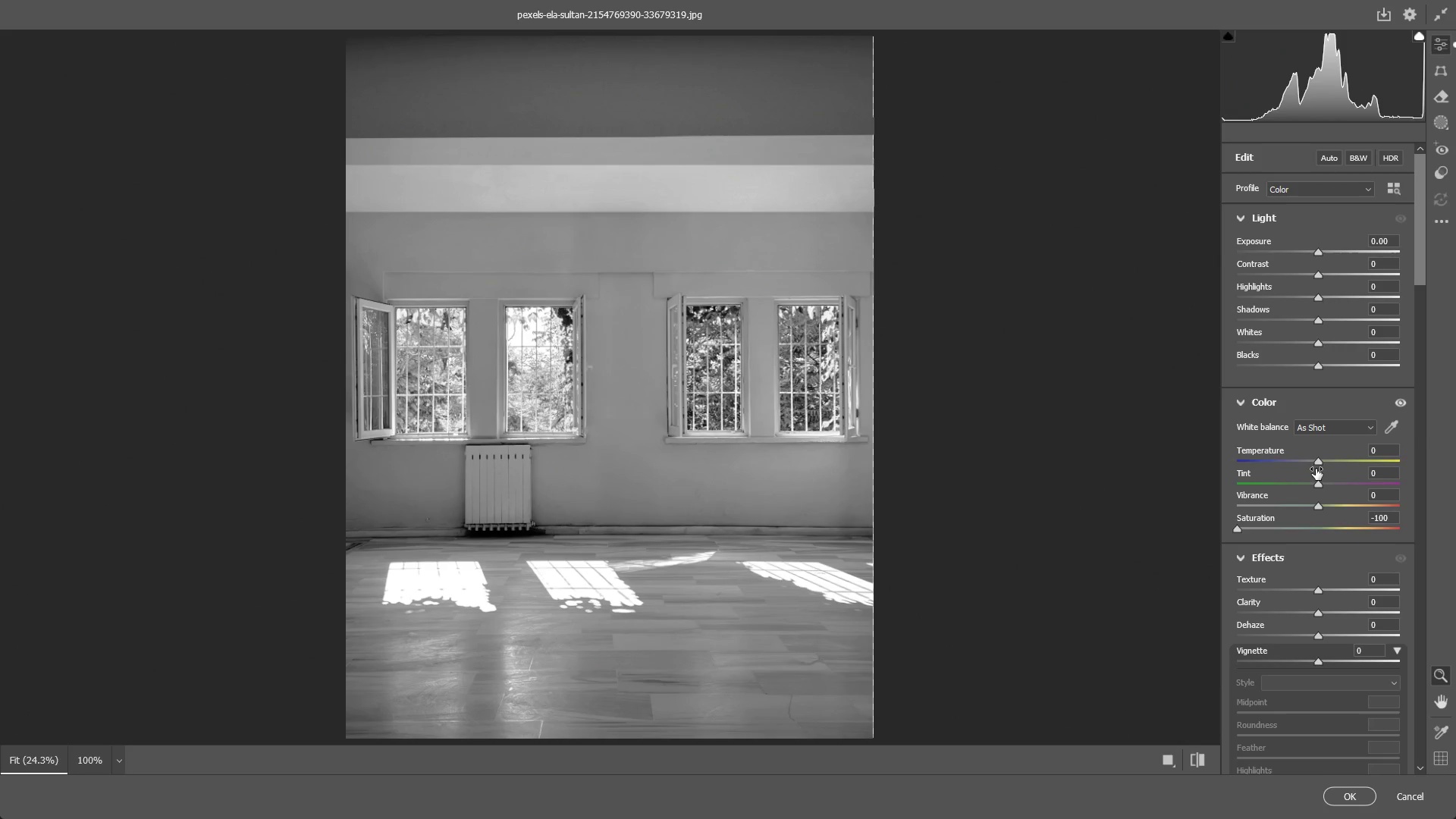 
key(Control+ControlLeft)
 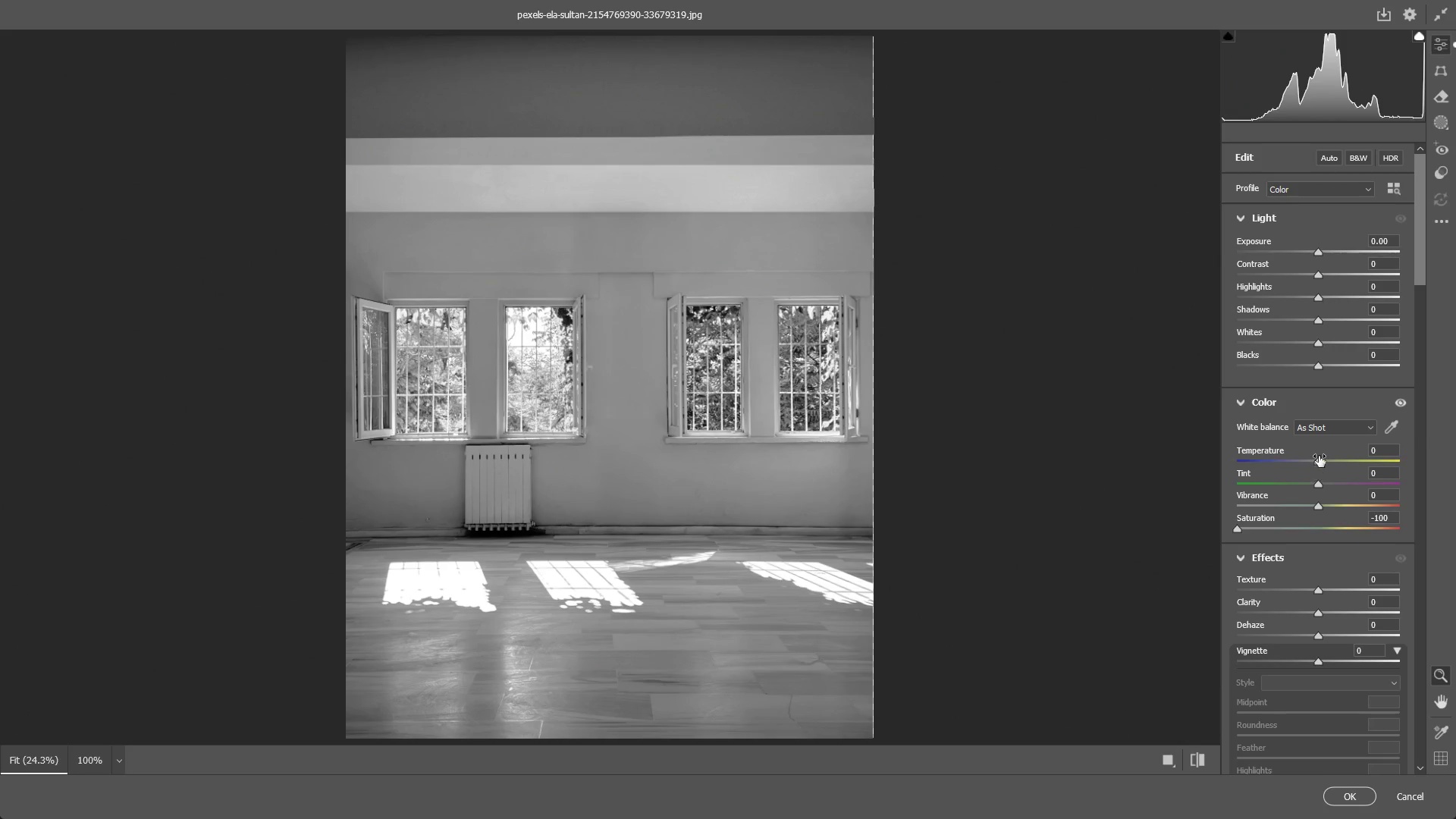 
key(Control+Z)
 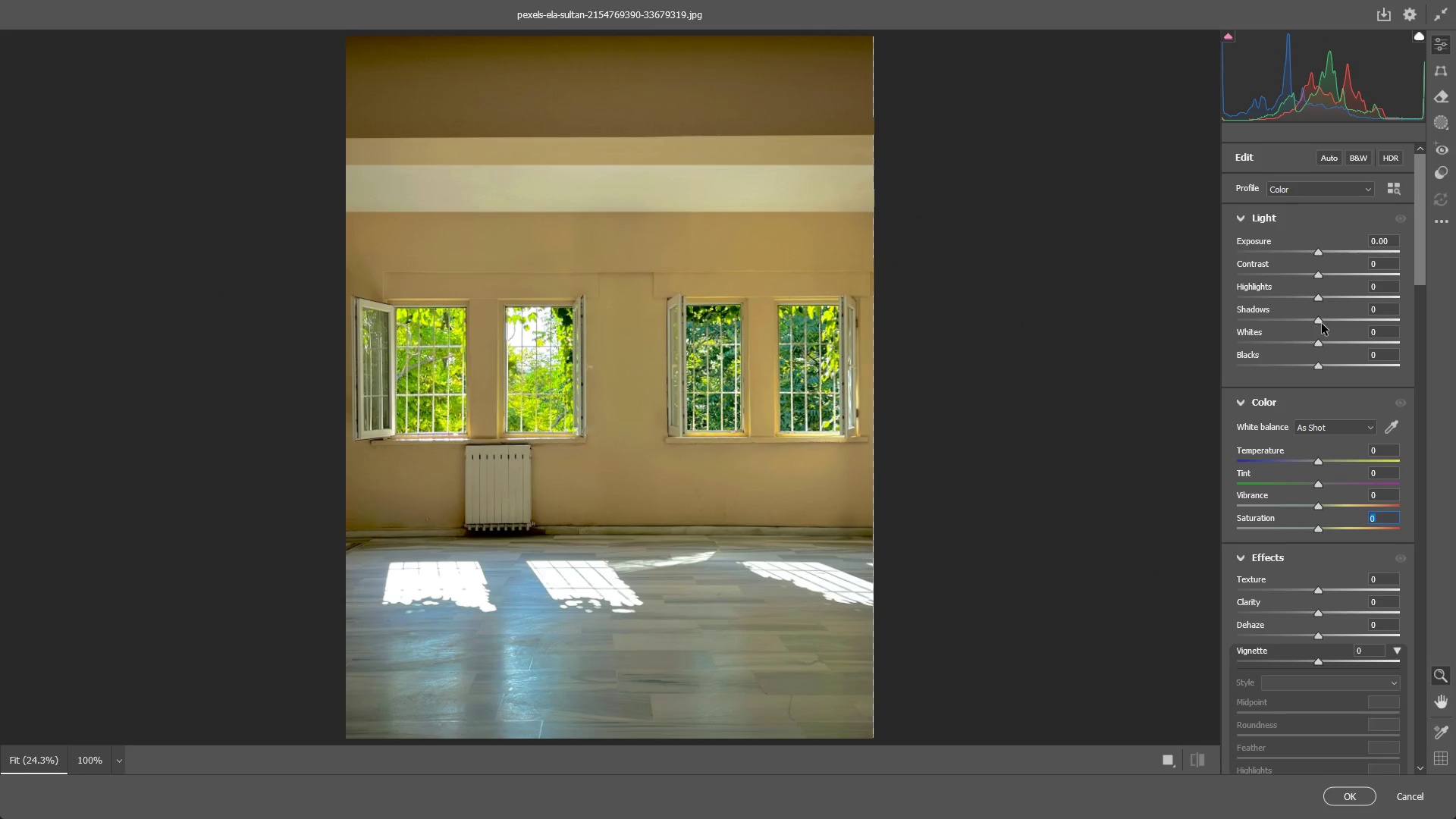 
left_click_drag(start_coordinate=[1322, 323], to_coordinate=[1455, 349])
 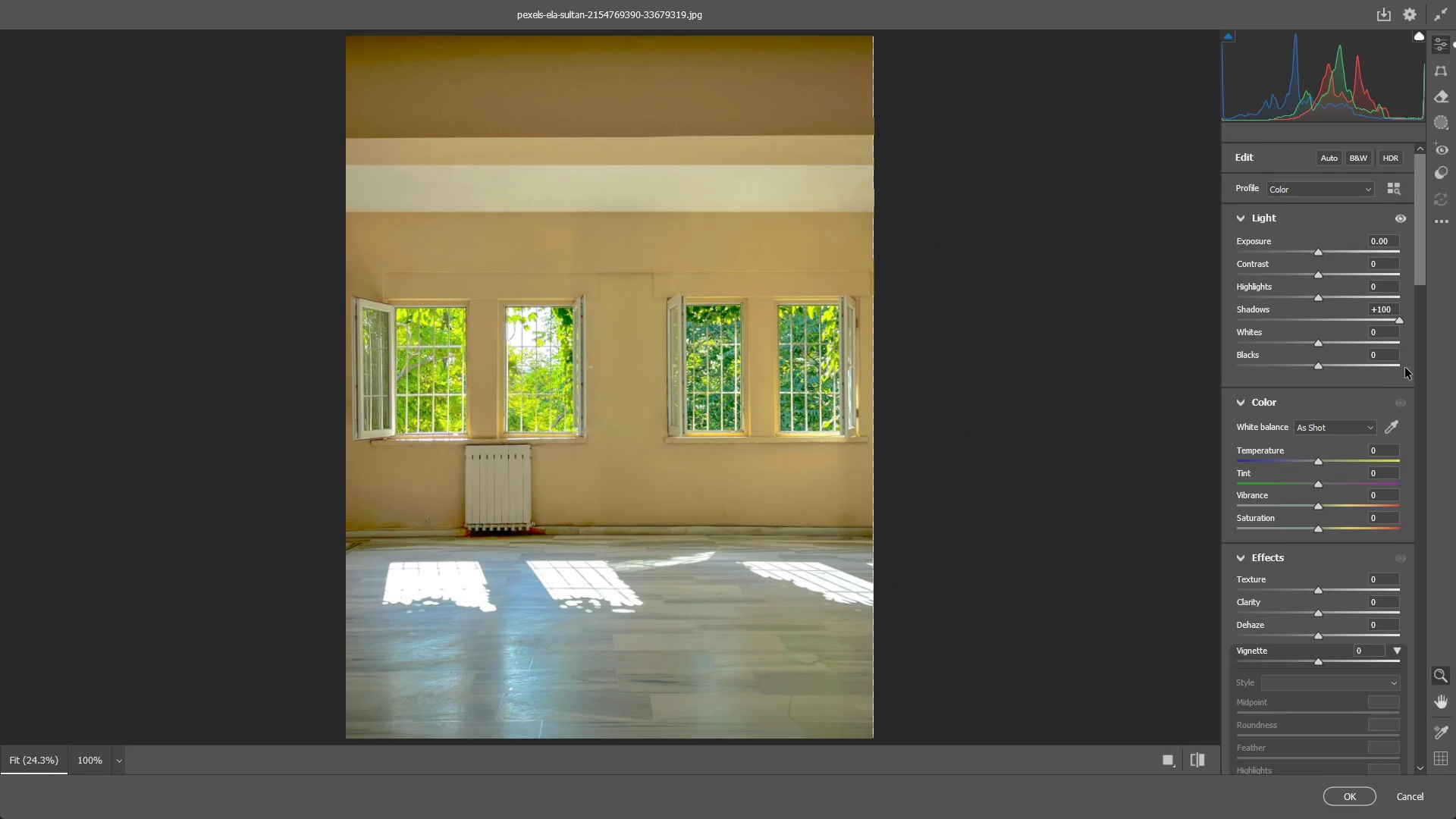 
key(Control+ControlLeft)
 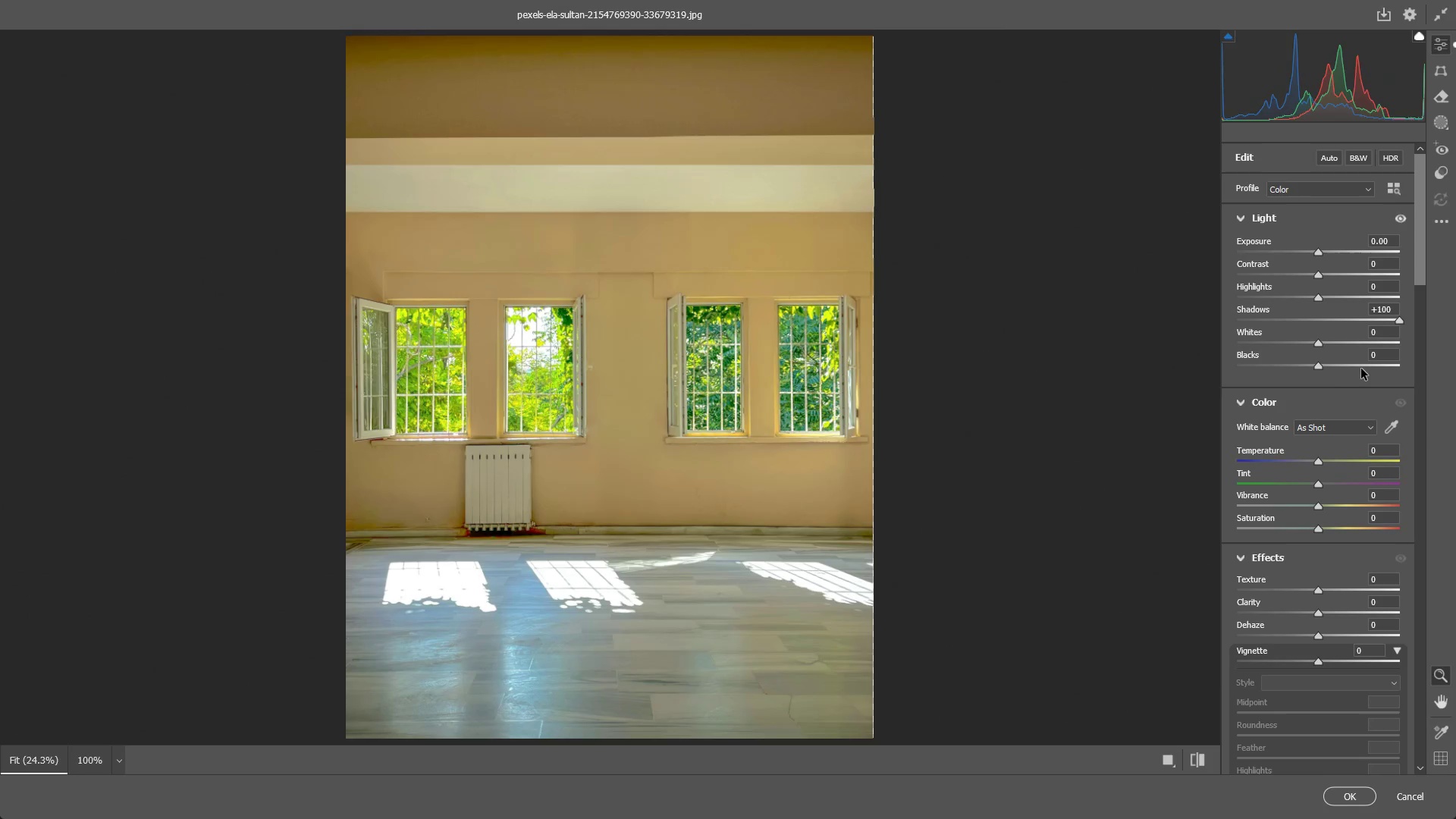 
key(Control+Z)
 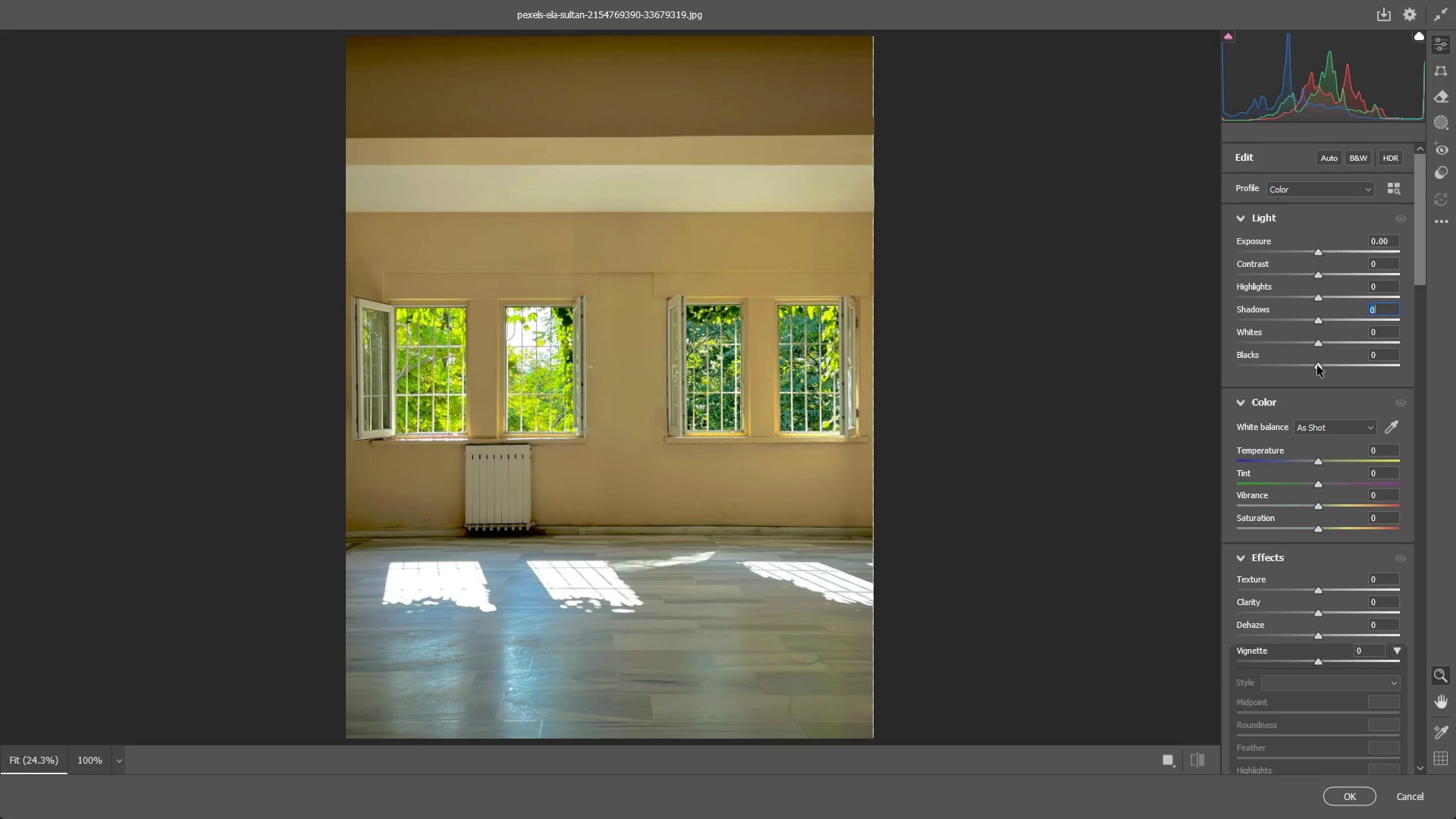 
left_click_drag(start_coordinate=[1317, 366], to_coordinate=[1454, 348])
 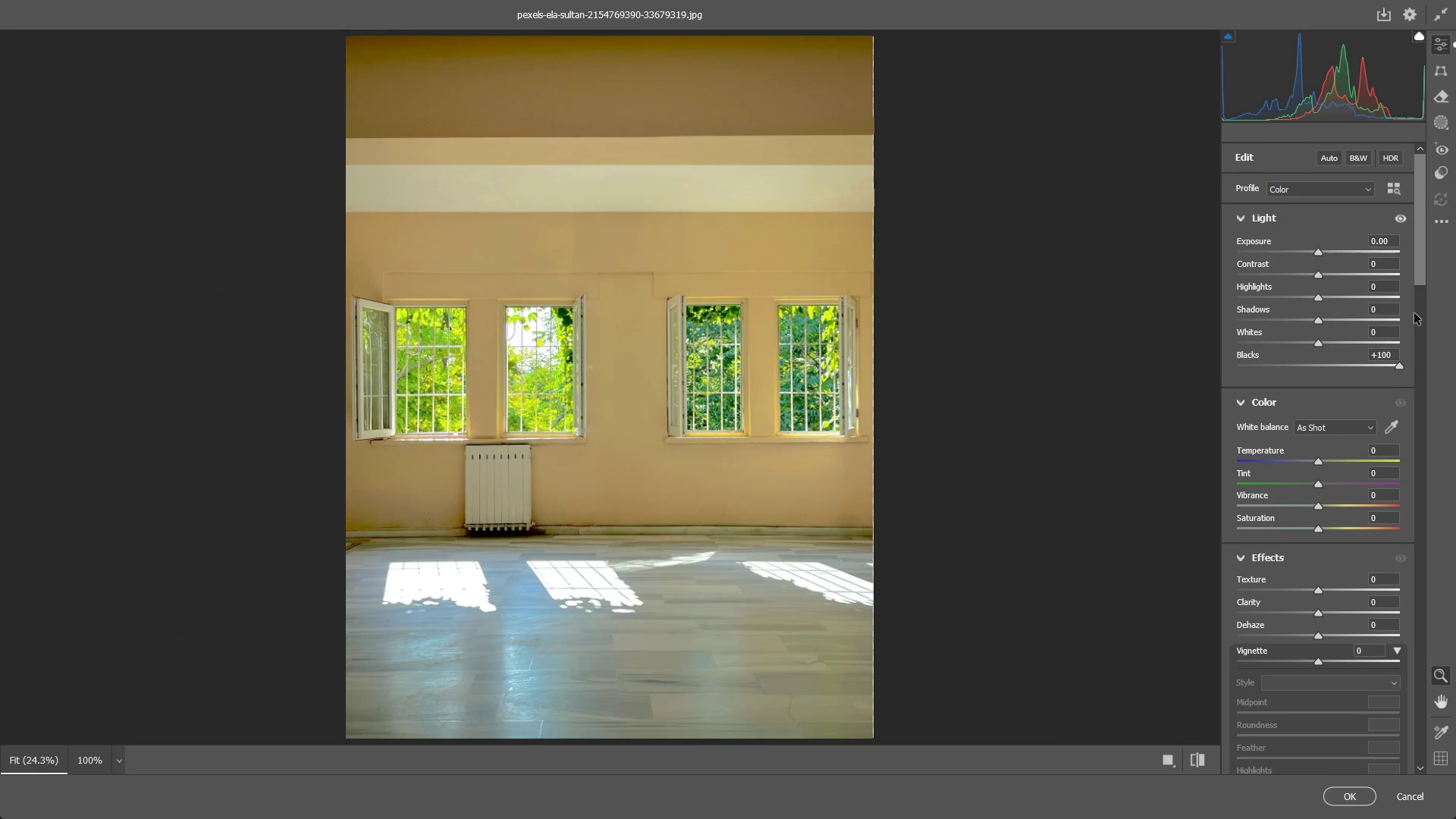 
key(Control+ControlLeft)
 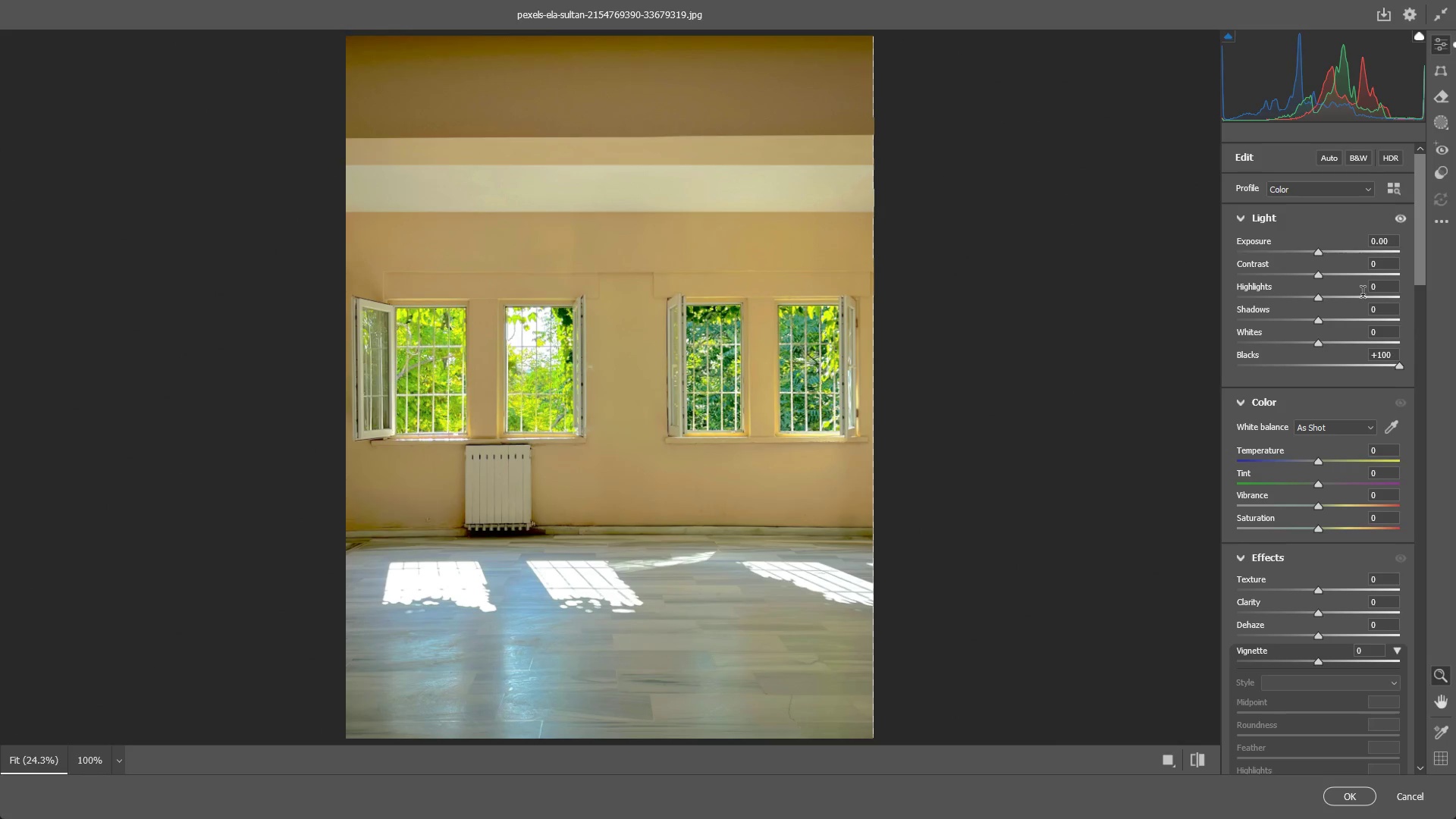 
key(Control+Z)
 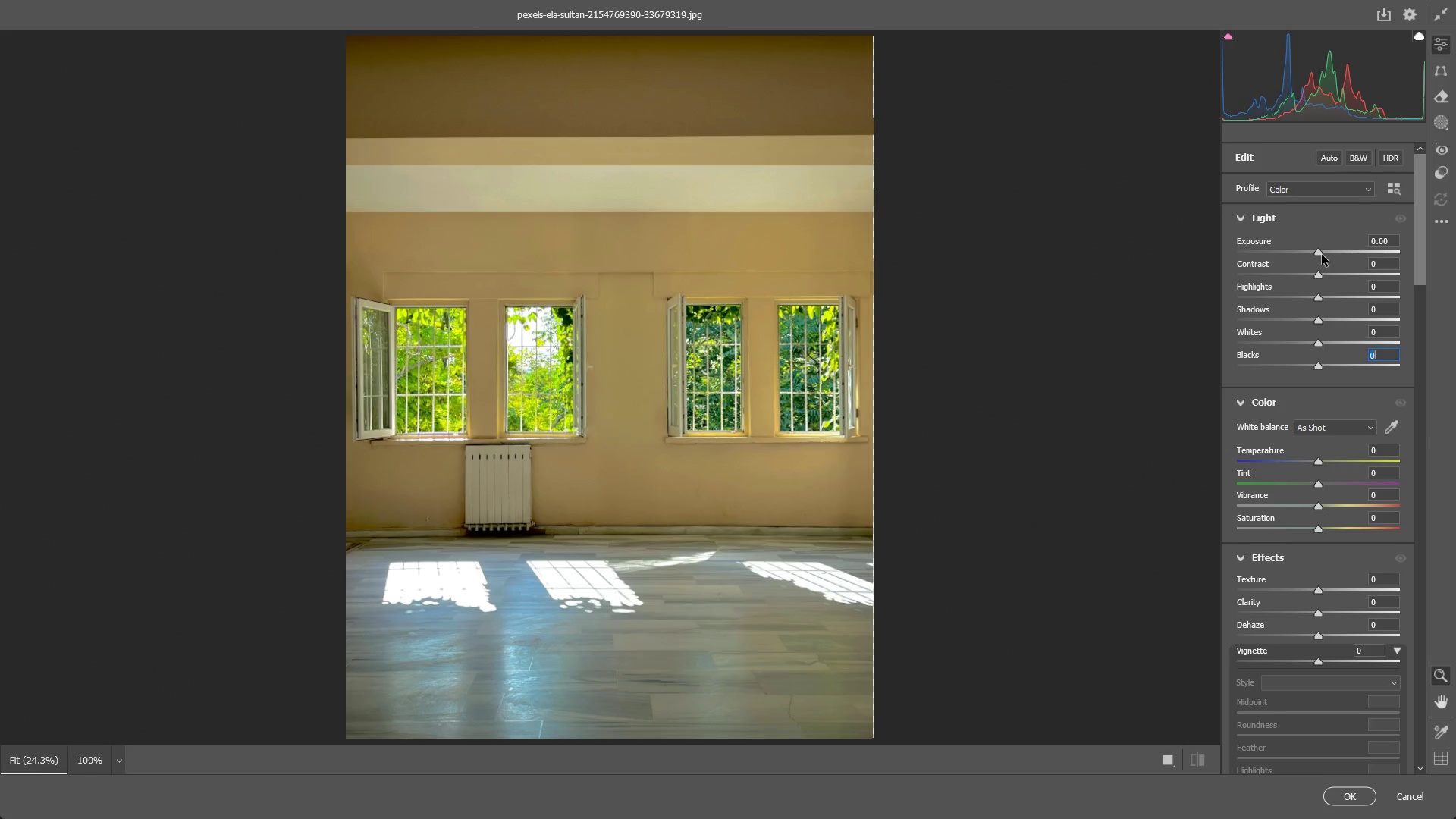 
left_click_drag(start_coordinate=[1322, 254], to_coordinate=[1341, 252])
 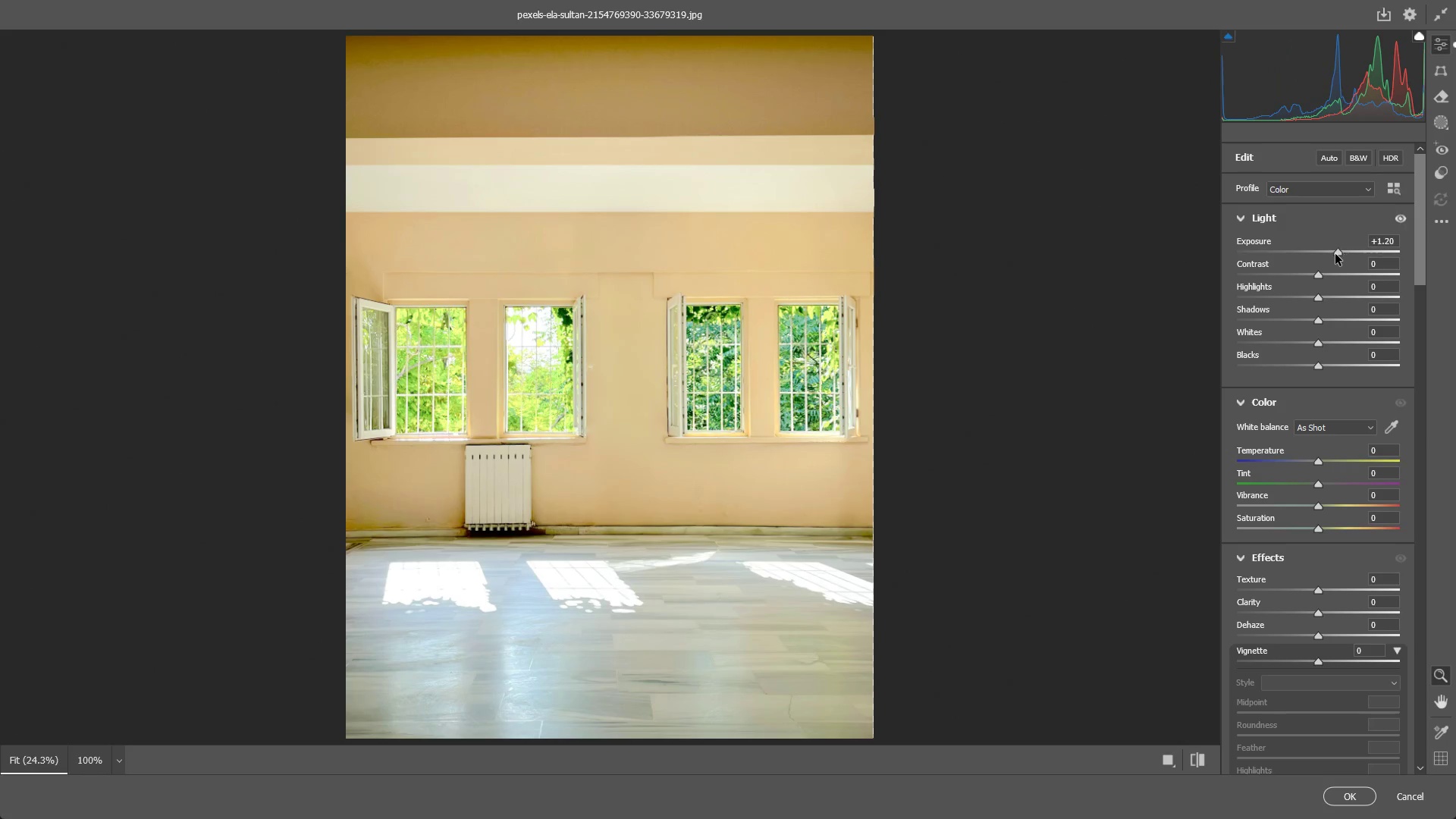 
key(Control+ControlLeft)
 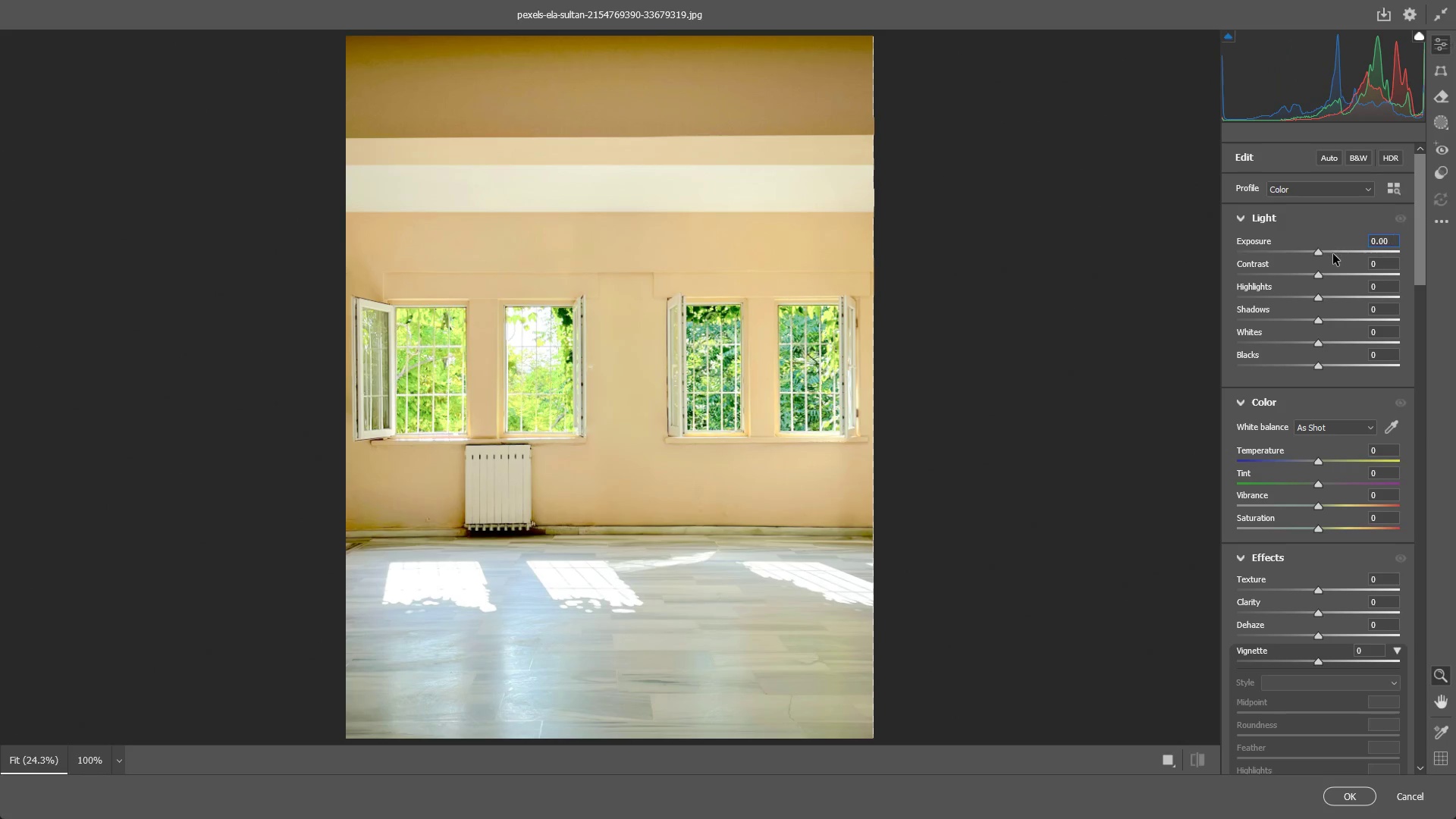 
key(Control+Z)
 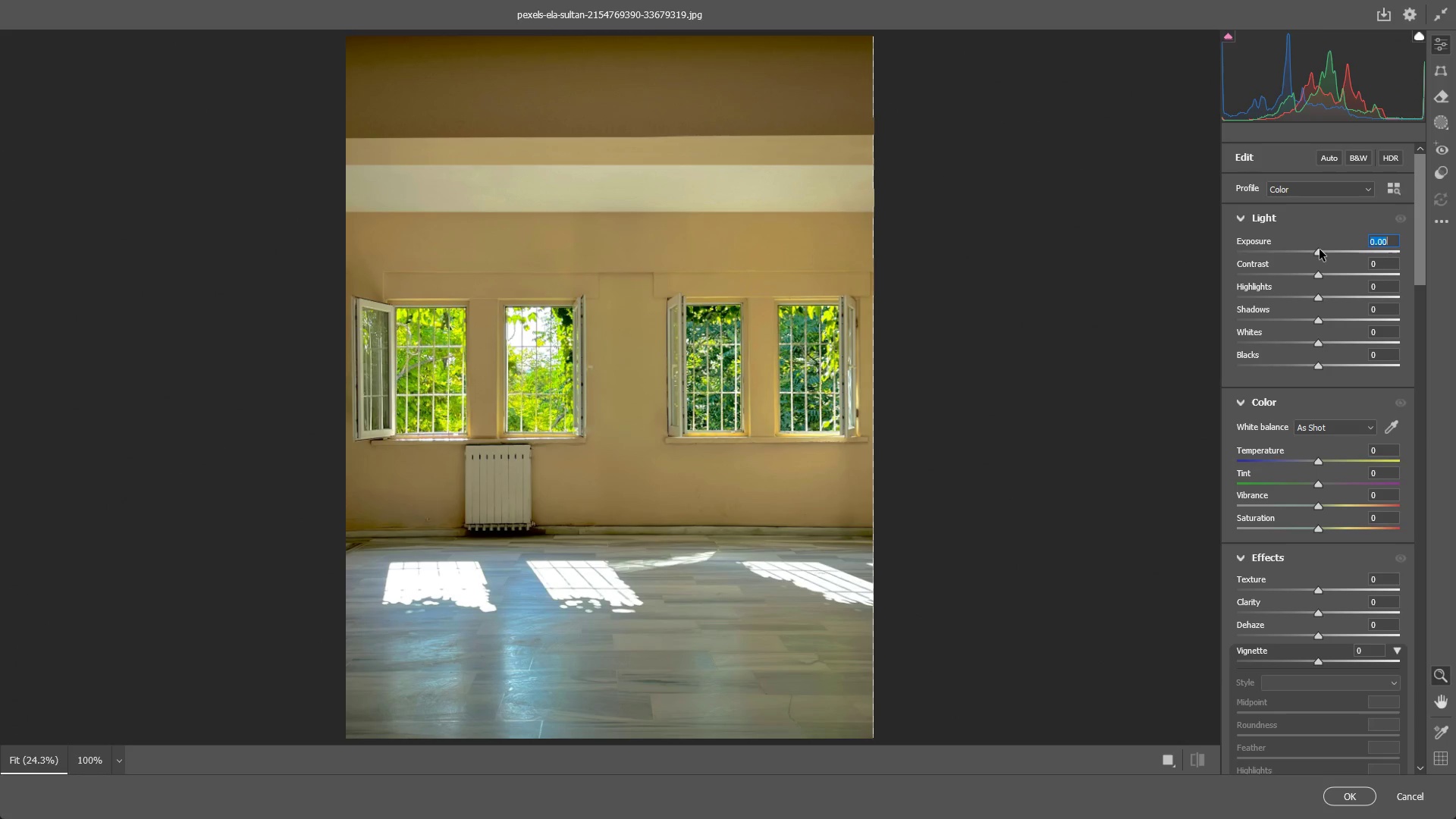 
left_click_drag(start_coordinate=[1320, 249], to_coordinate=[1335, 254])
 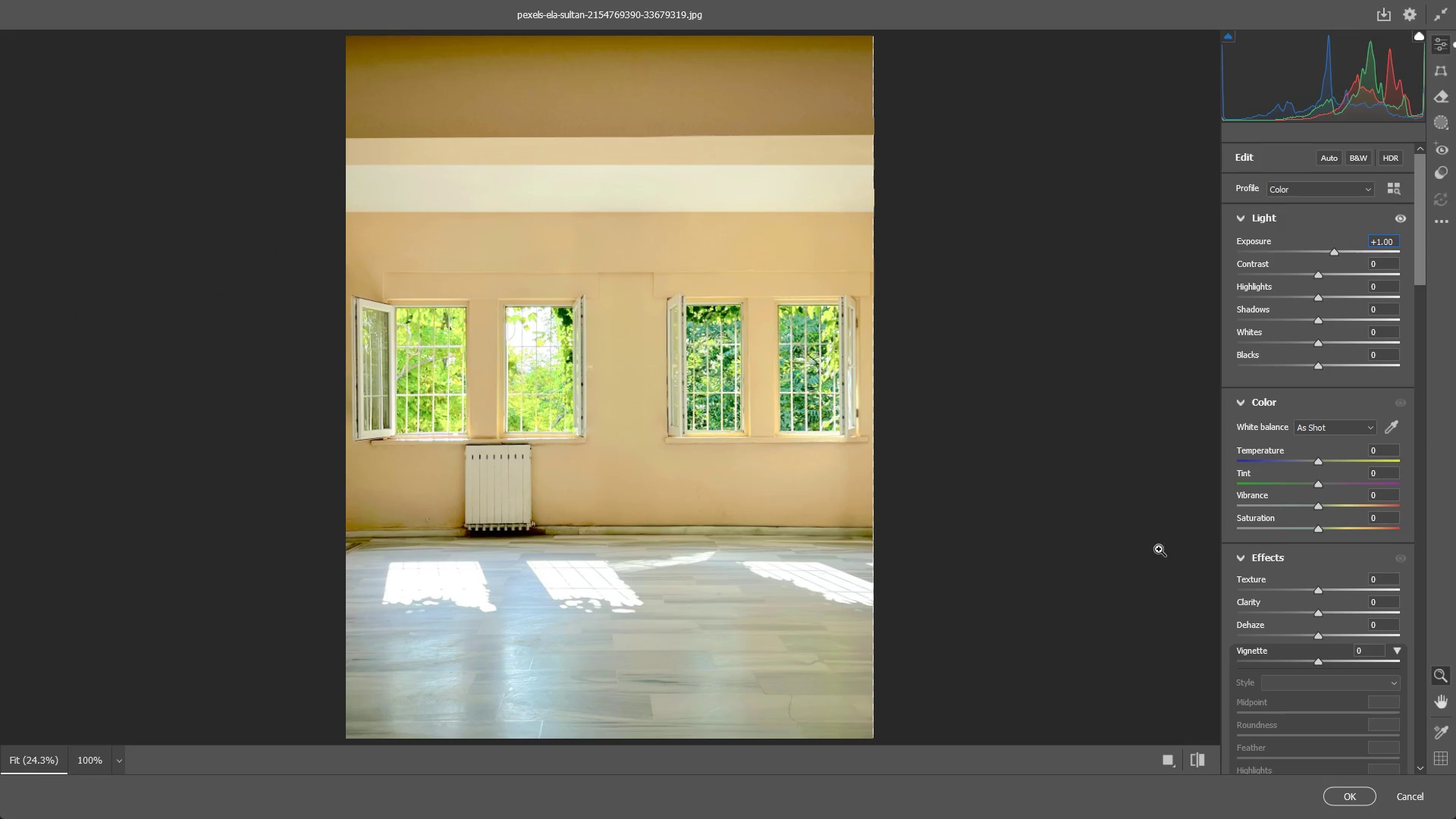 
scroll: coordinate [700, 551], scroll_direction: down, amount: 5.0
 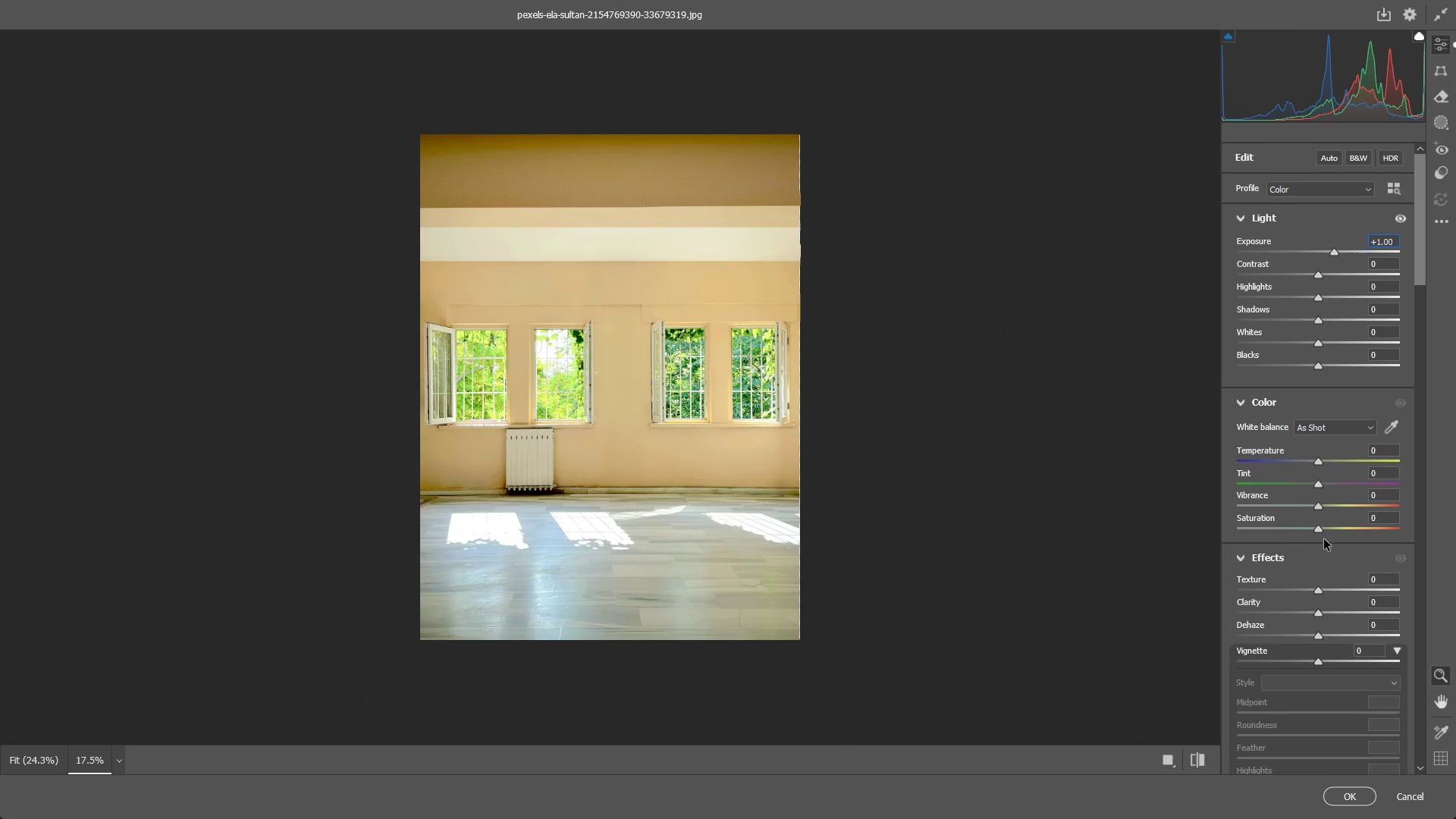 
left_click_drag(start_coordinate=[1320, 529], to_coordinate=[1341, 524])
 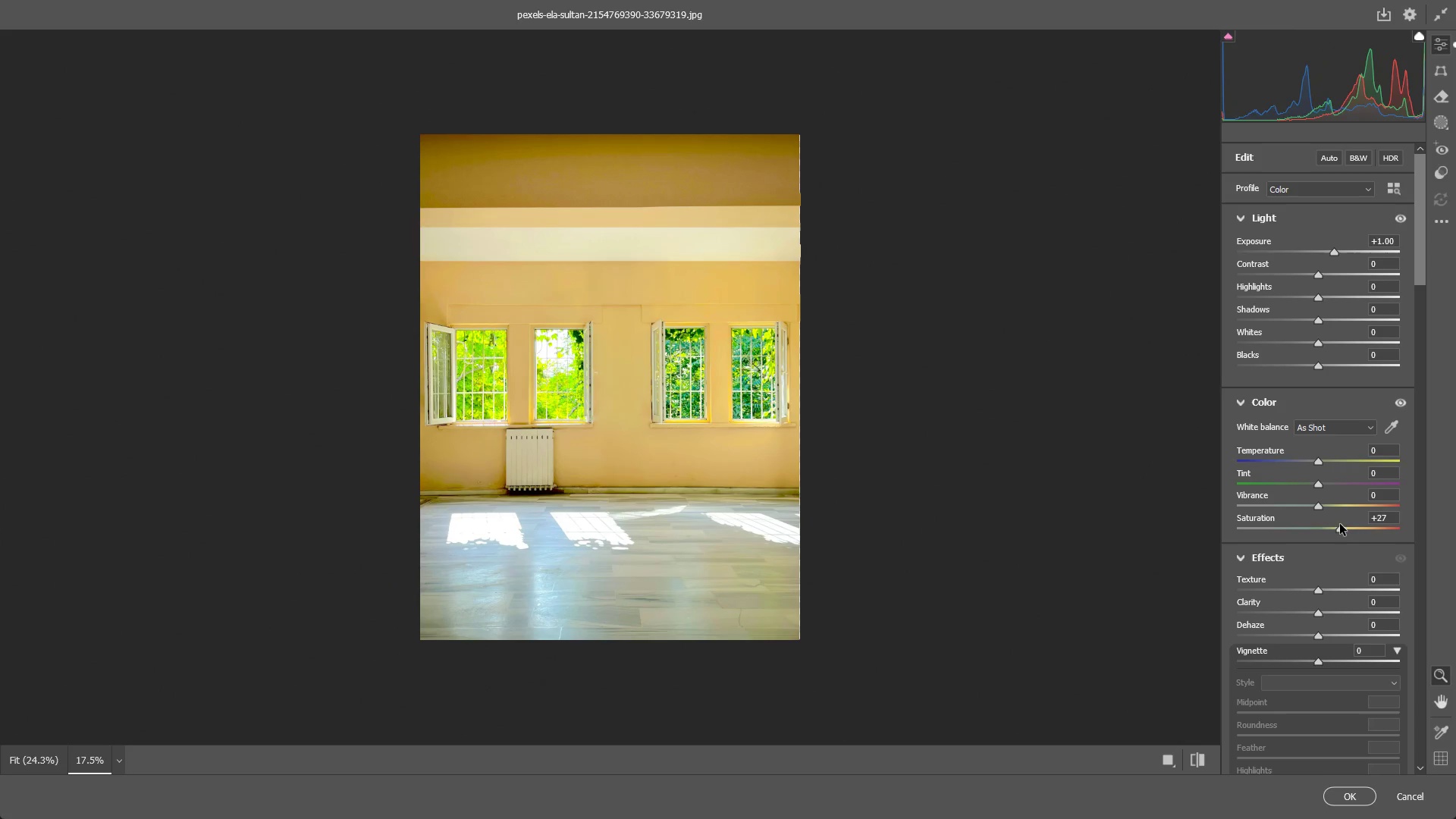 
key(Control+ControlLeft)
 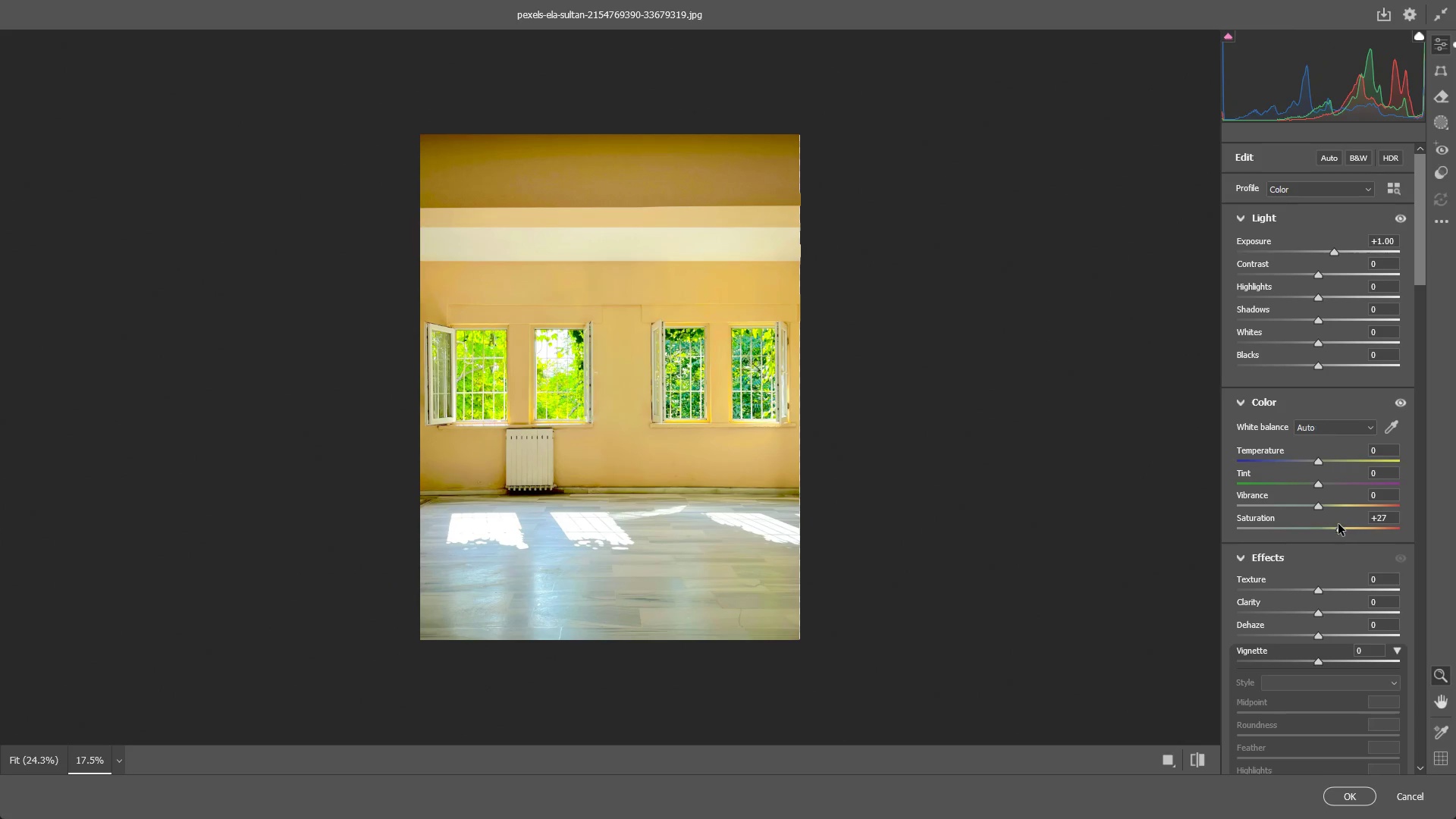 
key(Control+Z)
 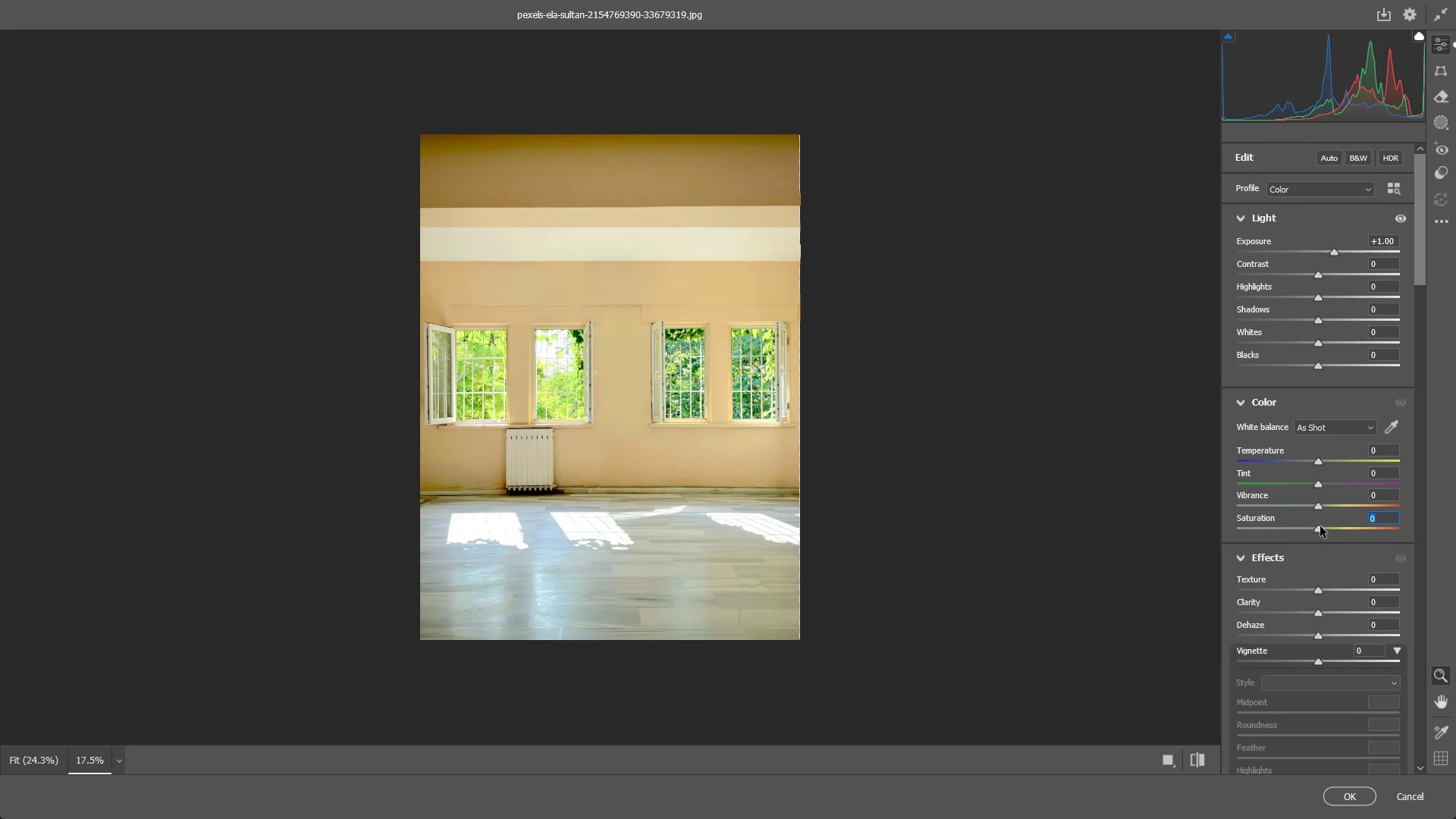 
left_click_drag(start_coordinate=[1320, 530], to_coordinate=[1333, 519])
 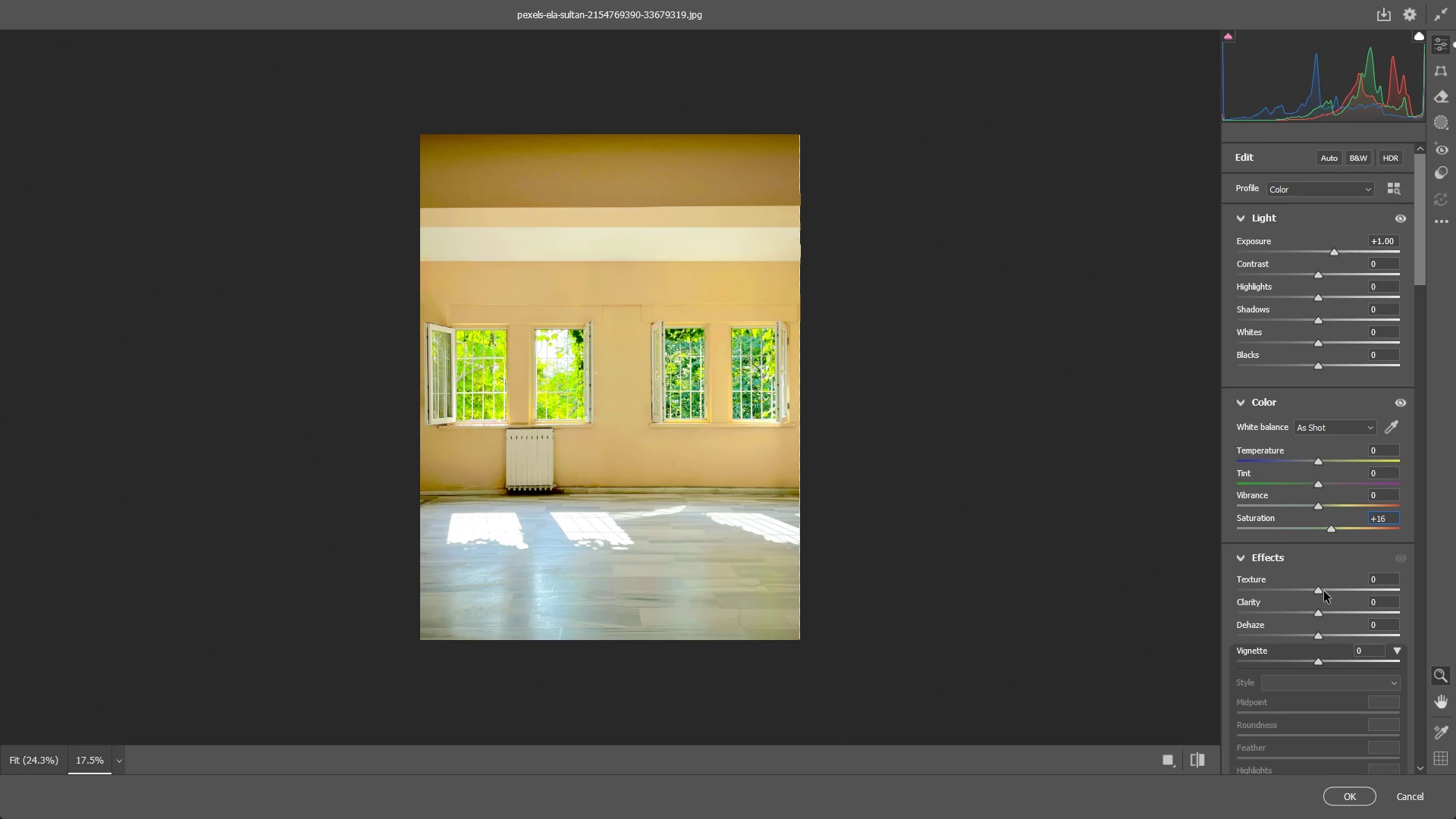 
left_click_drag(start_coordinate=[1324, 592], to_coordinate=[1367, 579])
 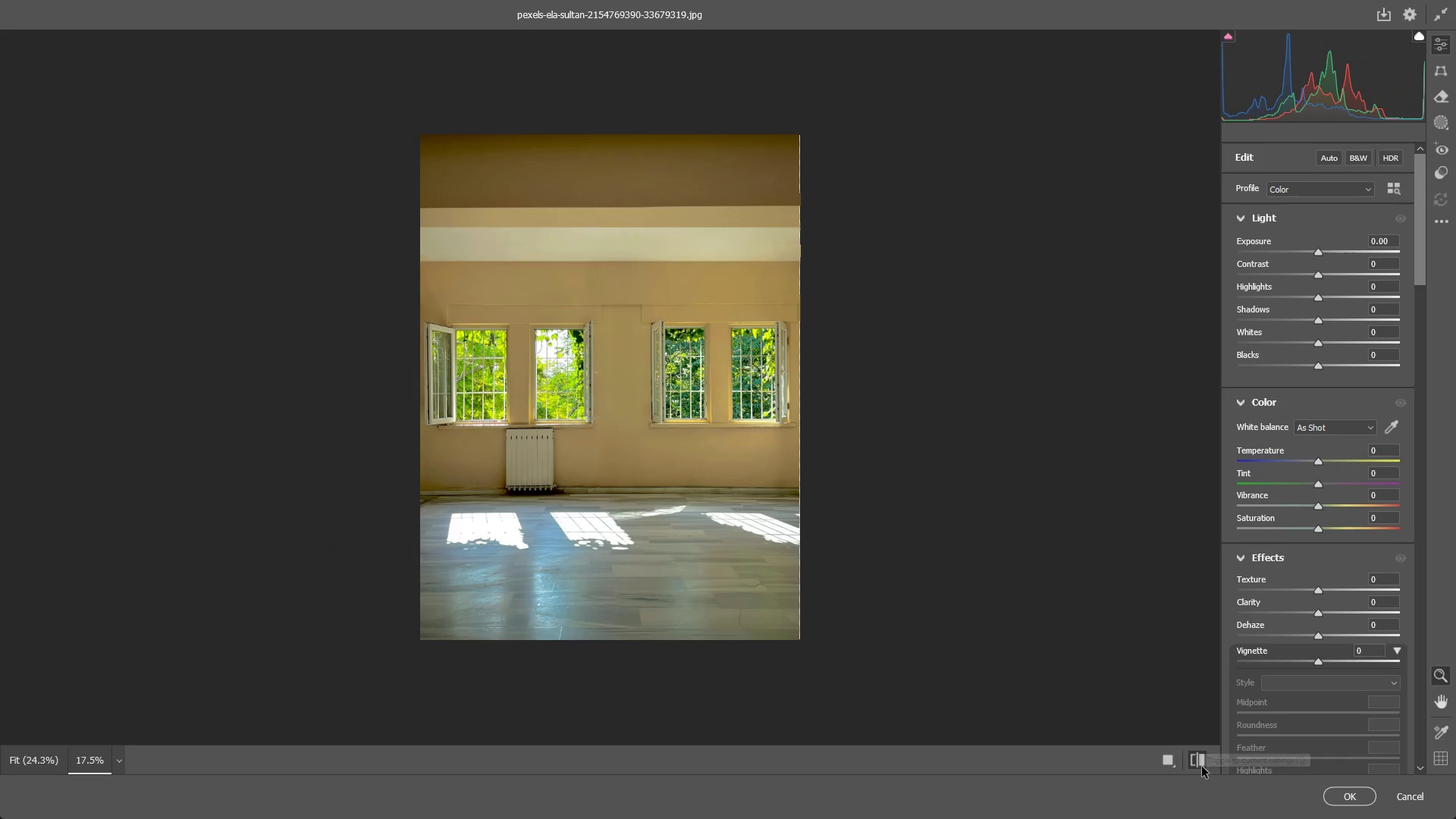 
double_click([1202, 767])
 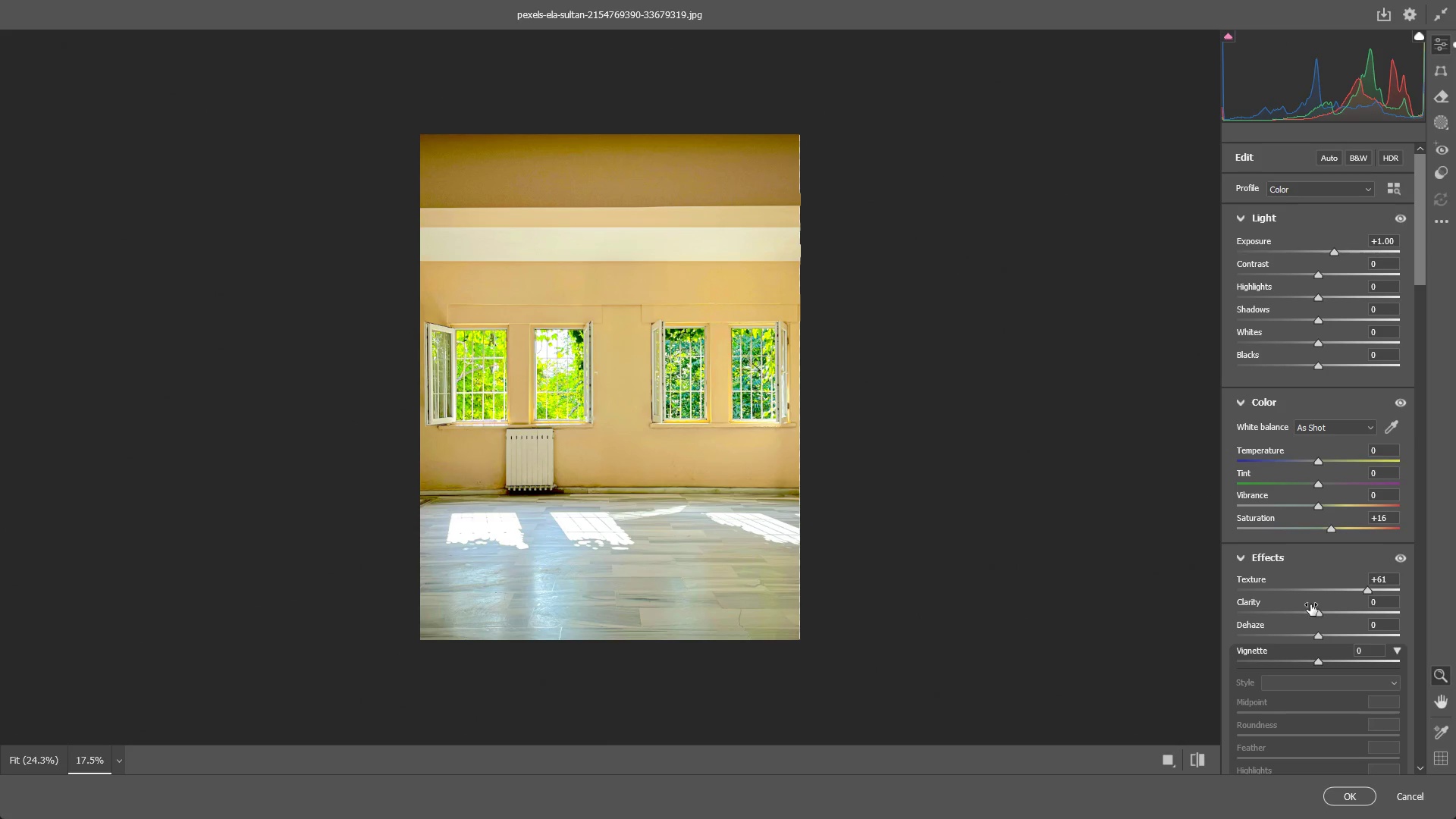 
left_click_drag(start_coordinate=[1319, 616], to_coordinate=[1391, 581])
 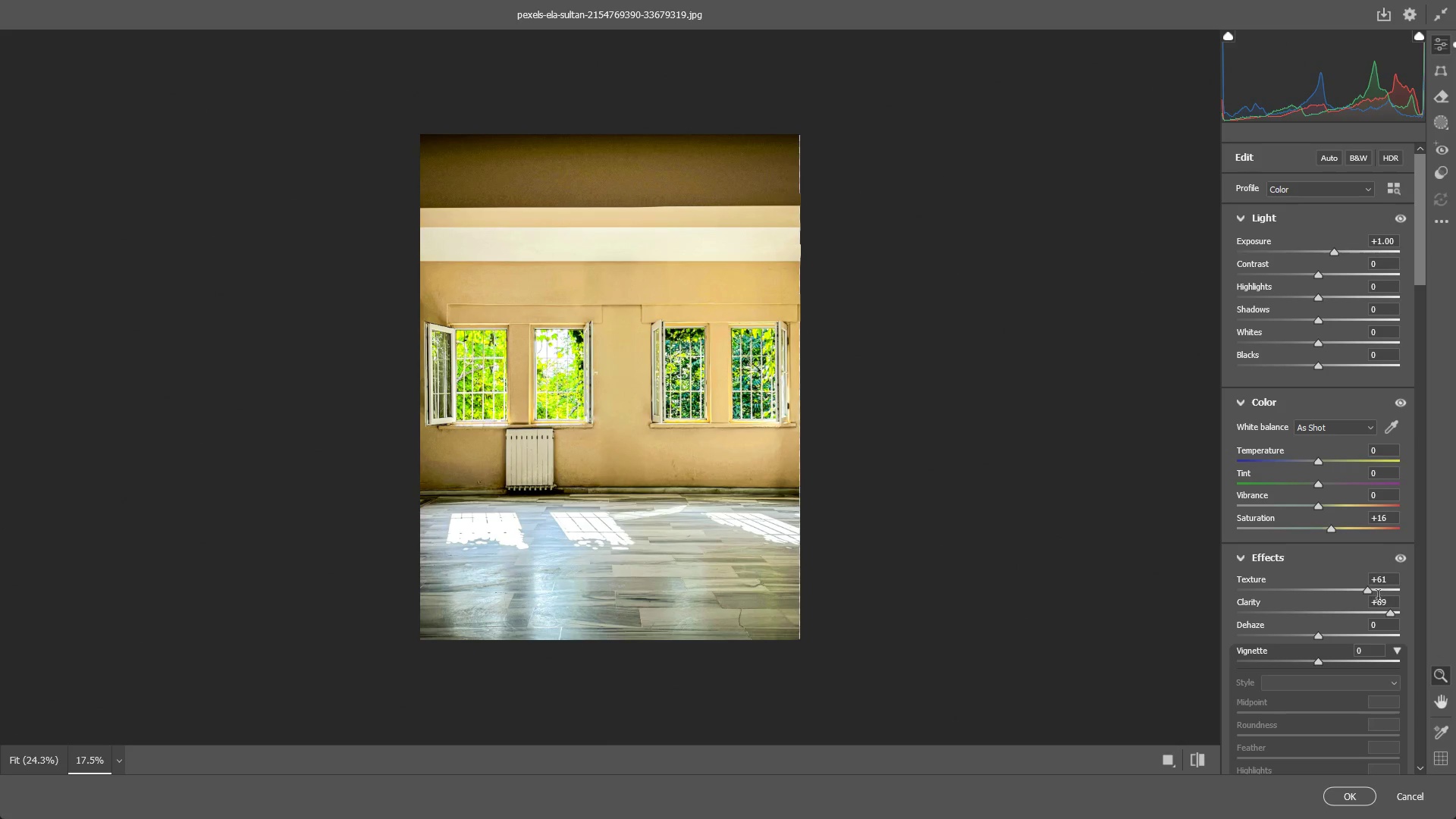 
key(Control+ControlLeft)
 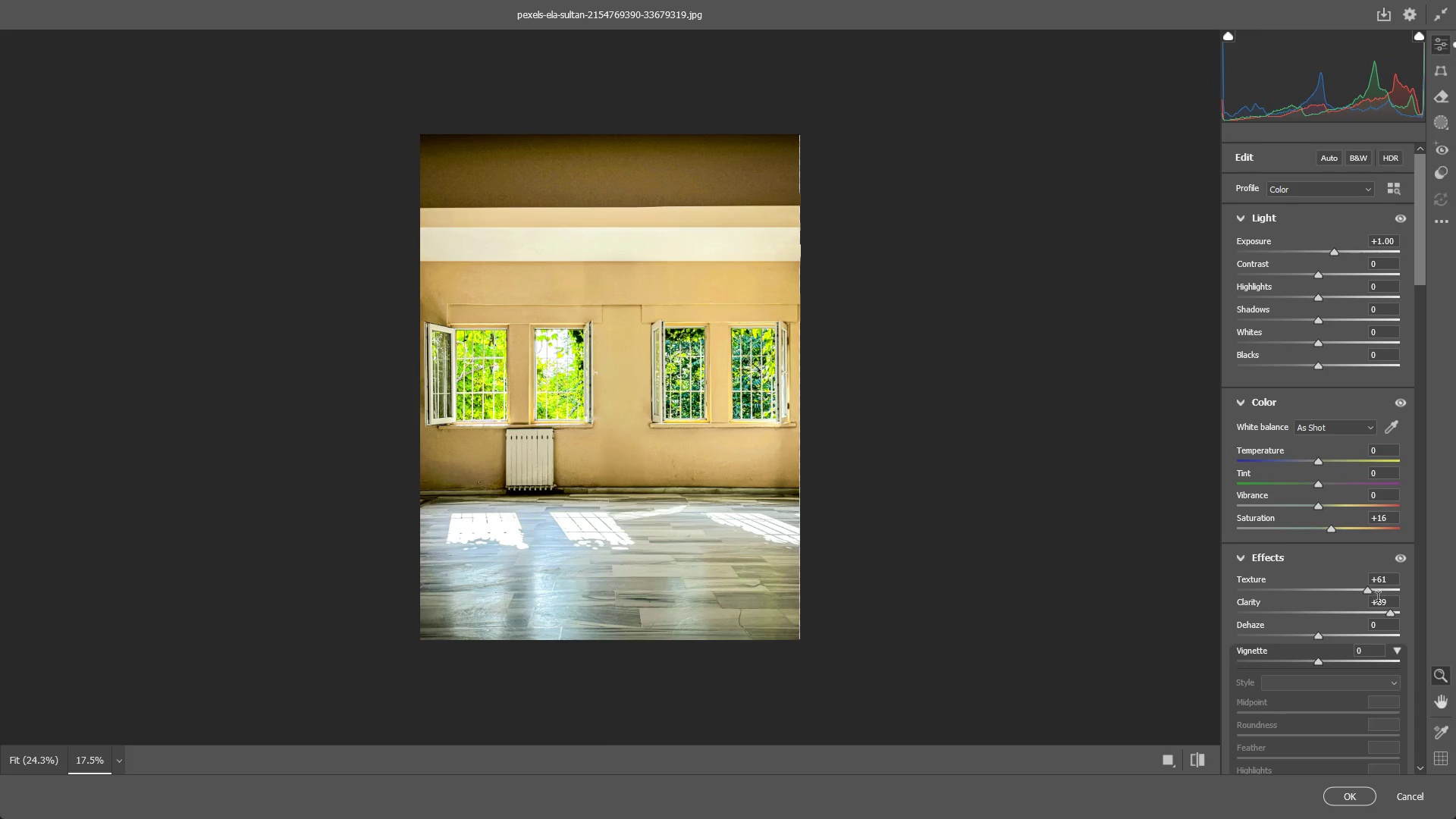 
key(Control+Z)
 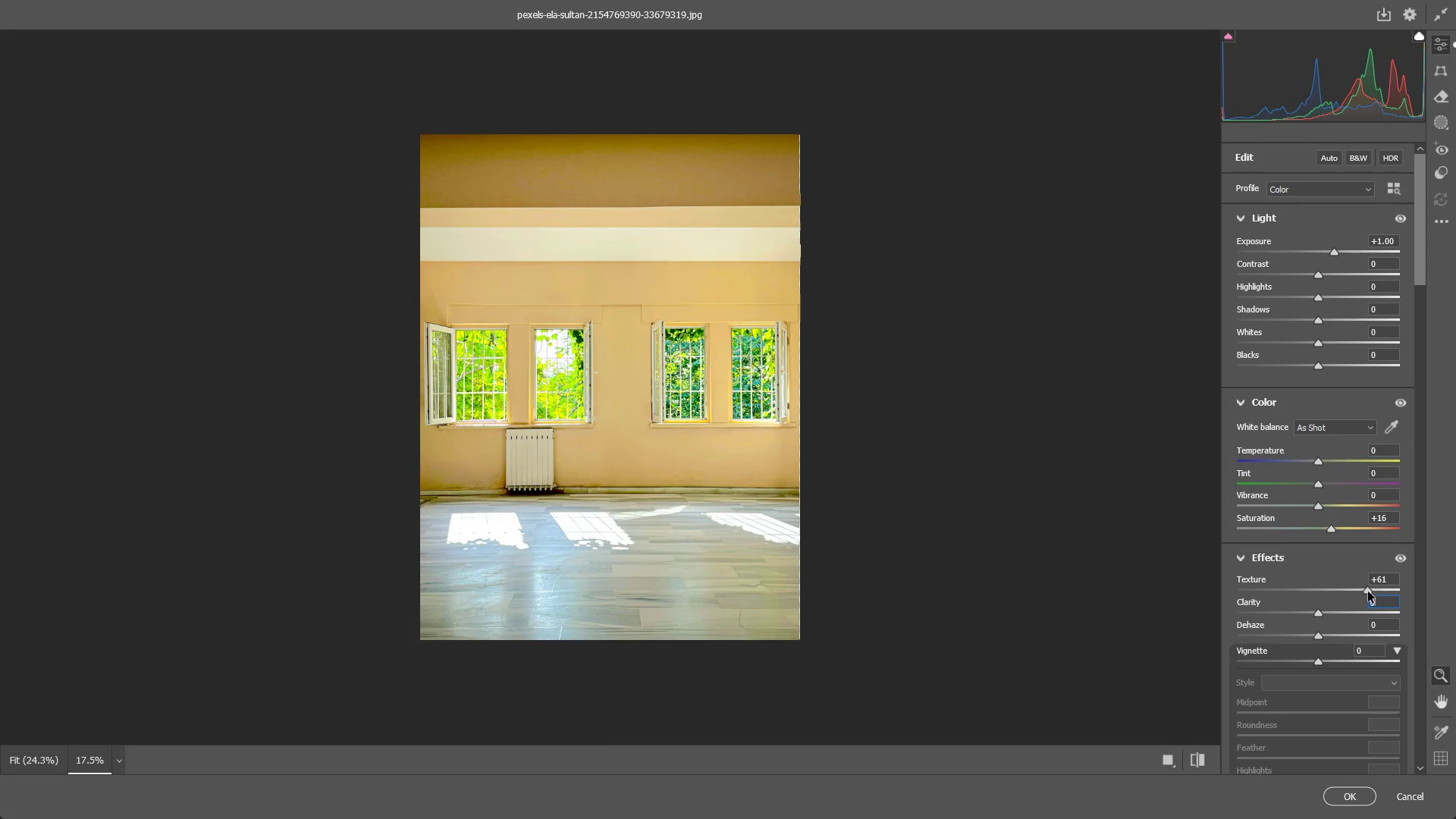 
left_click_drag(start_coordinate=[1368, 591], to_coordinate=[1422, 586])
 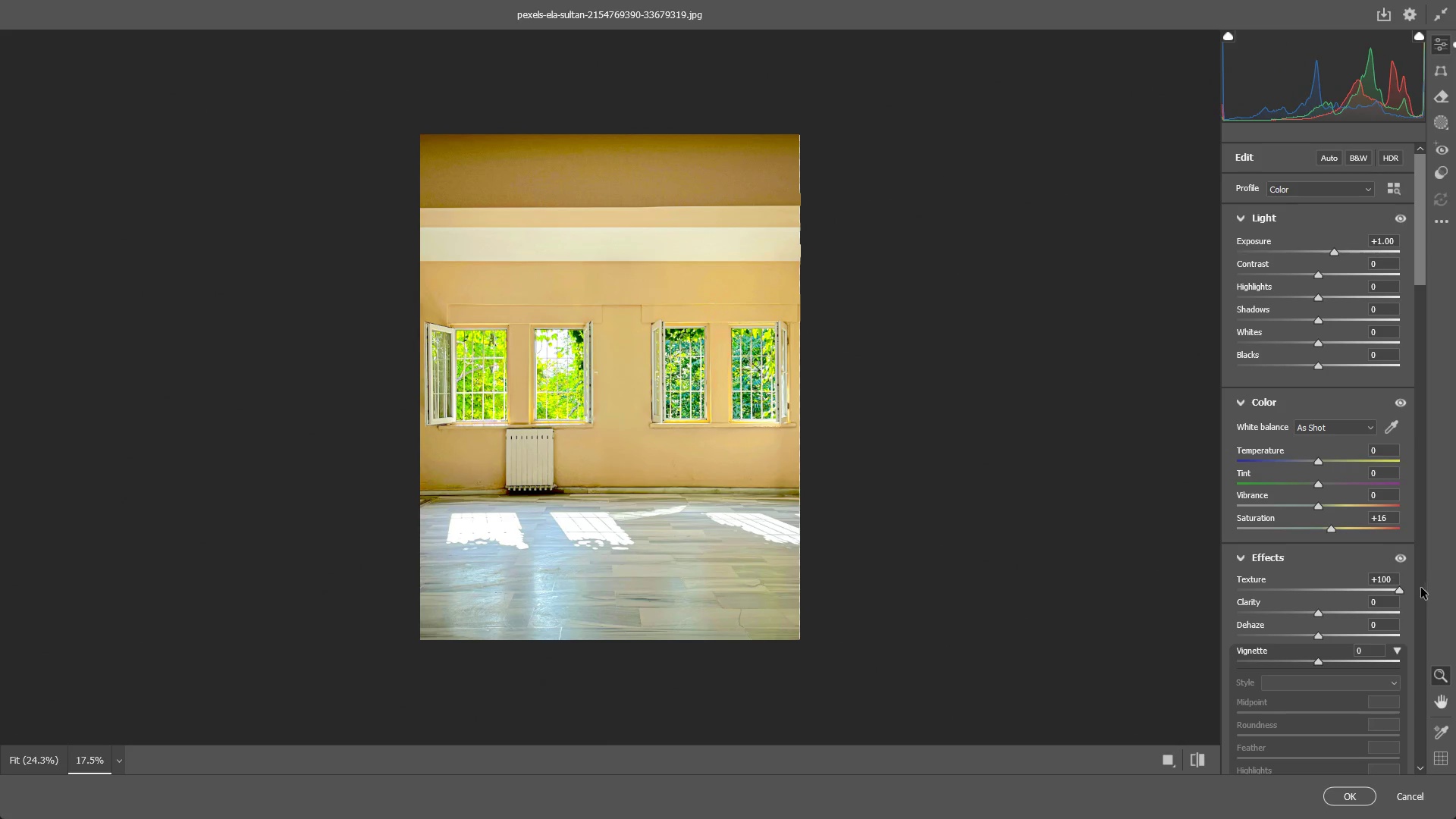 
key(Control+Z)
 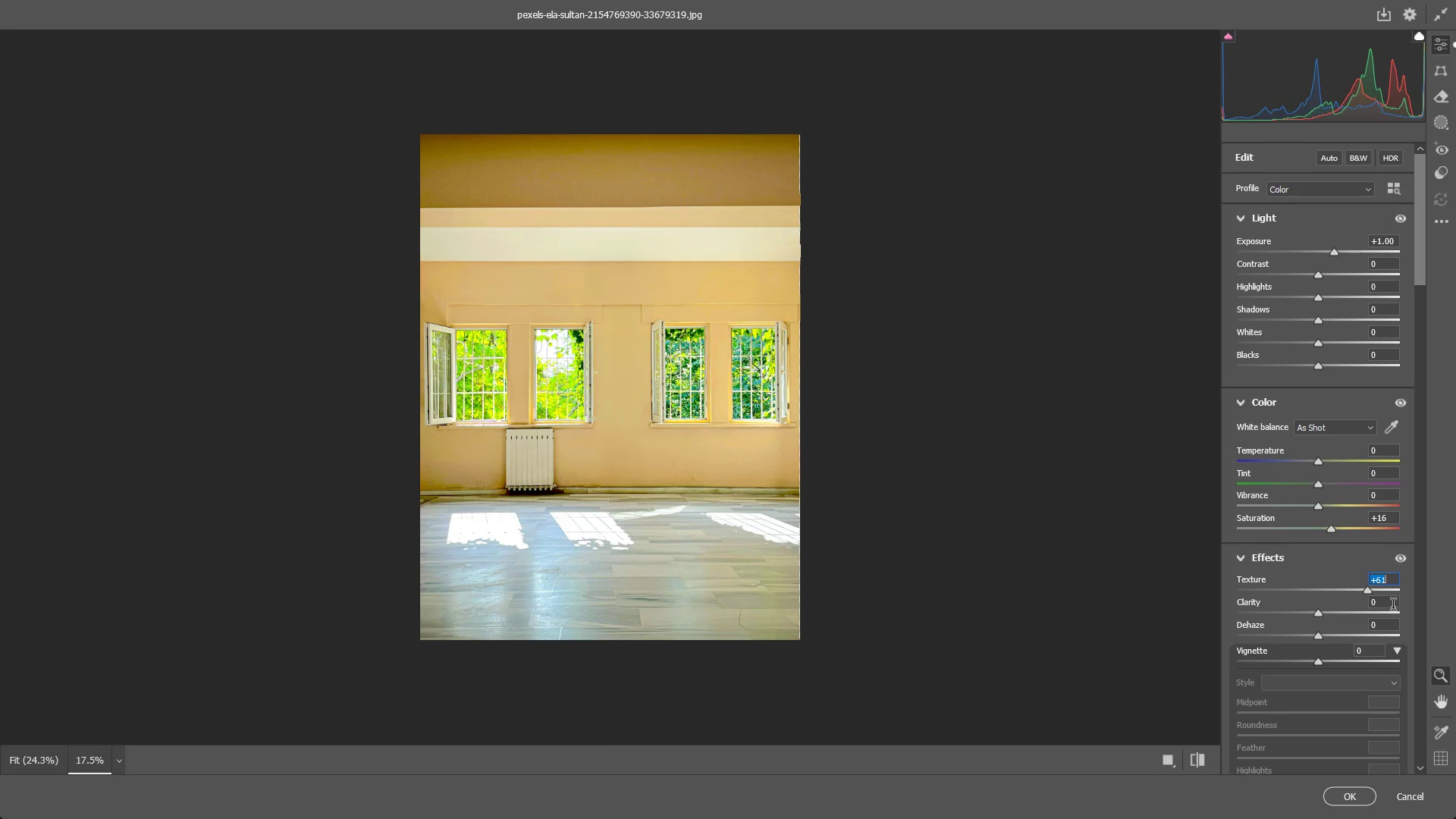 
key(Control+Z)
 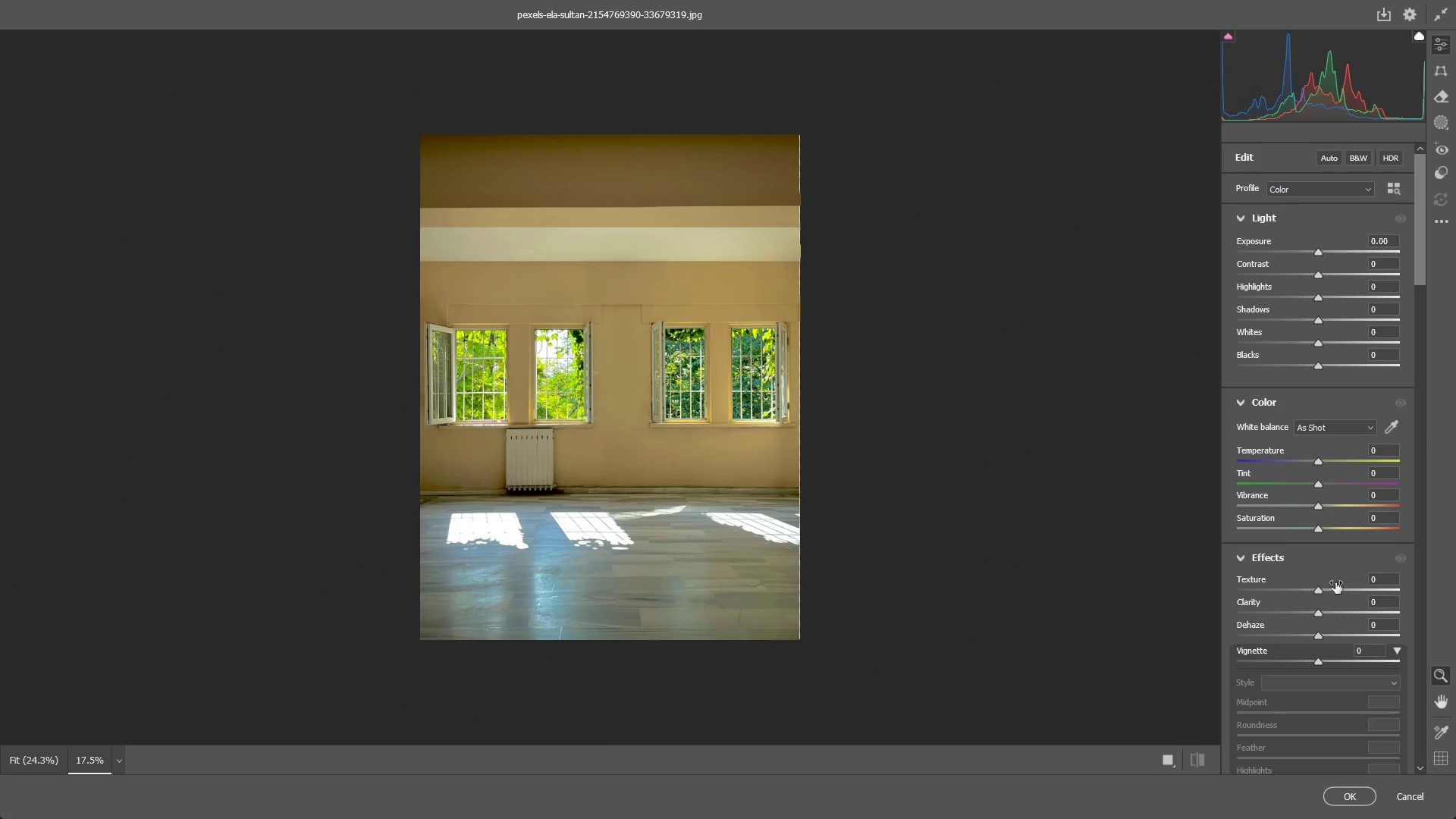 
key(Control+Shift+ShiftLeft)
 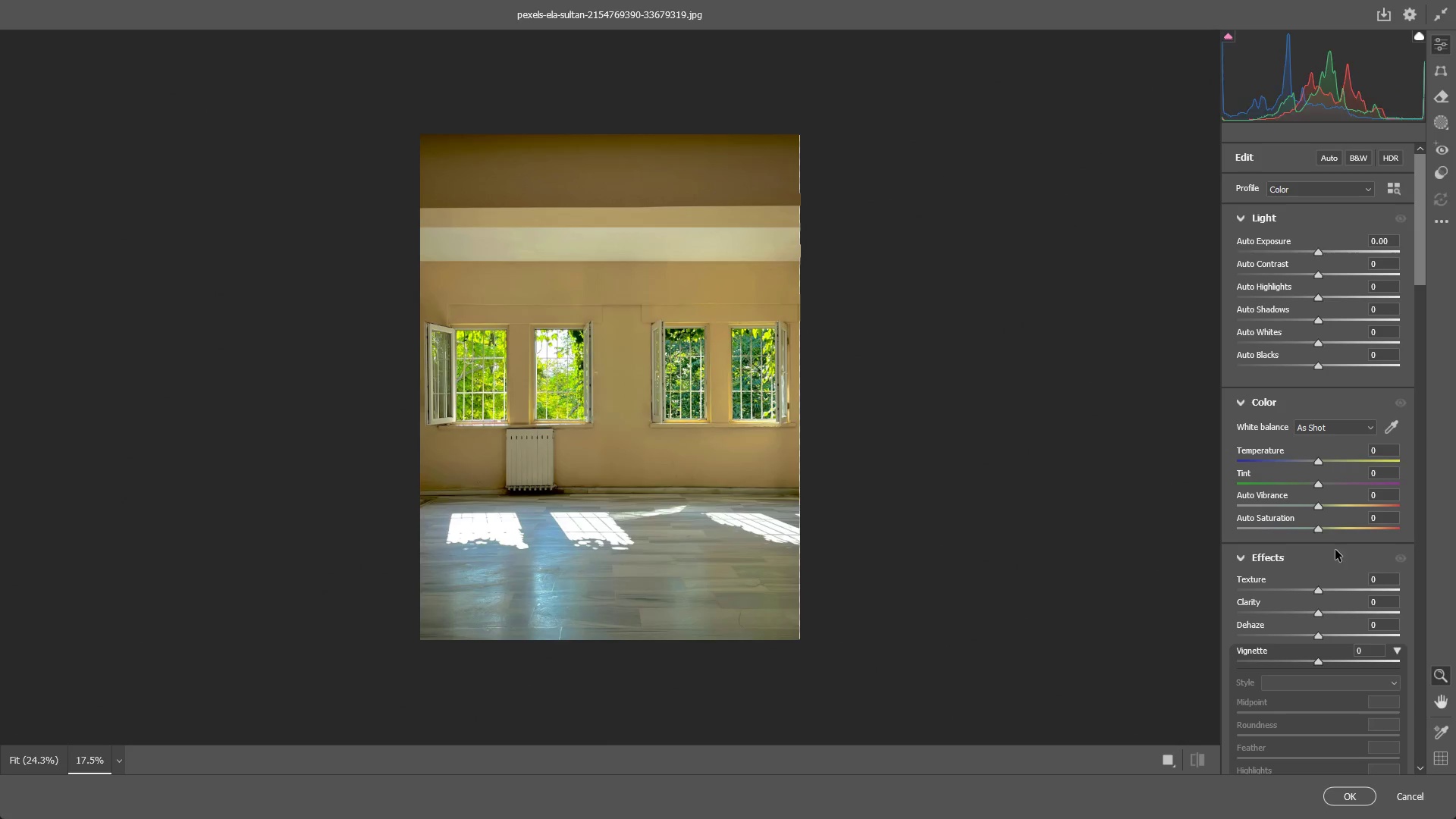 
key(Control+Shift+Z)
 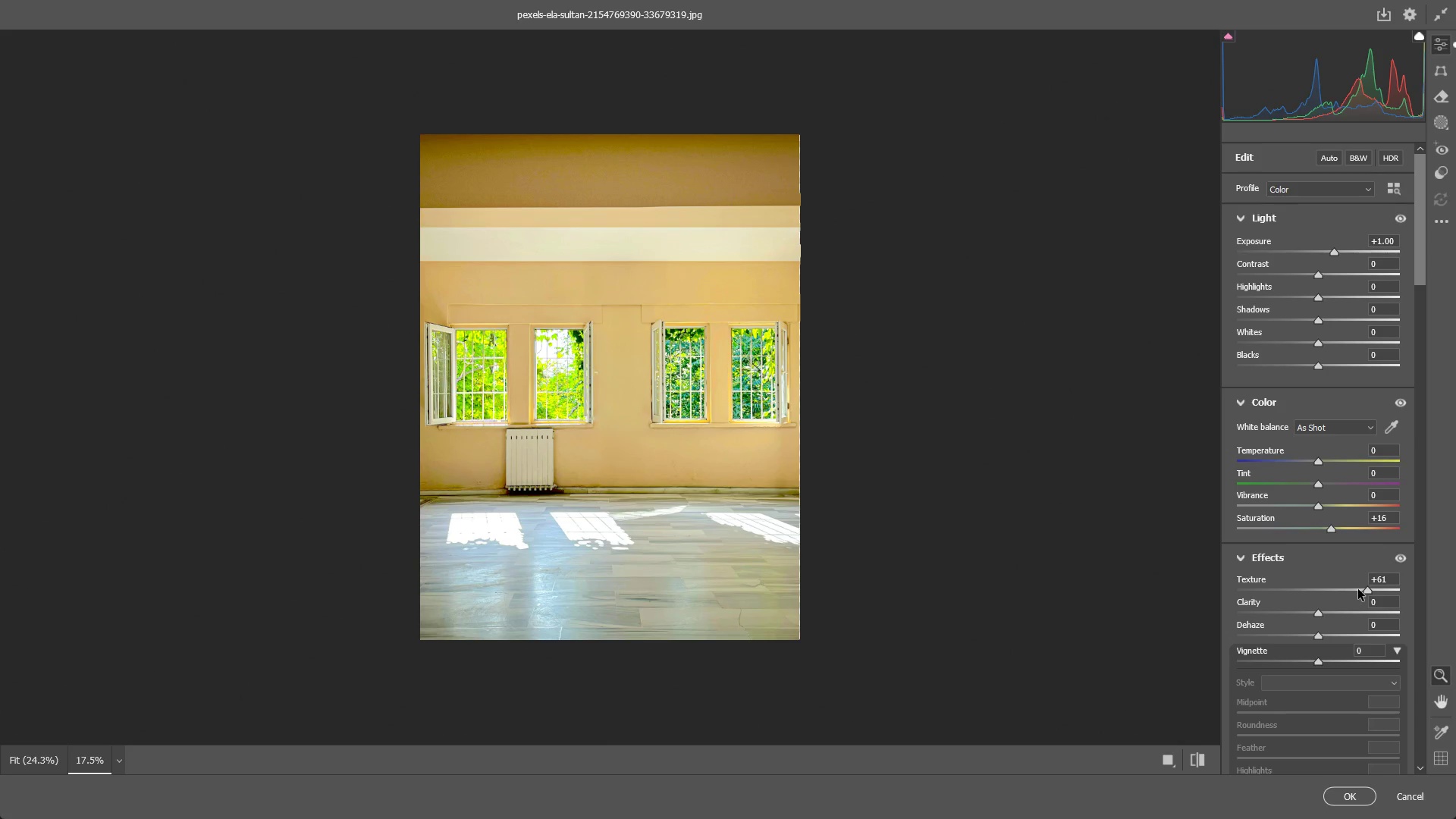 
left_click_drag(start_coordinate=[1368, 589], to_coordinate=[1323, 598])
 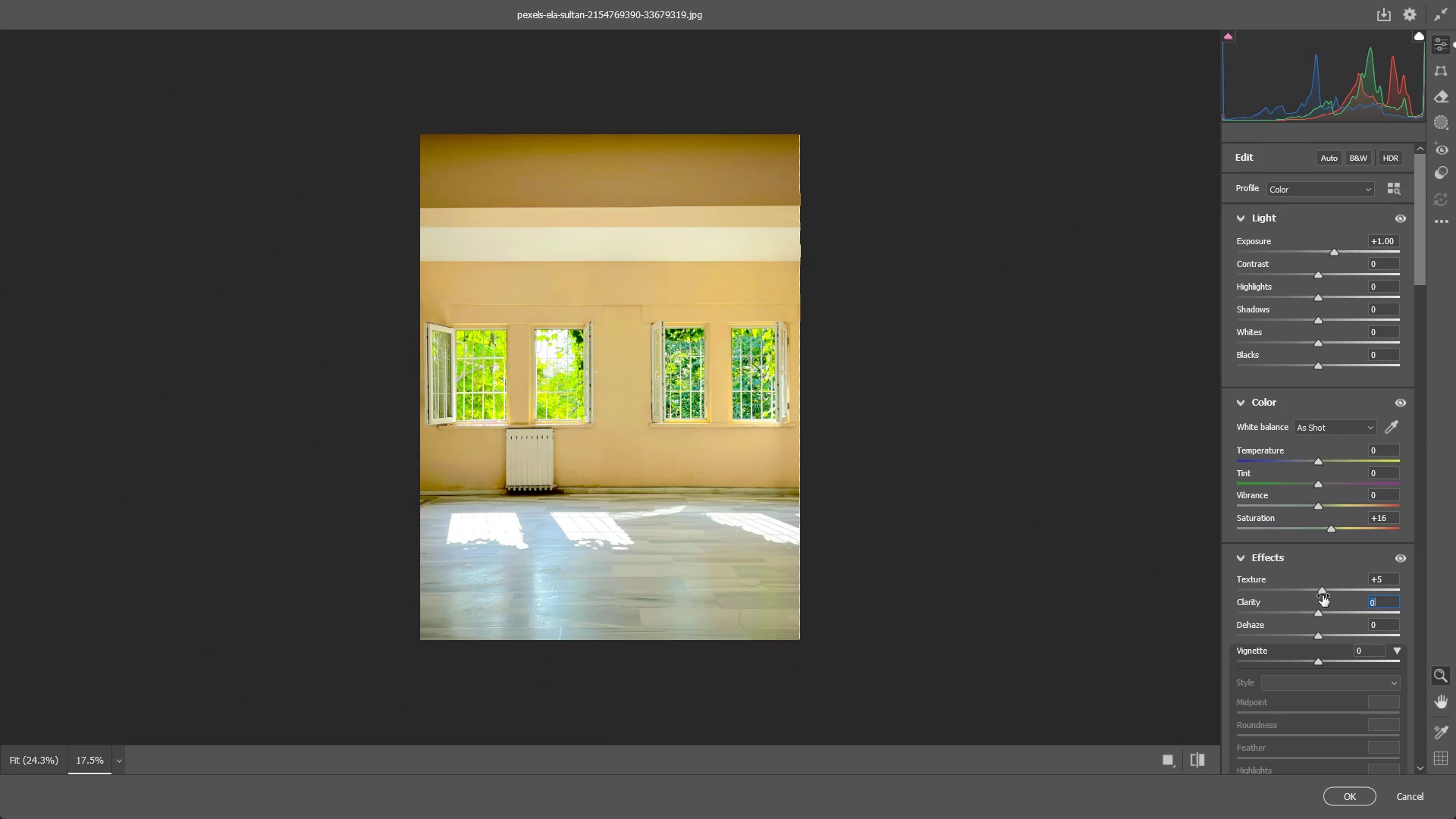 
double_click([1323, 595])
 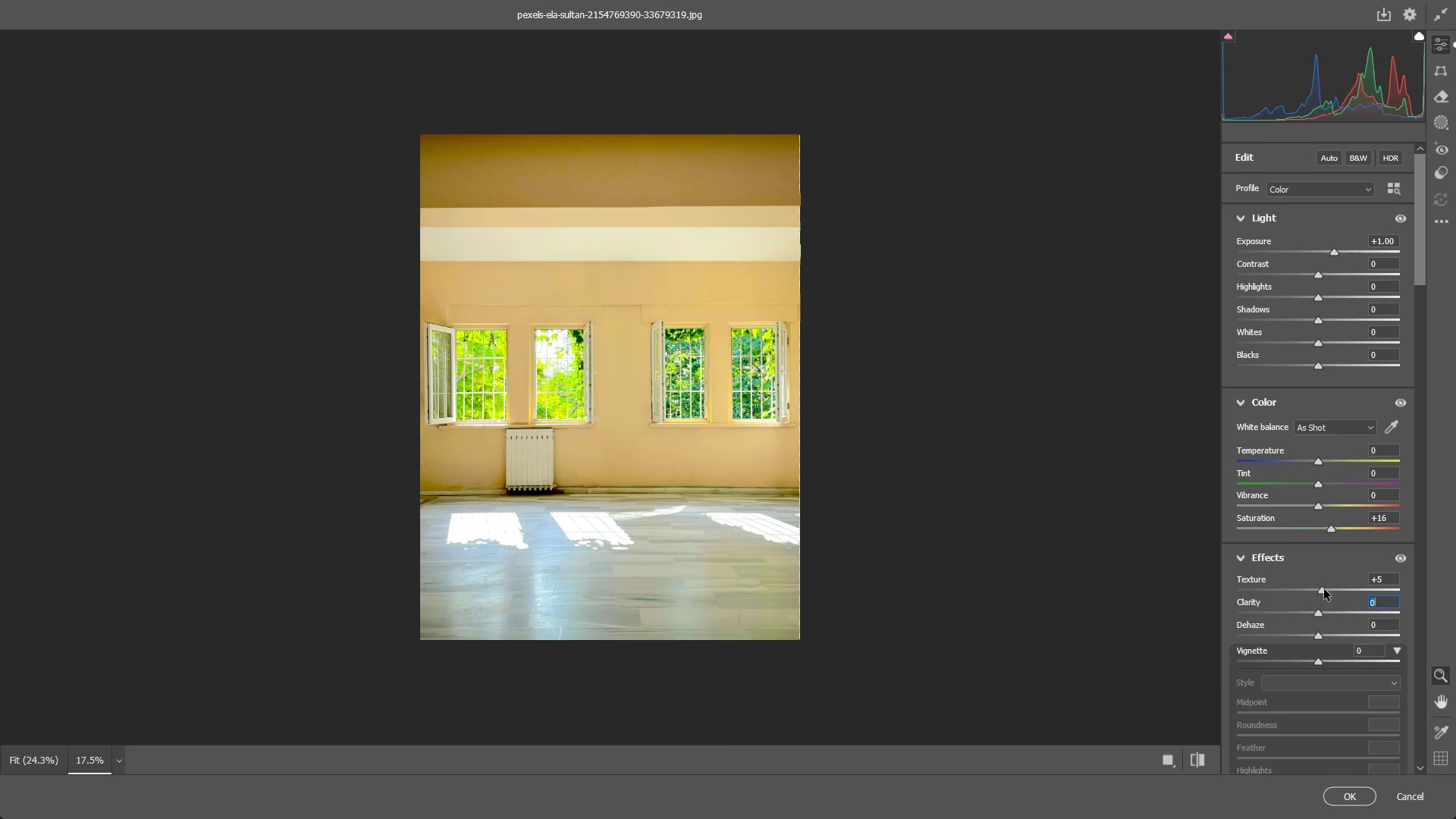 
triple_click([1324, 589])
 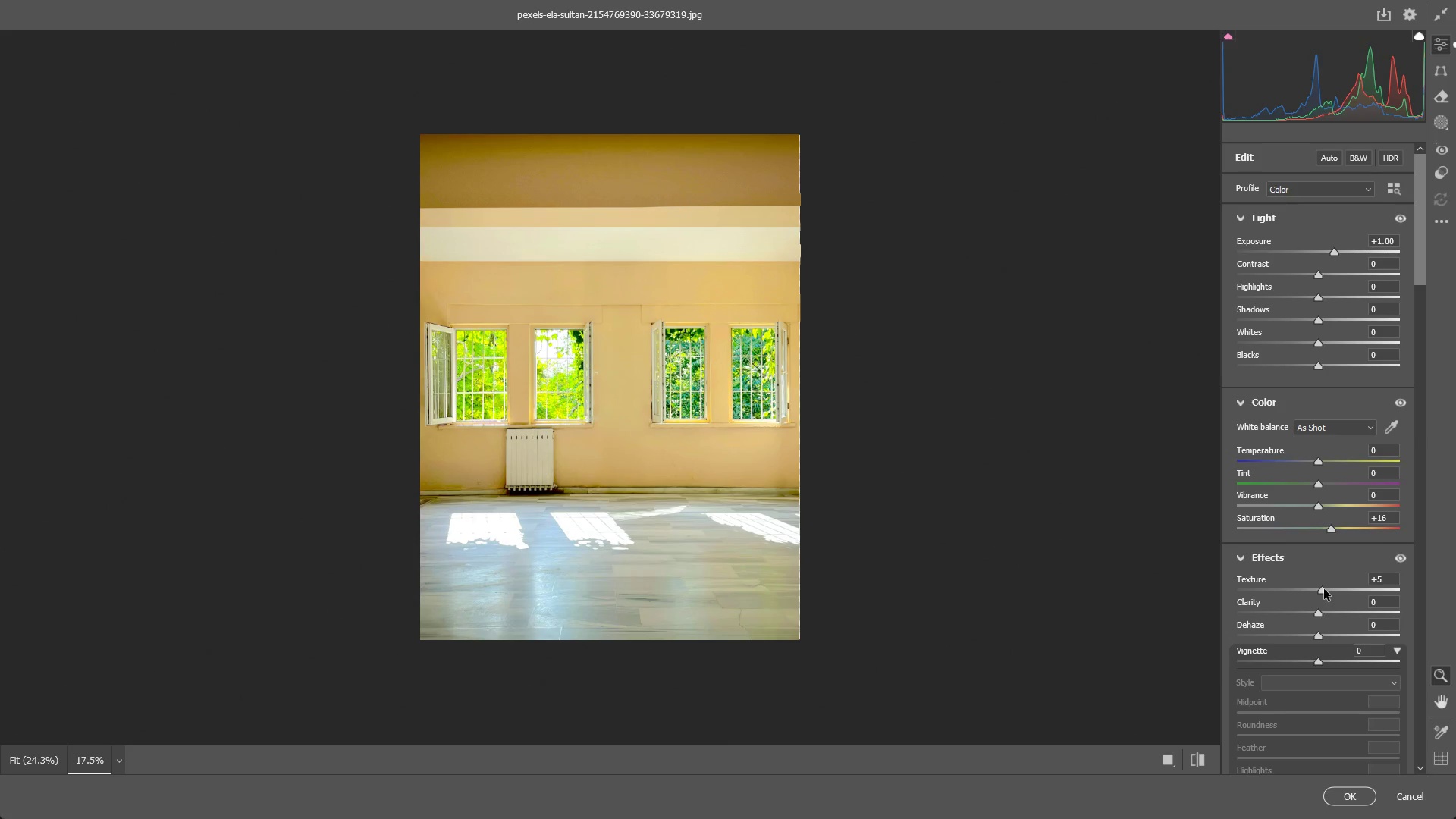 
triple_click([1324, 589])
 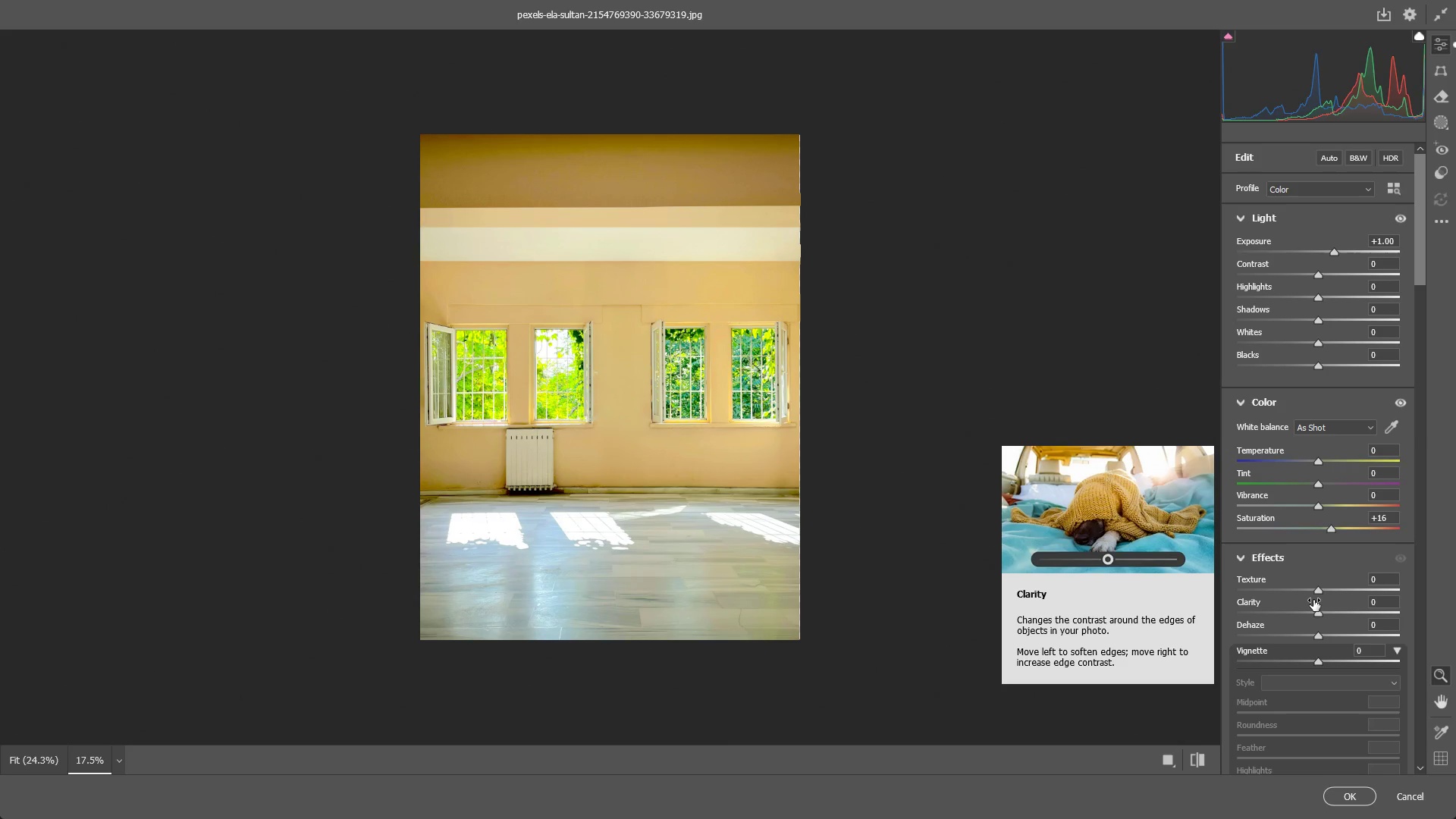 
scroll: coordinate [1278, 558], scroll_direction: down, amount: 8.0
 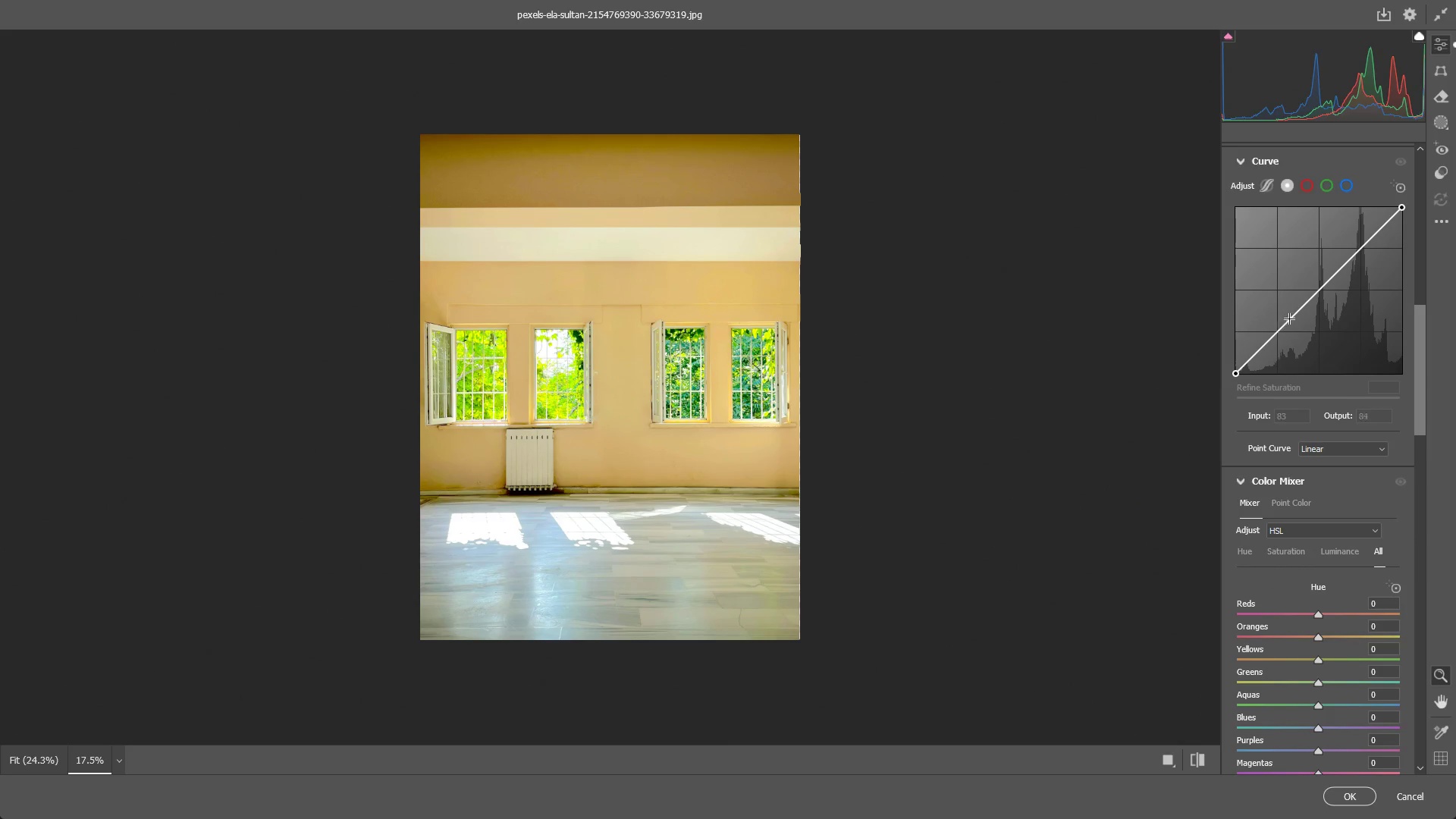 
left_click_drag(start_coordinate=[1299, 315], to_coordinate=[1283, 276])
 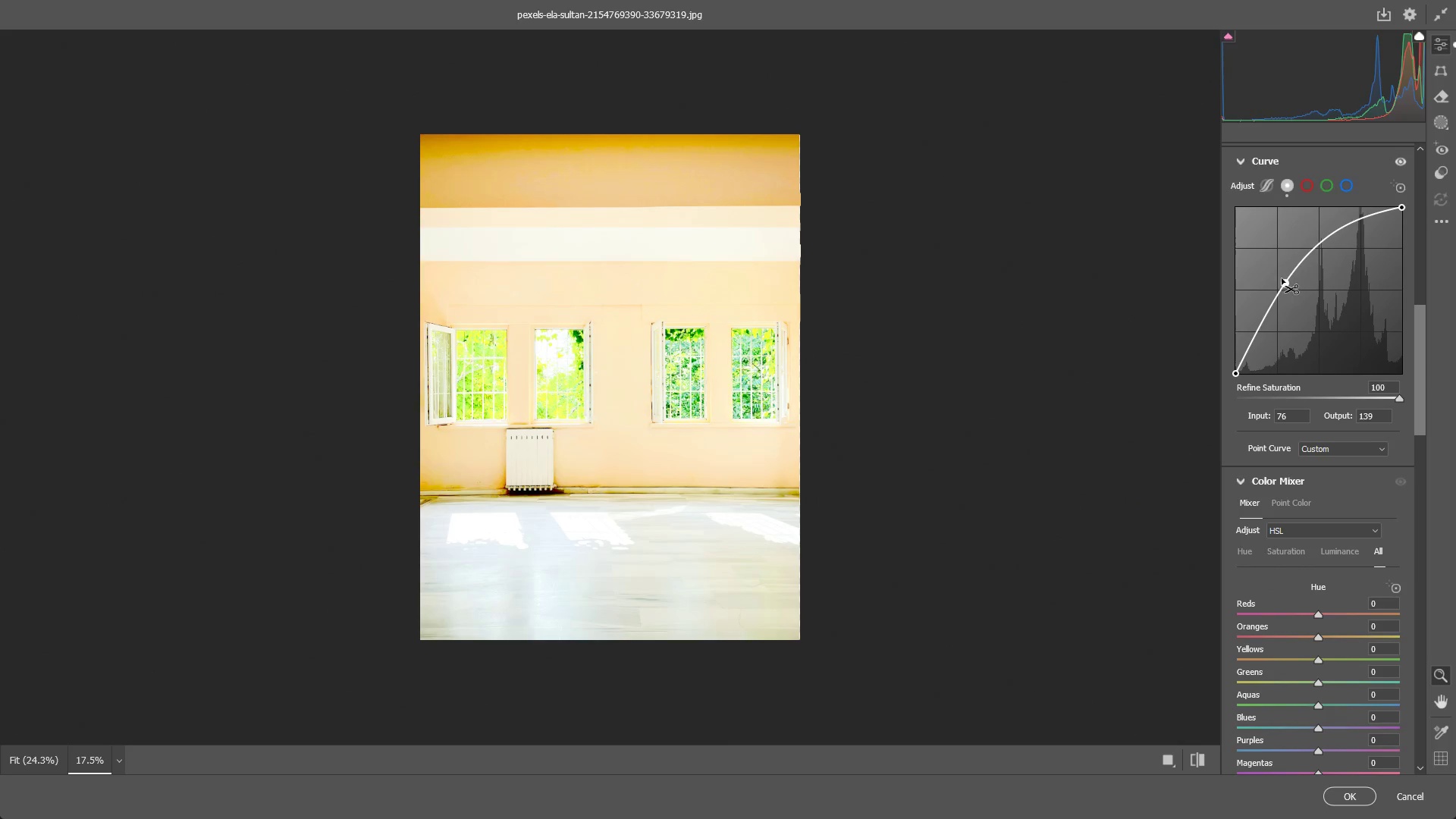 
key(Control+Z)
 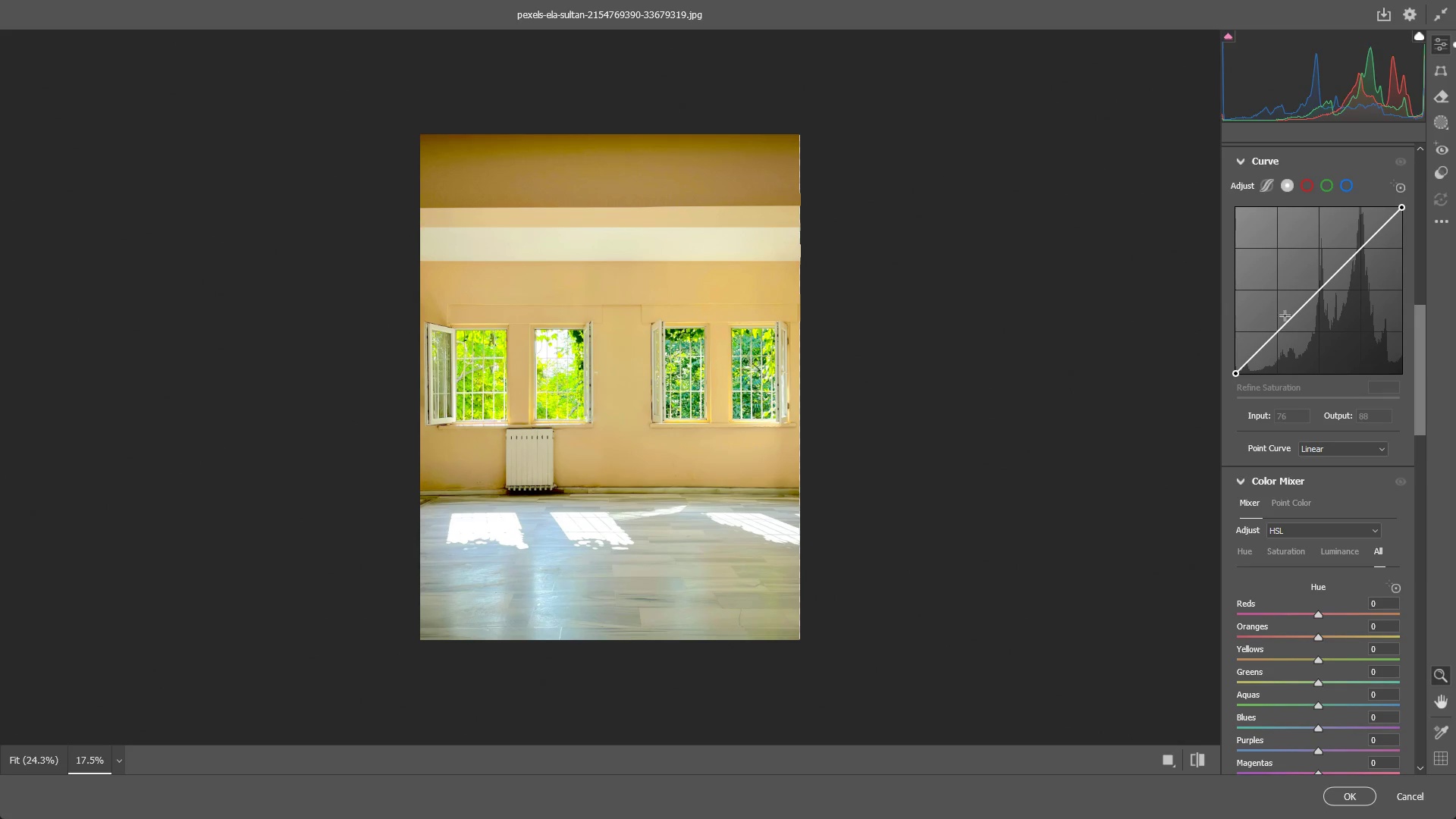 
left_click_drag(start_coordinate=[1288, 324], to_coordinate=[1283, 320])
 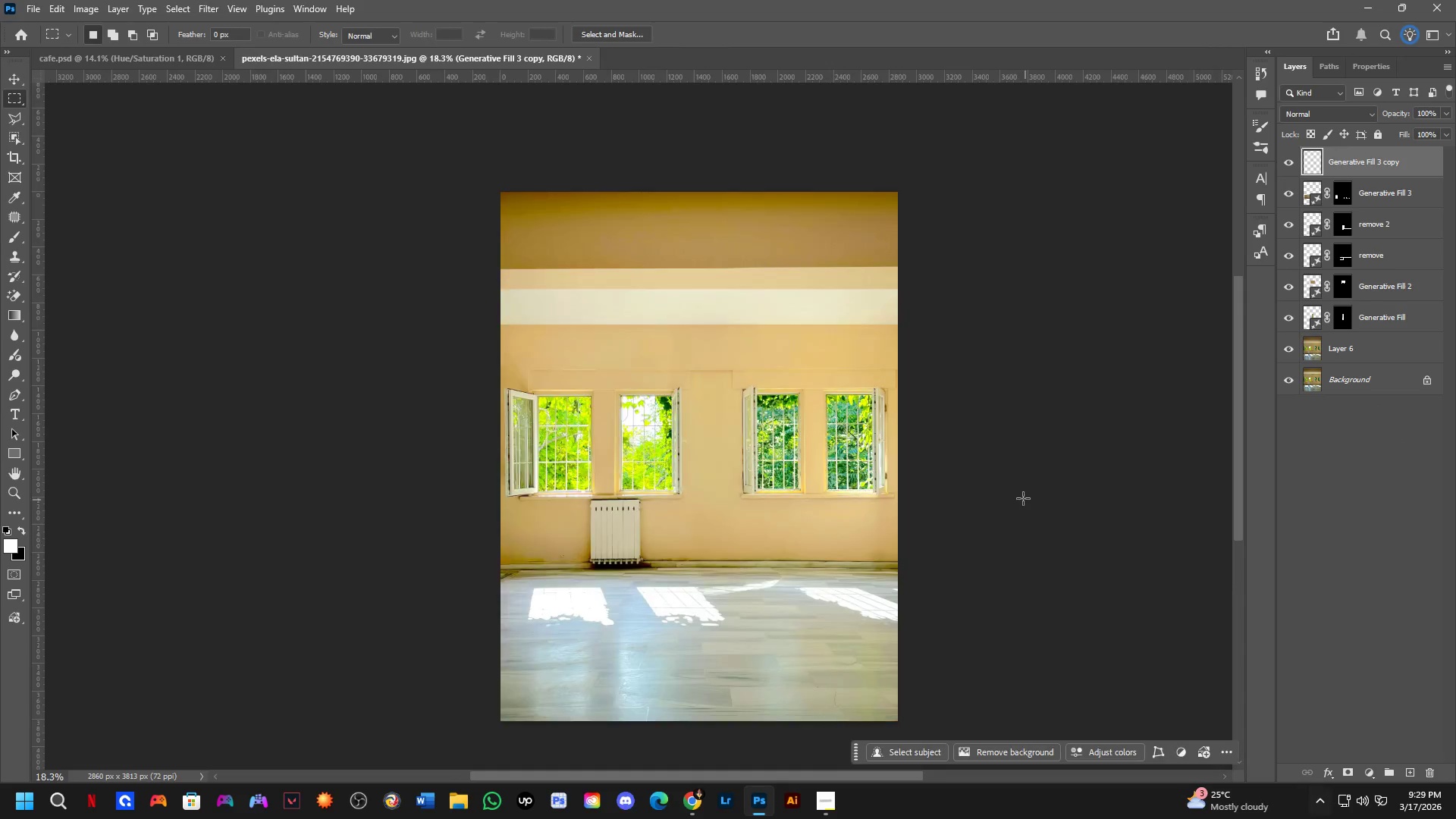 
key(Shift+ShiftLeft)
 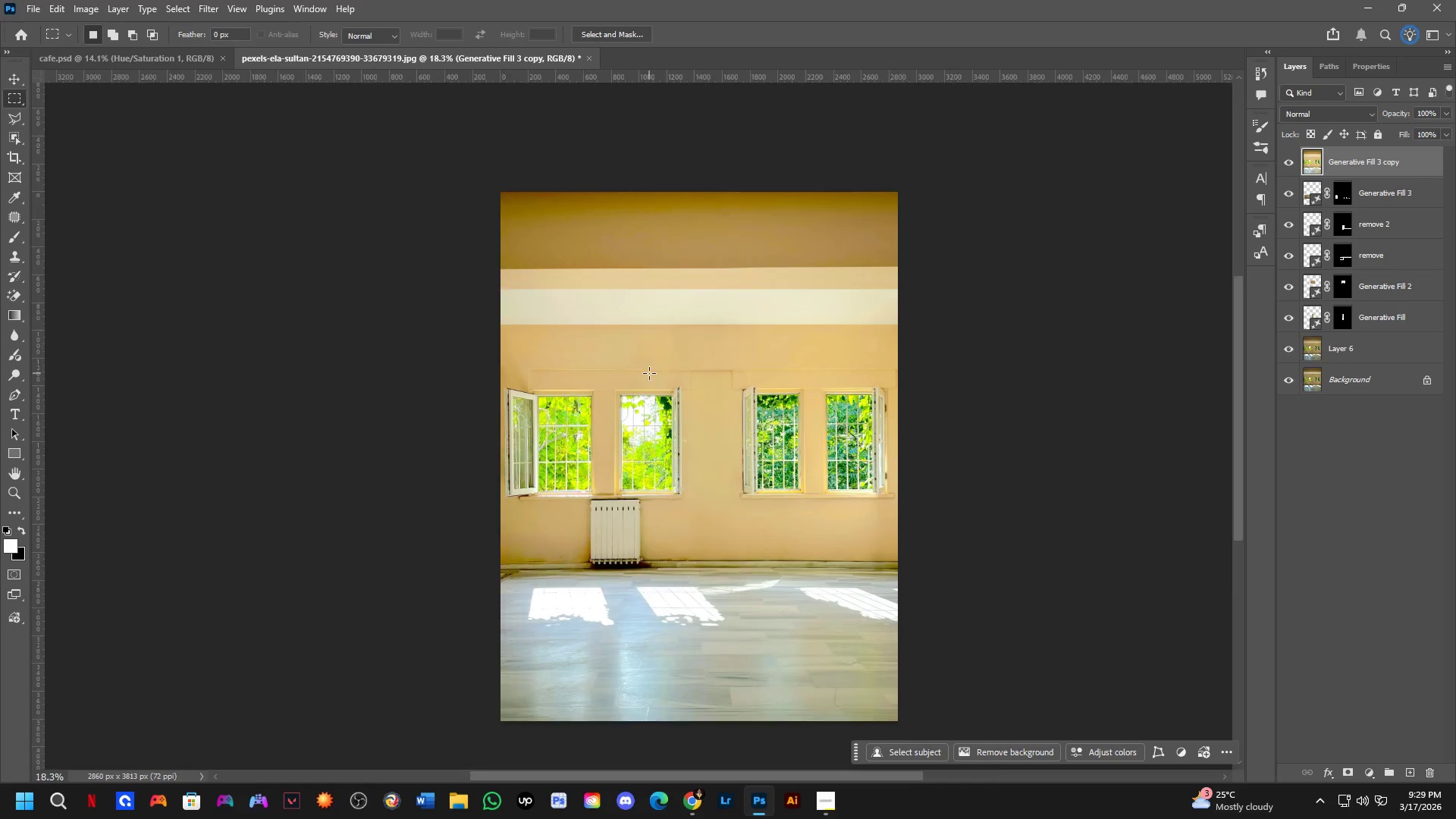 
scroll: coordinate [721, 381], scroll_direction: up, amount: 4.0
 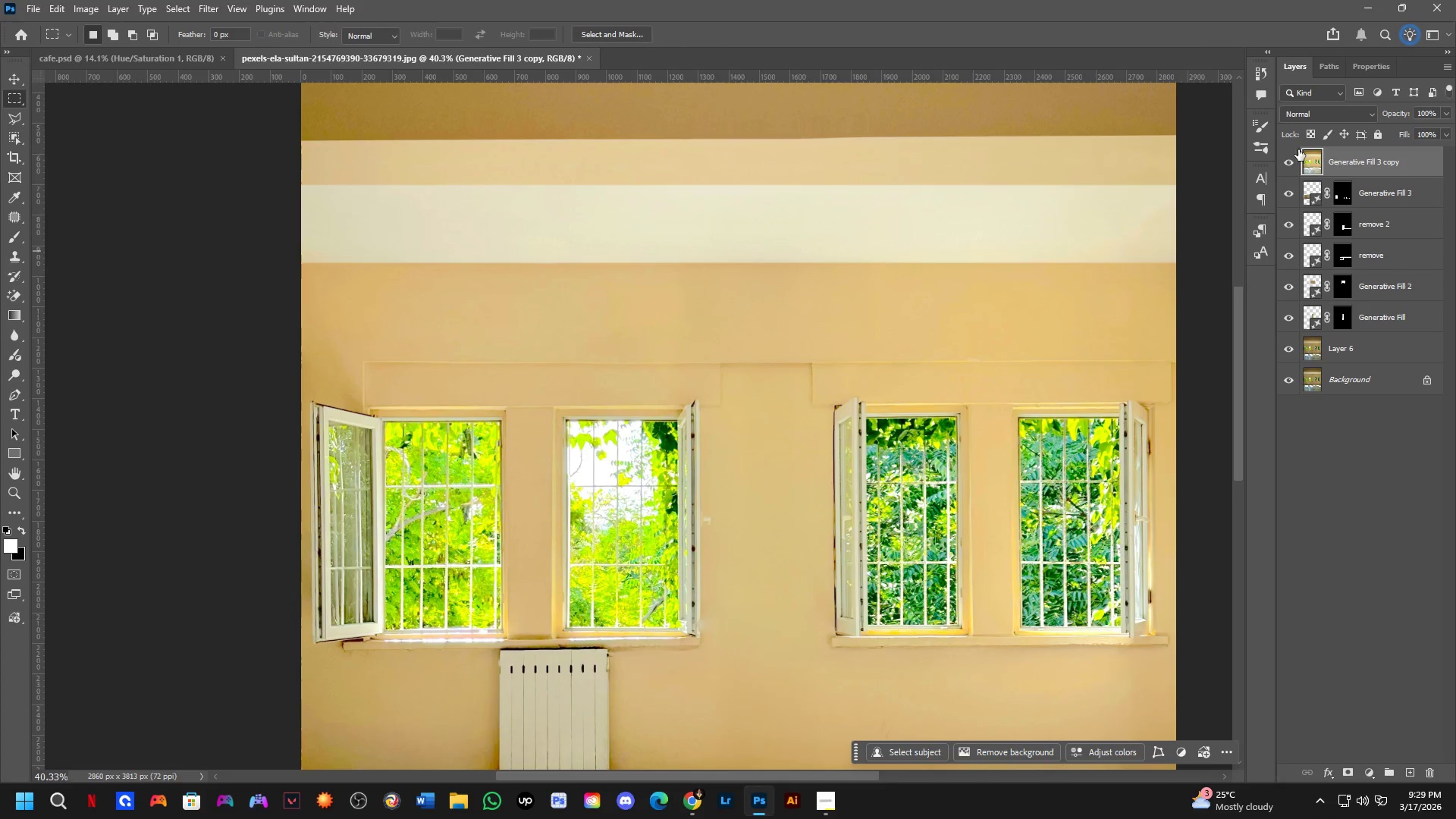 
left_click([1292, 165])
 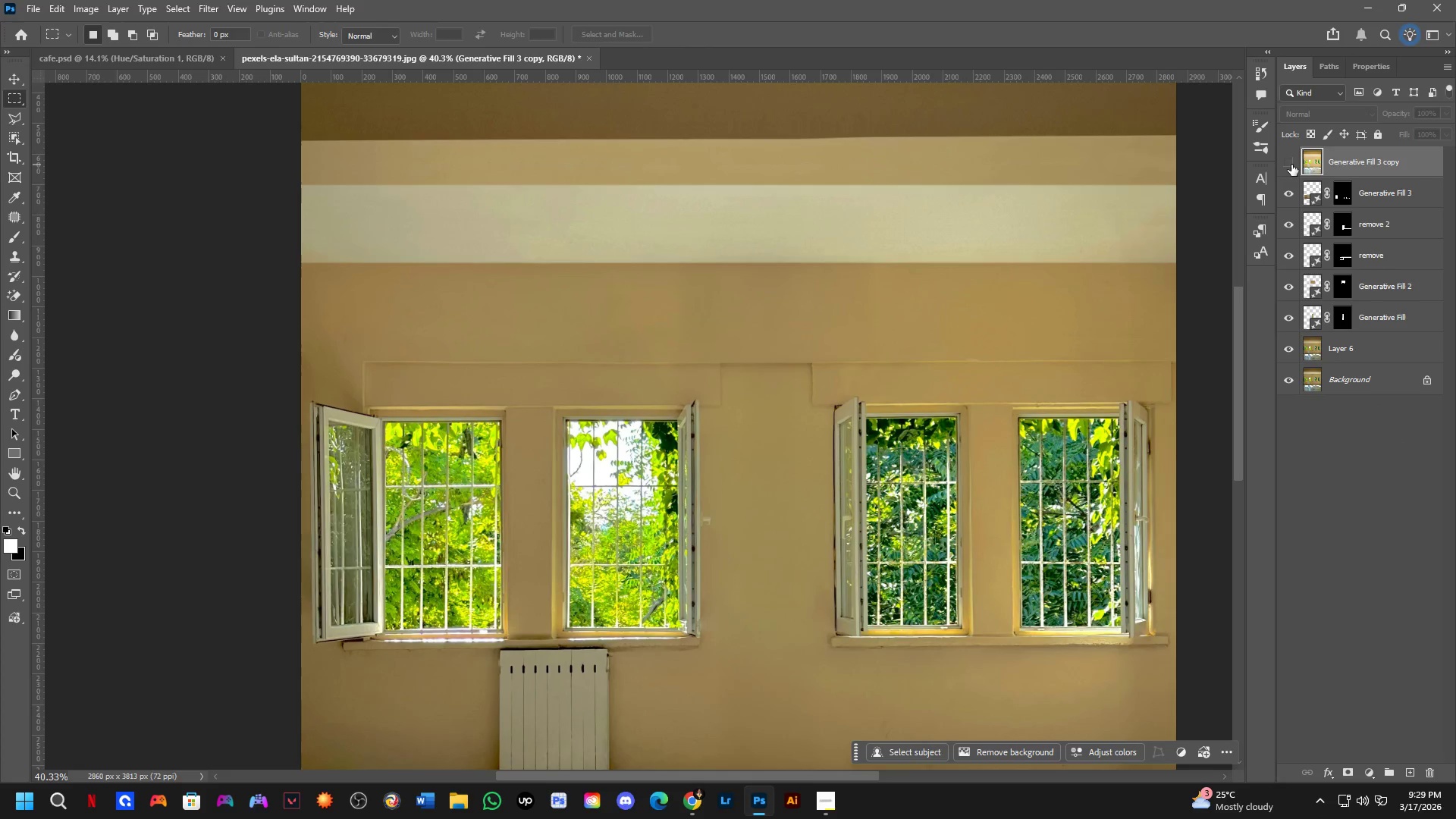 
left_click([1291, 165])
 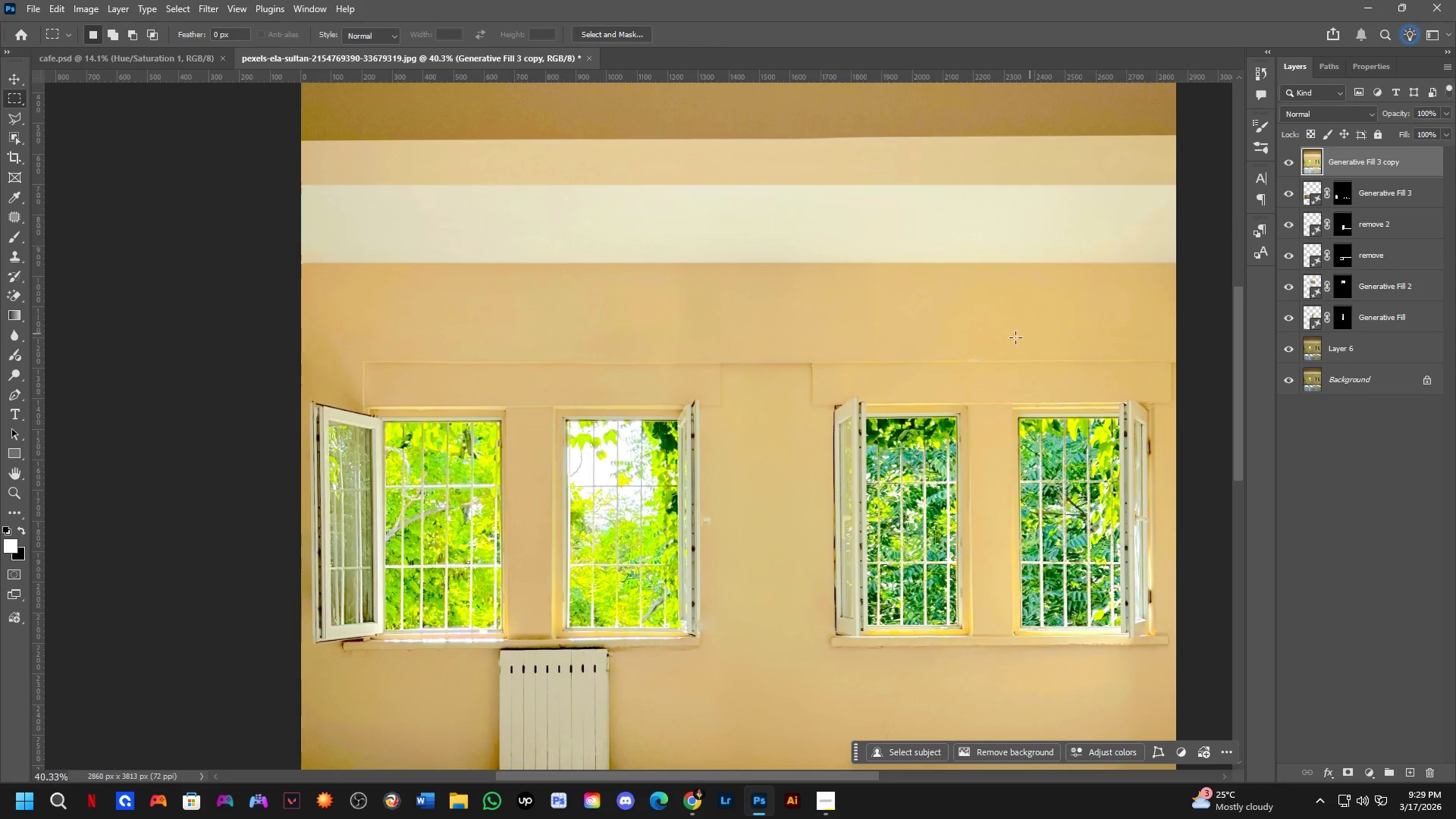 
hold_key(key=Space, duration=0.52)
 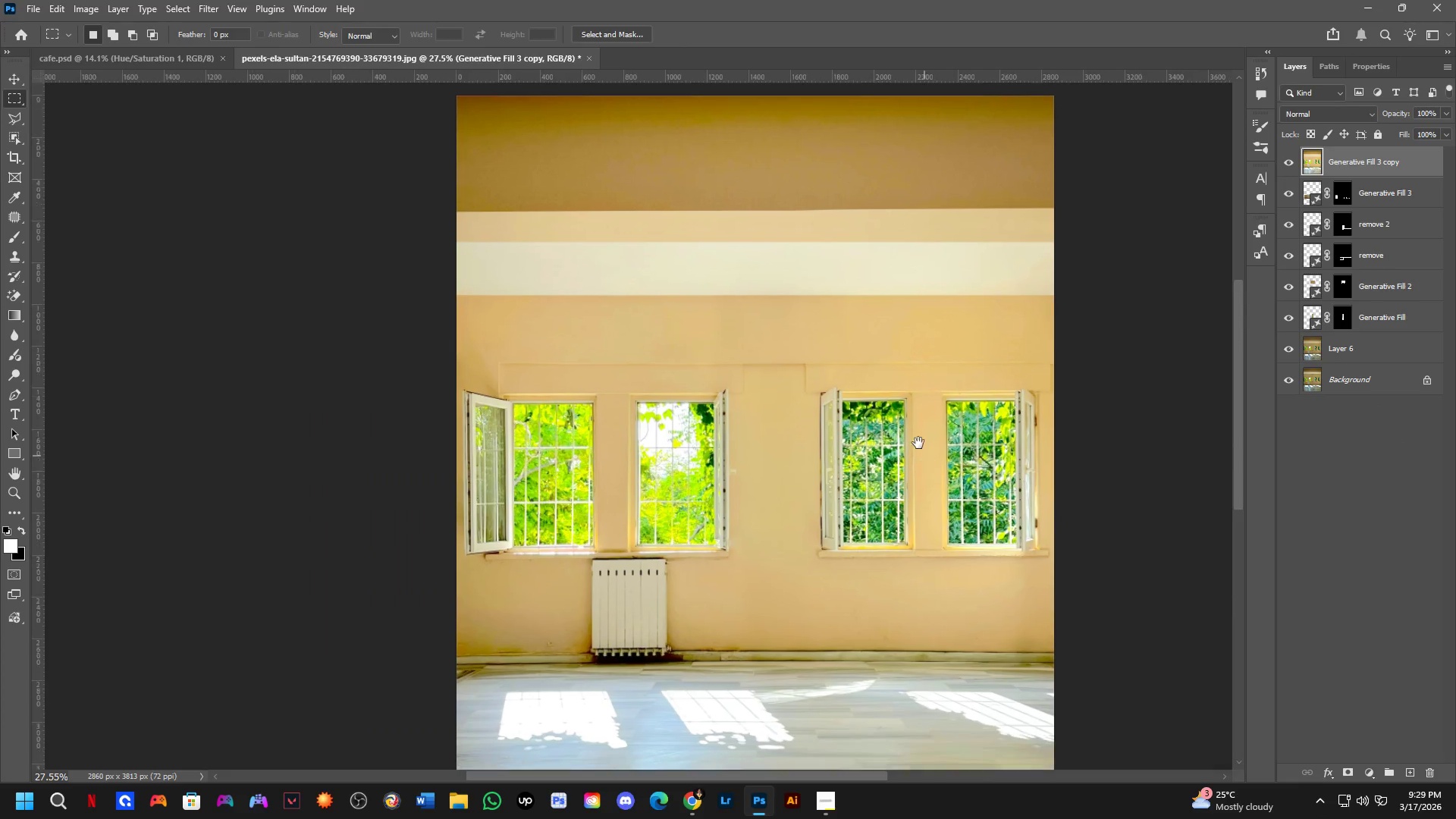 
left_click_drag(start_coordinate=[984, 359], to_coordinate=[930, 374])
 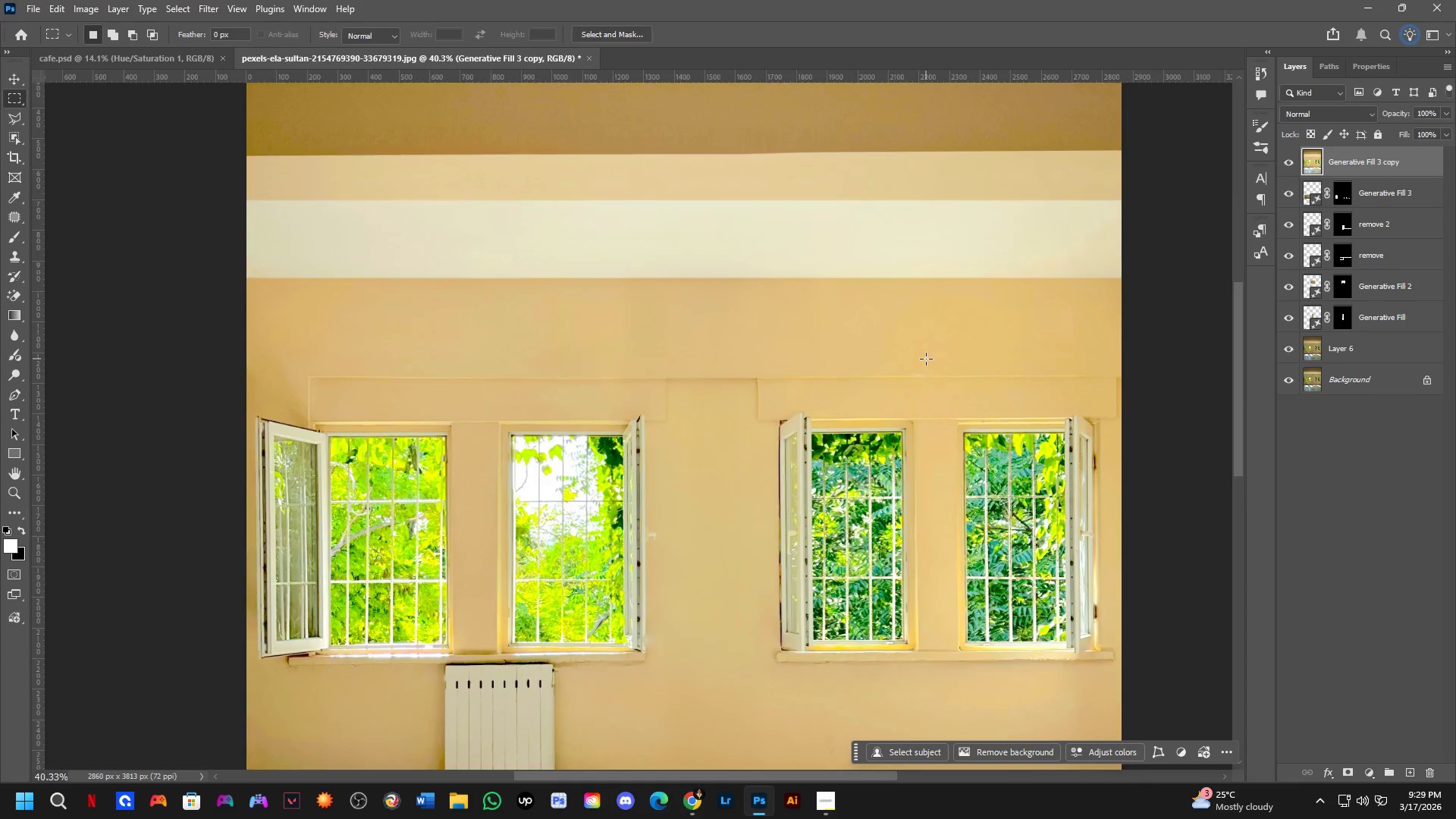 
hold_key(key=Space, duration=0.66)
 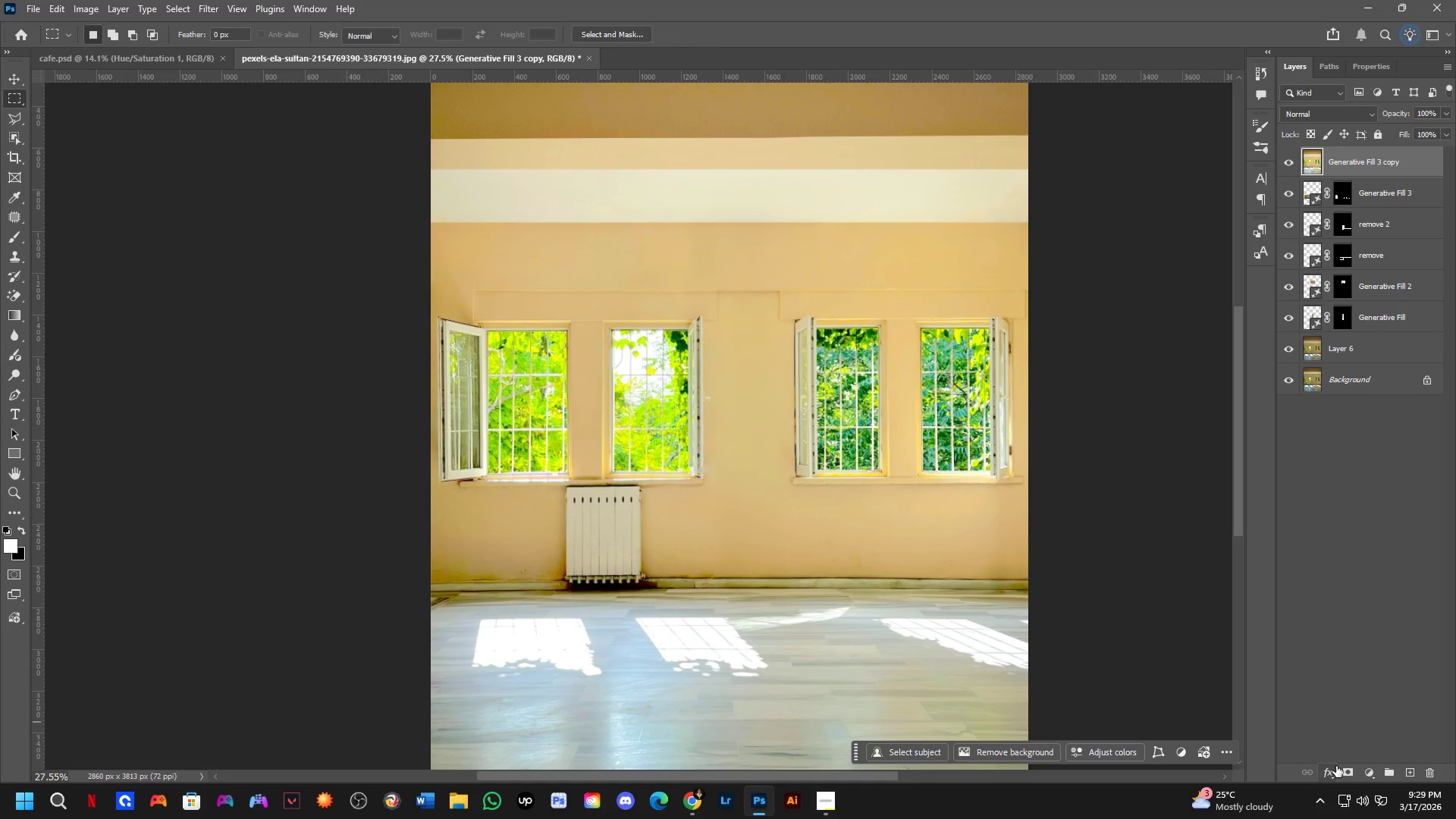 
left_click_drag(start_coordinate=[932, 468], to_coordinate=[901, 387])
 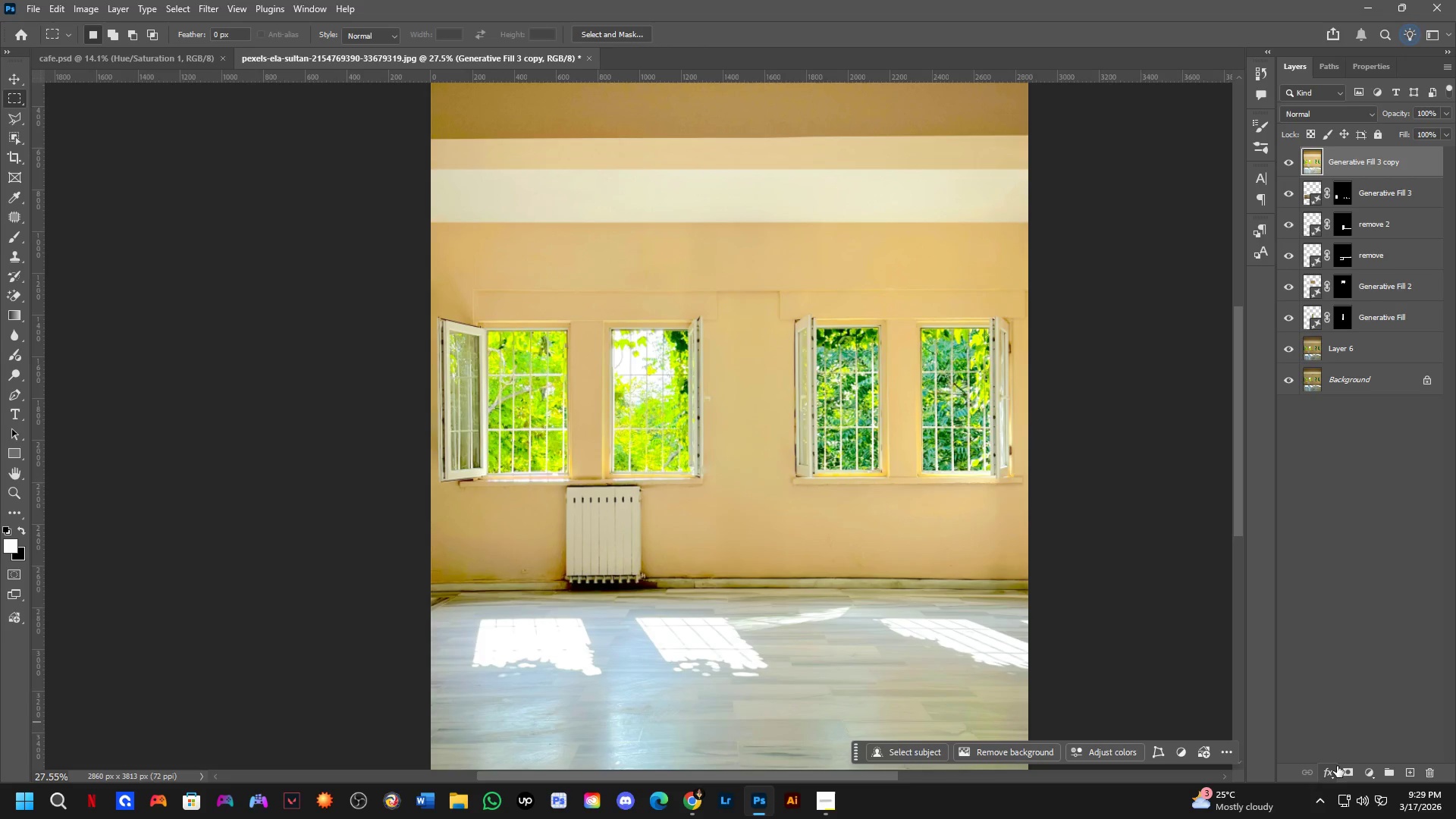 
scroll: coordinate [926, 359], scroll_direction: down, amount: 4.0
 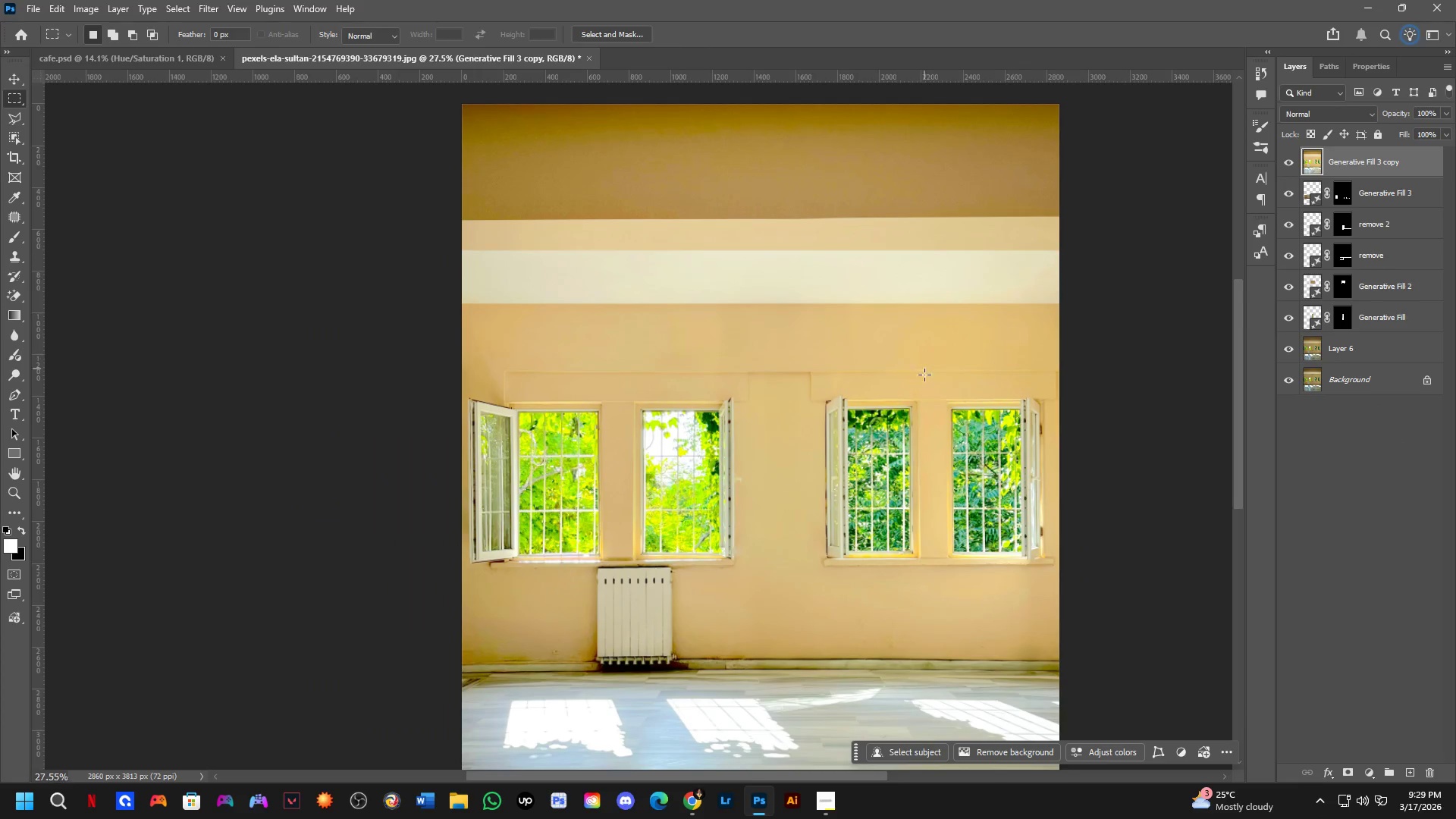 
left_click([1342, 770])
 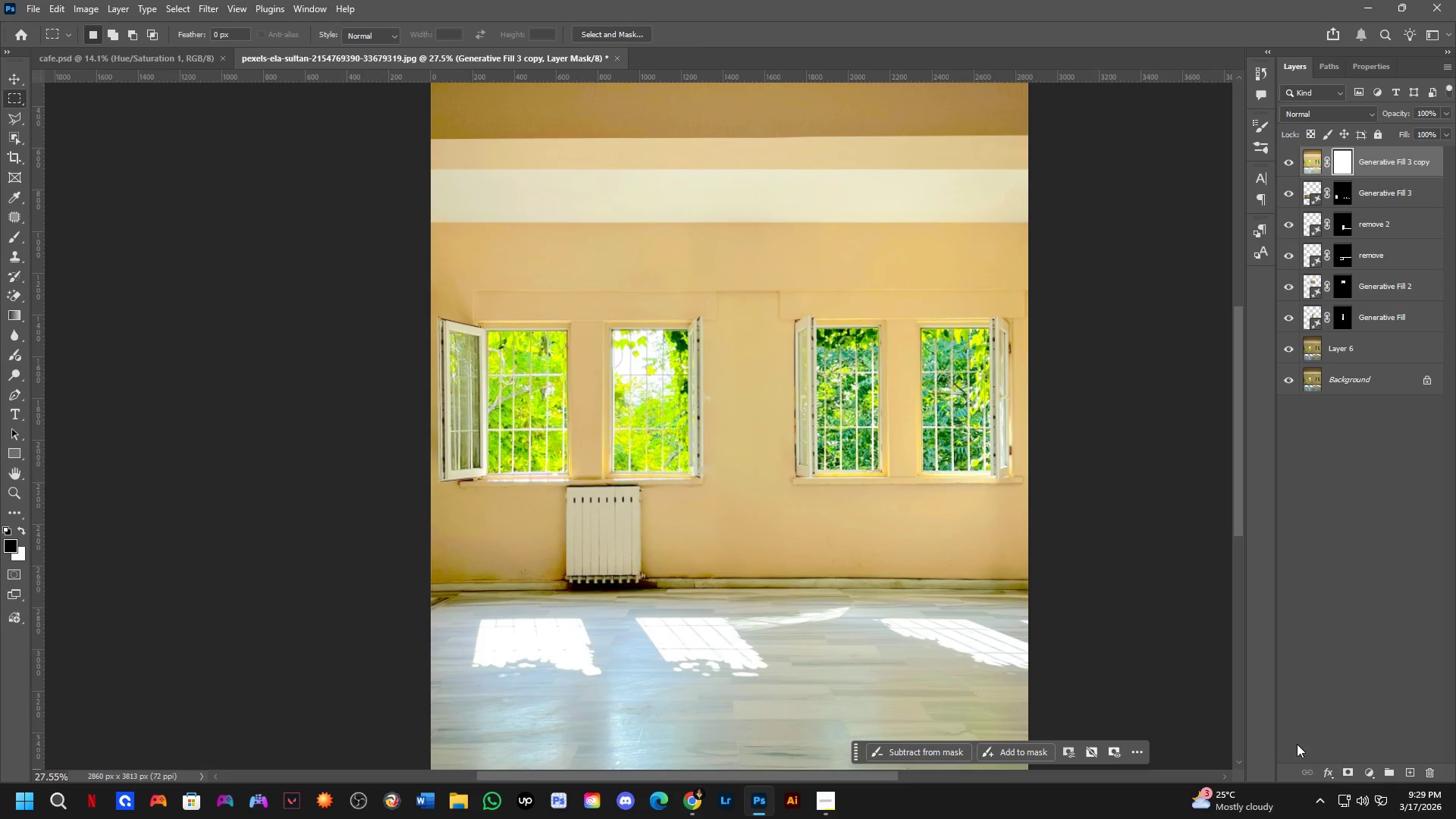 
key(Control+I)
 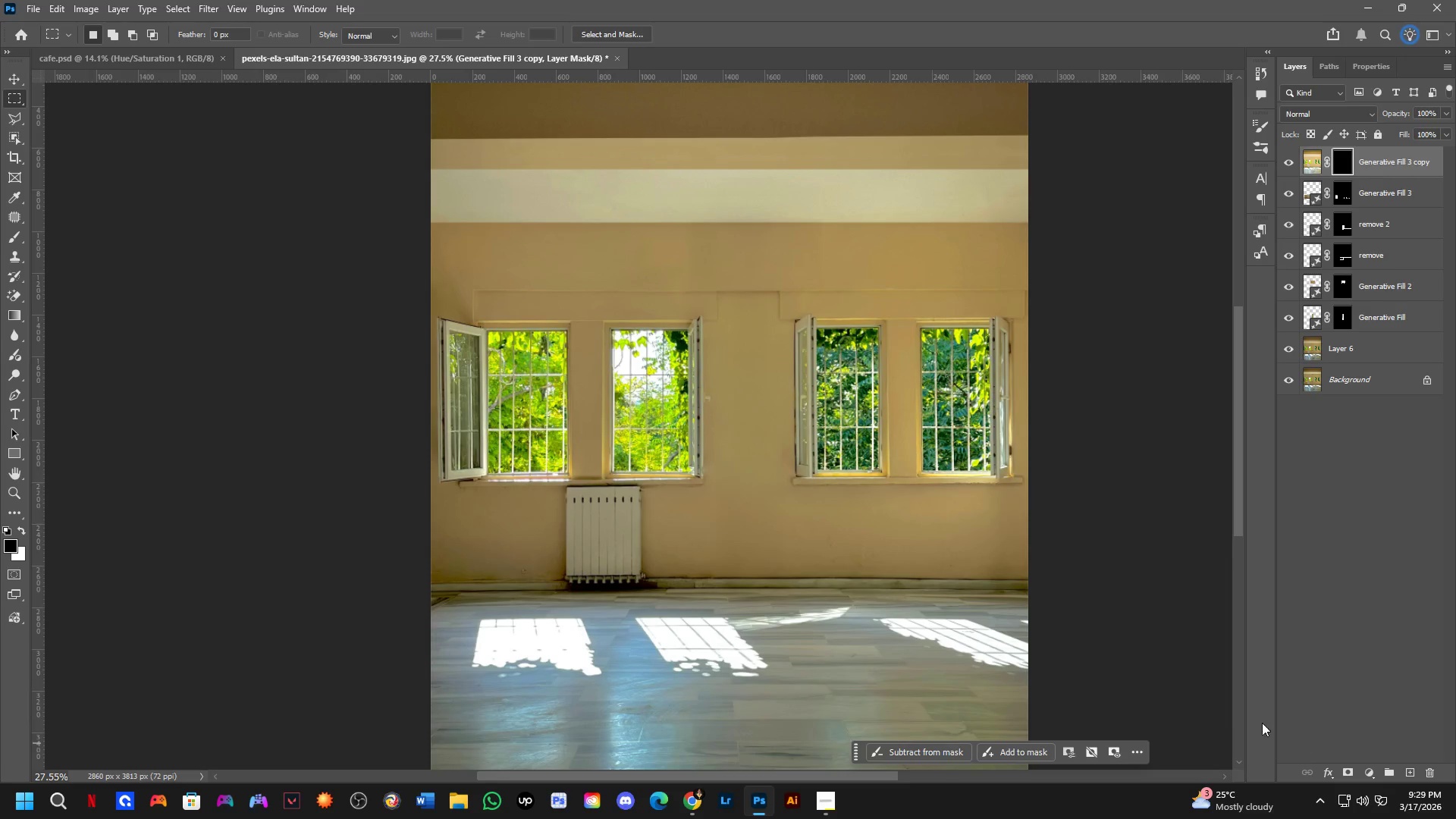 
hold_key(key=Space, duration=1.5)
 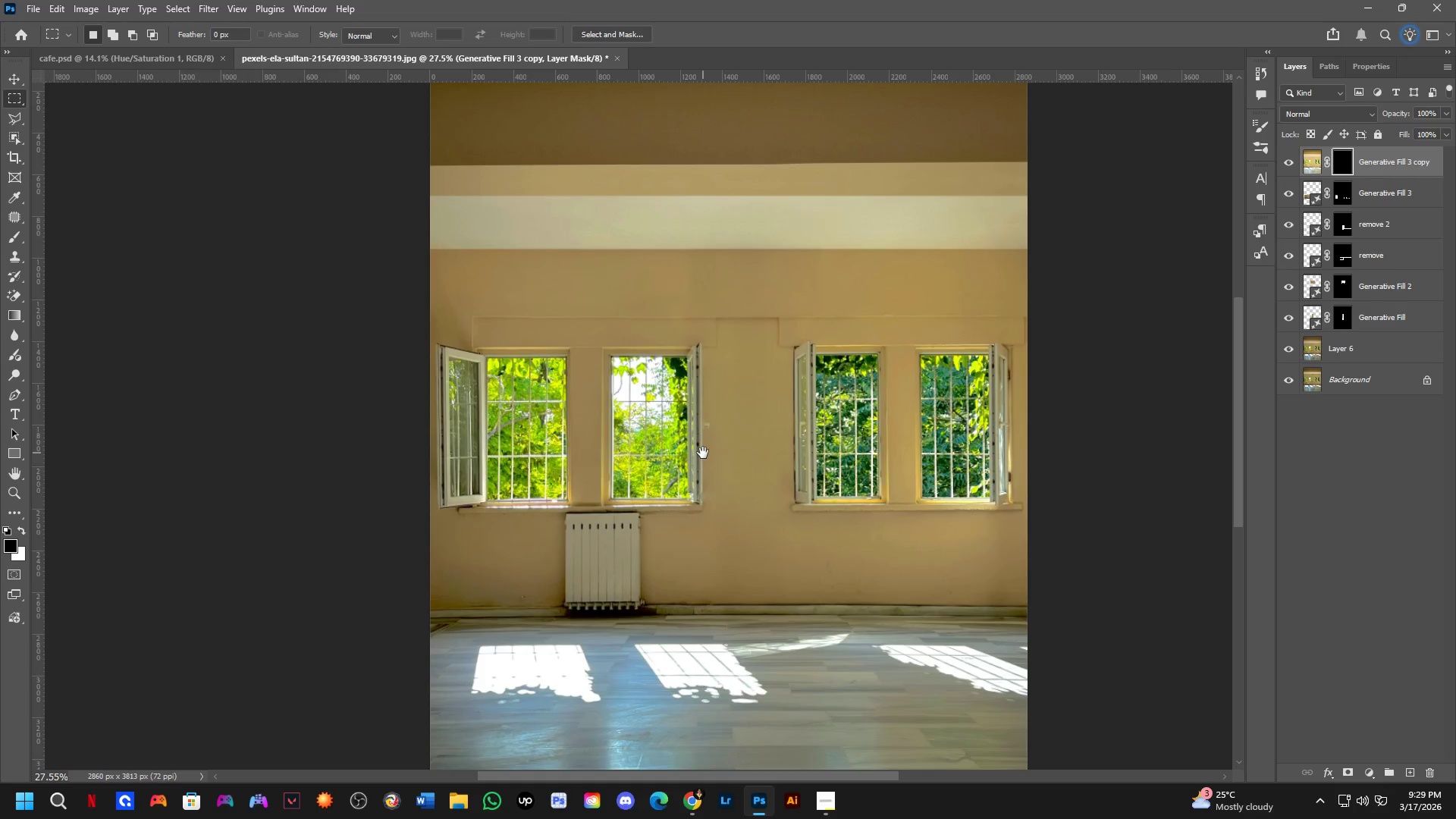 
left_click_drag(start_coordinate=[704, 426], to_coordinate=[703, 453])
 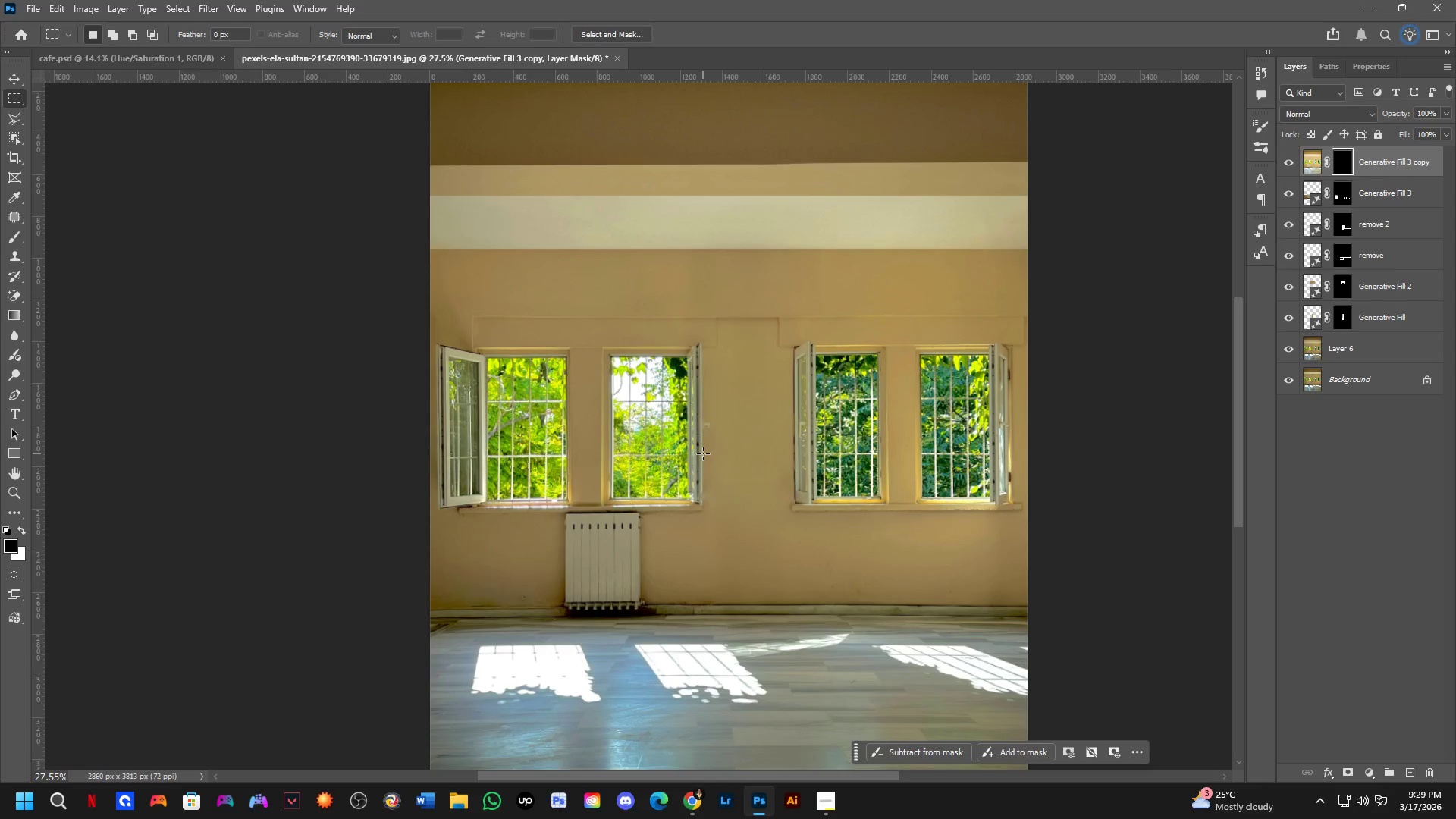 
hold_key(key=Space, duration=0.92)
 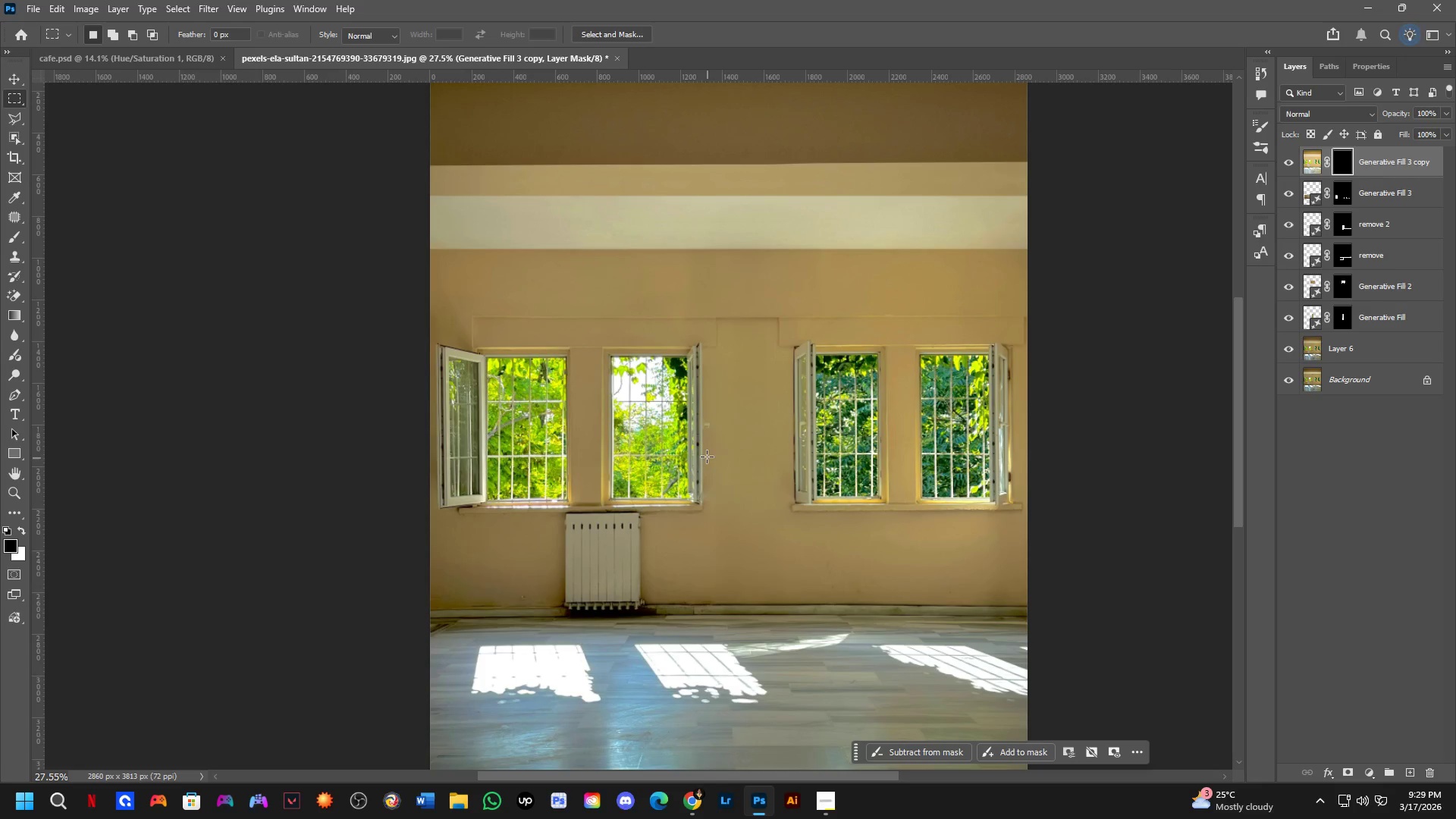 
hold_key(key=Space, duration=0.59)
 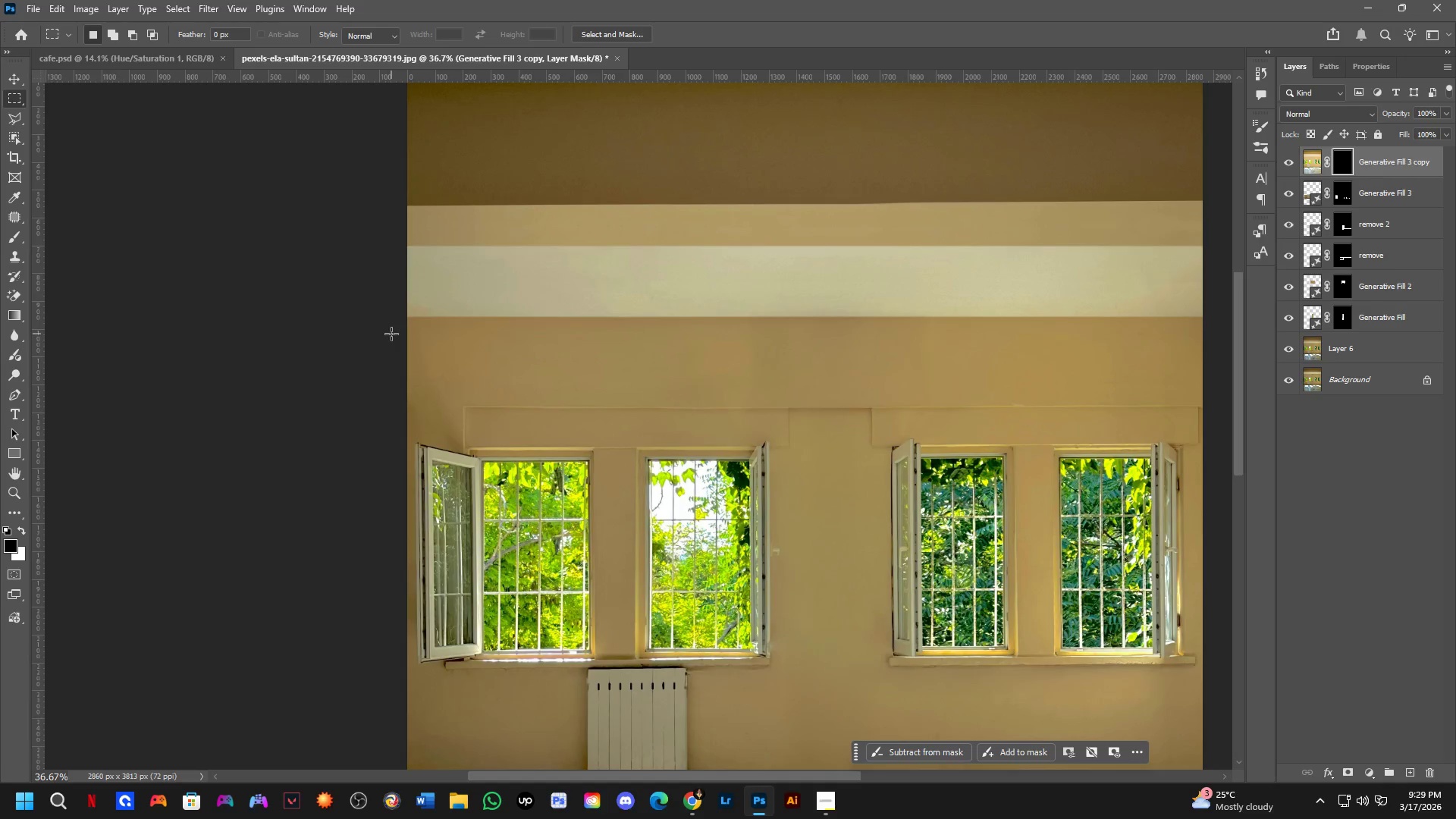 
left_click_drag(start_coordinate=[664, 429], to_coordinate=[645, 513])
 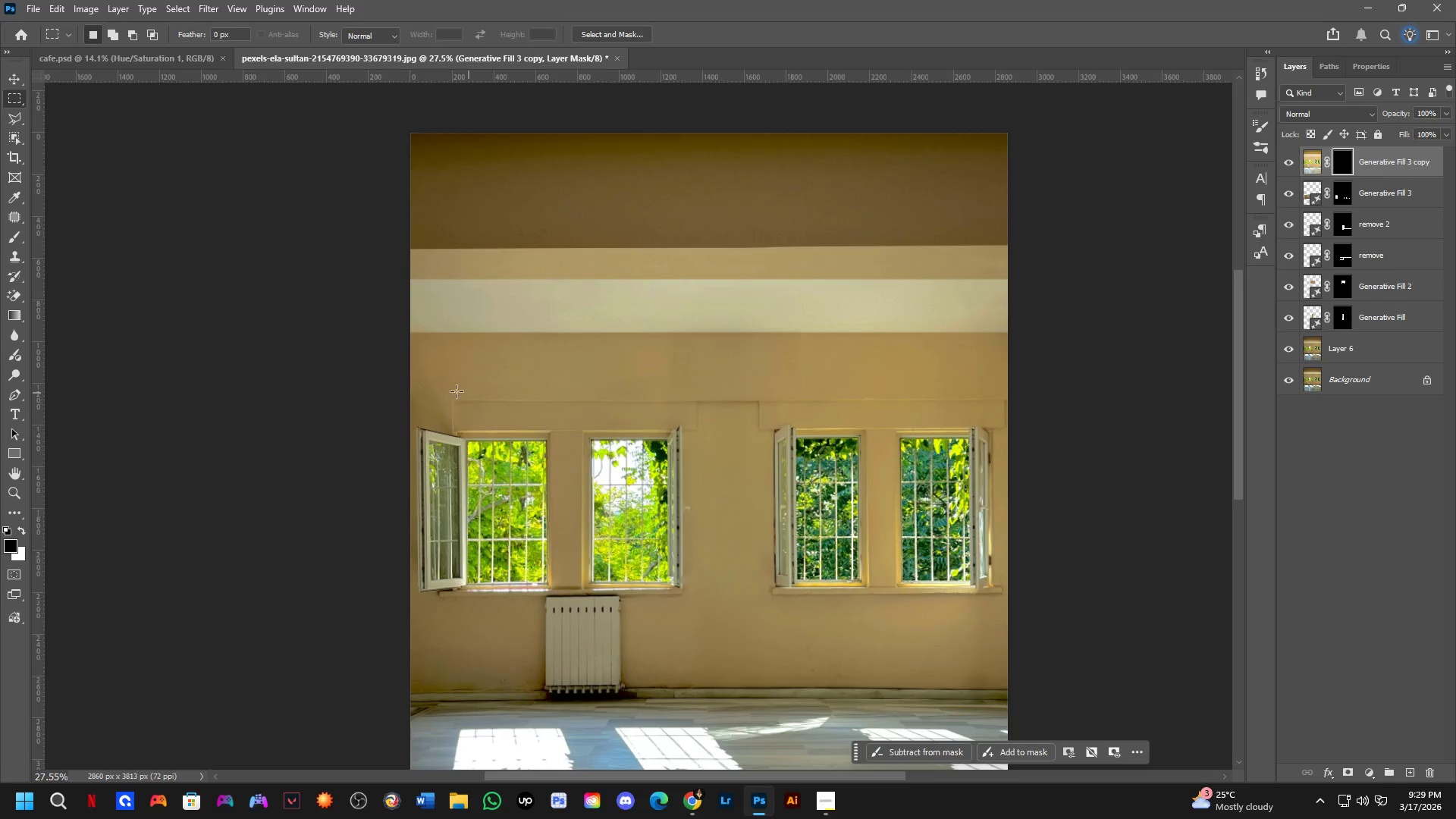 
scroll: coordinate [411, 376], scroll_direction: up, amount: 3.0
 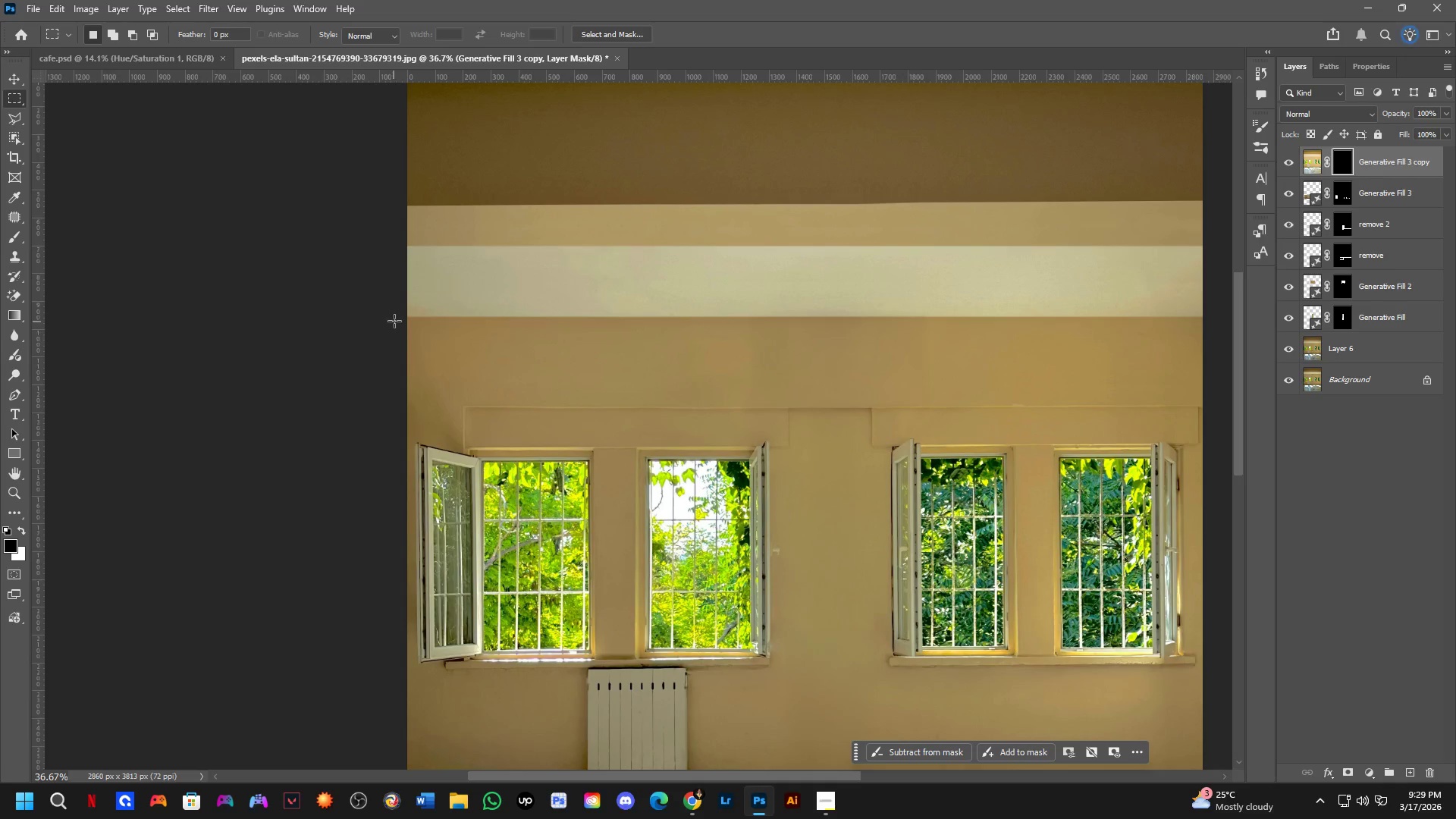 
left_click_drag(start_coordinate=[398, 307], to_coordinate=[1210, 405])
 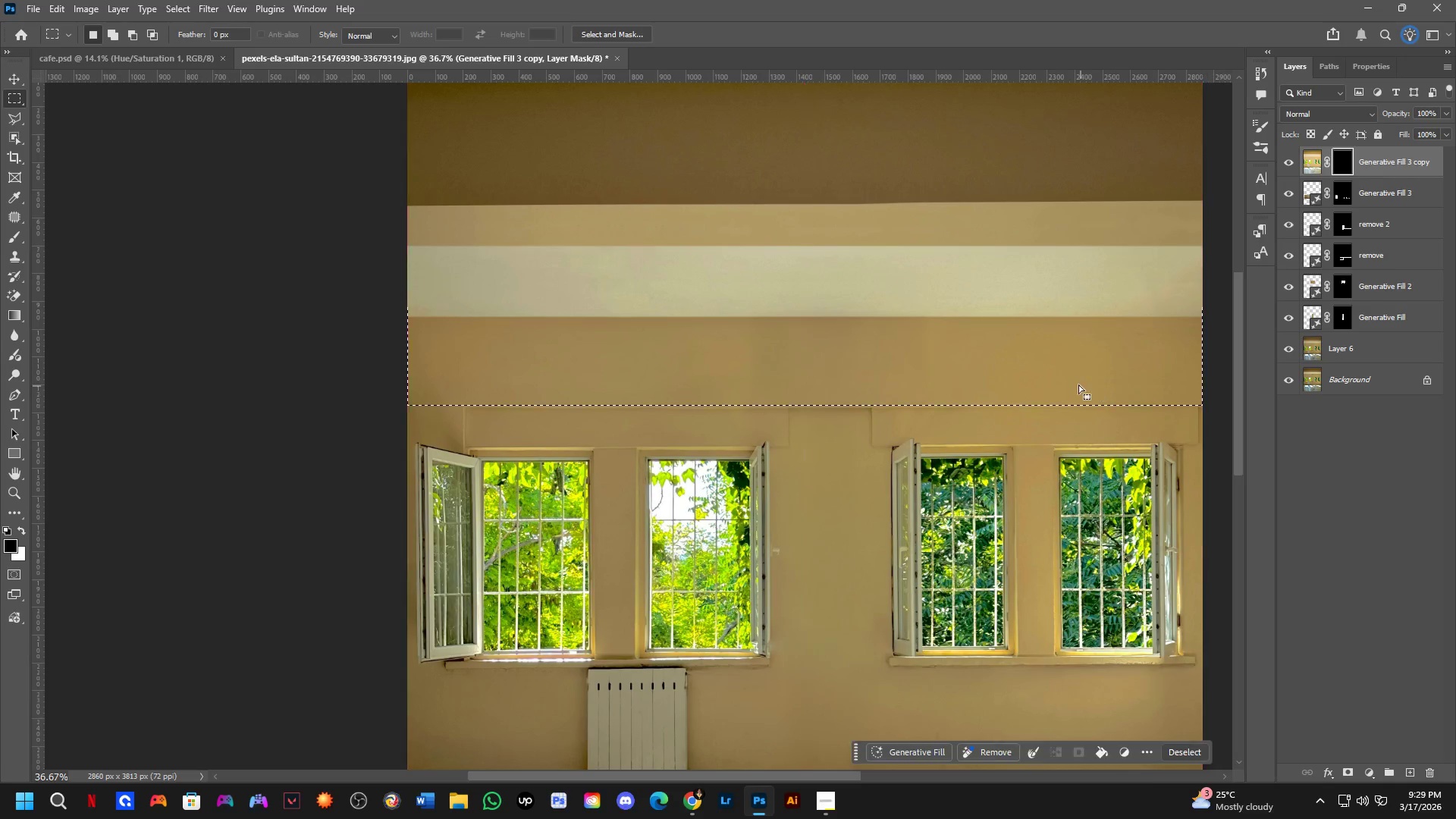 
left_click_drag(start_coordinate=[1078, 384], to_coordinate=[1080, 394])
 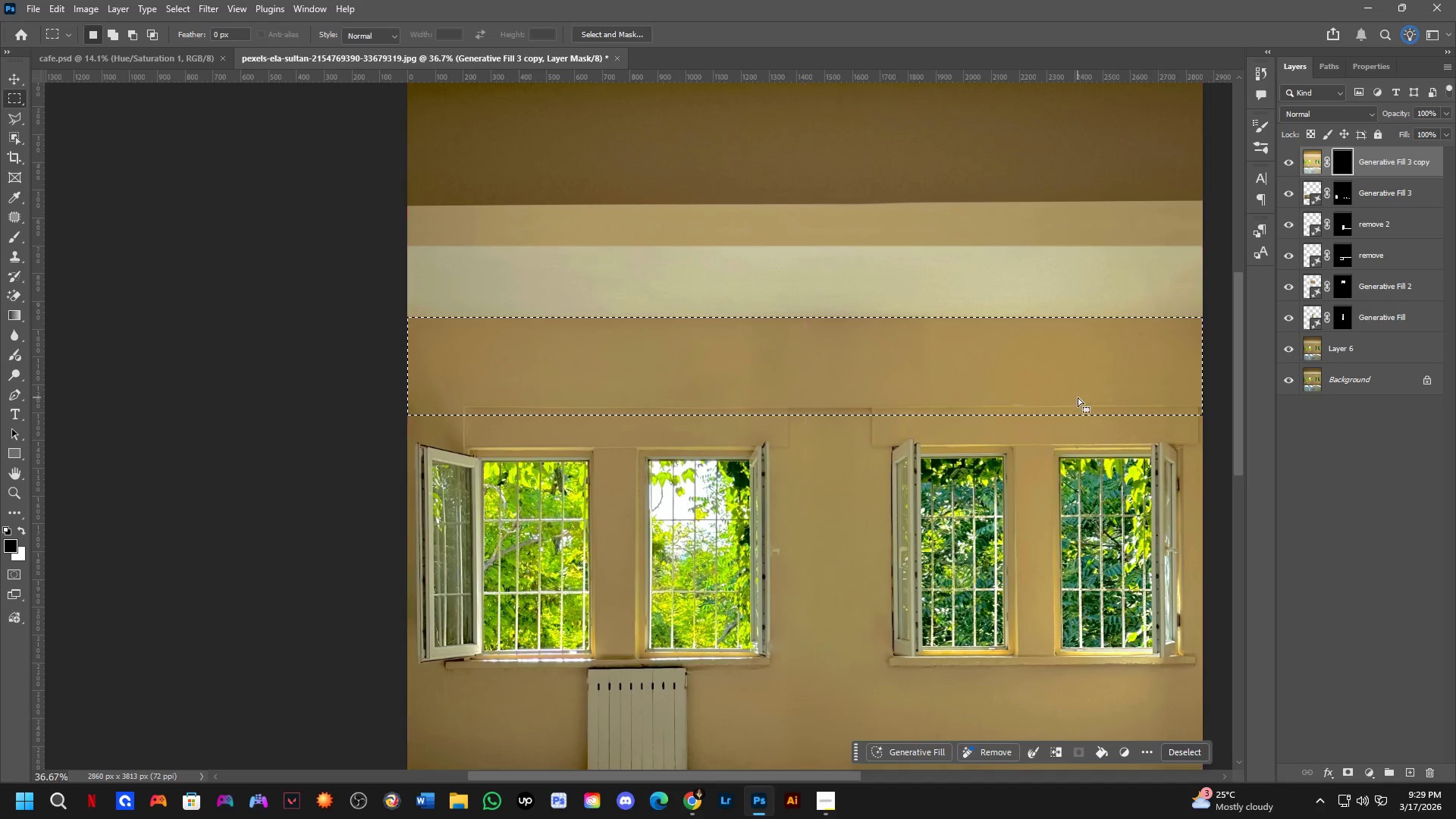 
key(Control+X)
 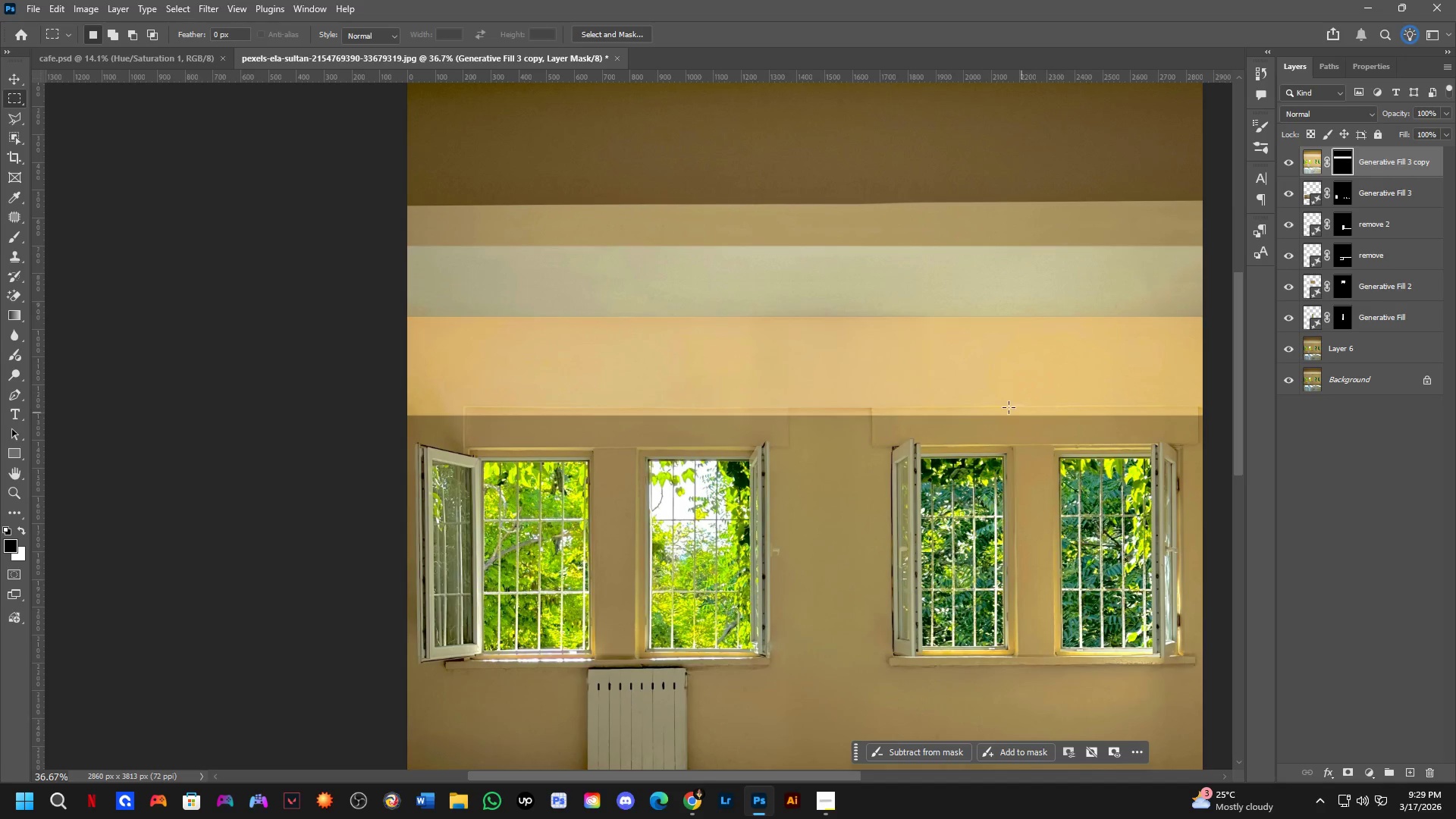 
hold_key(key=Space, duration=0.5)
 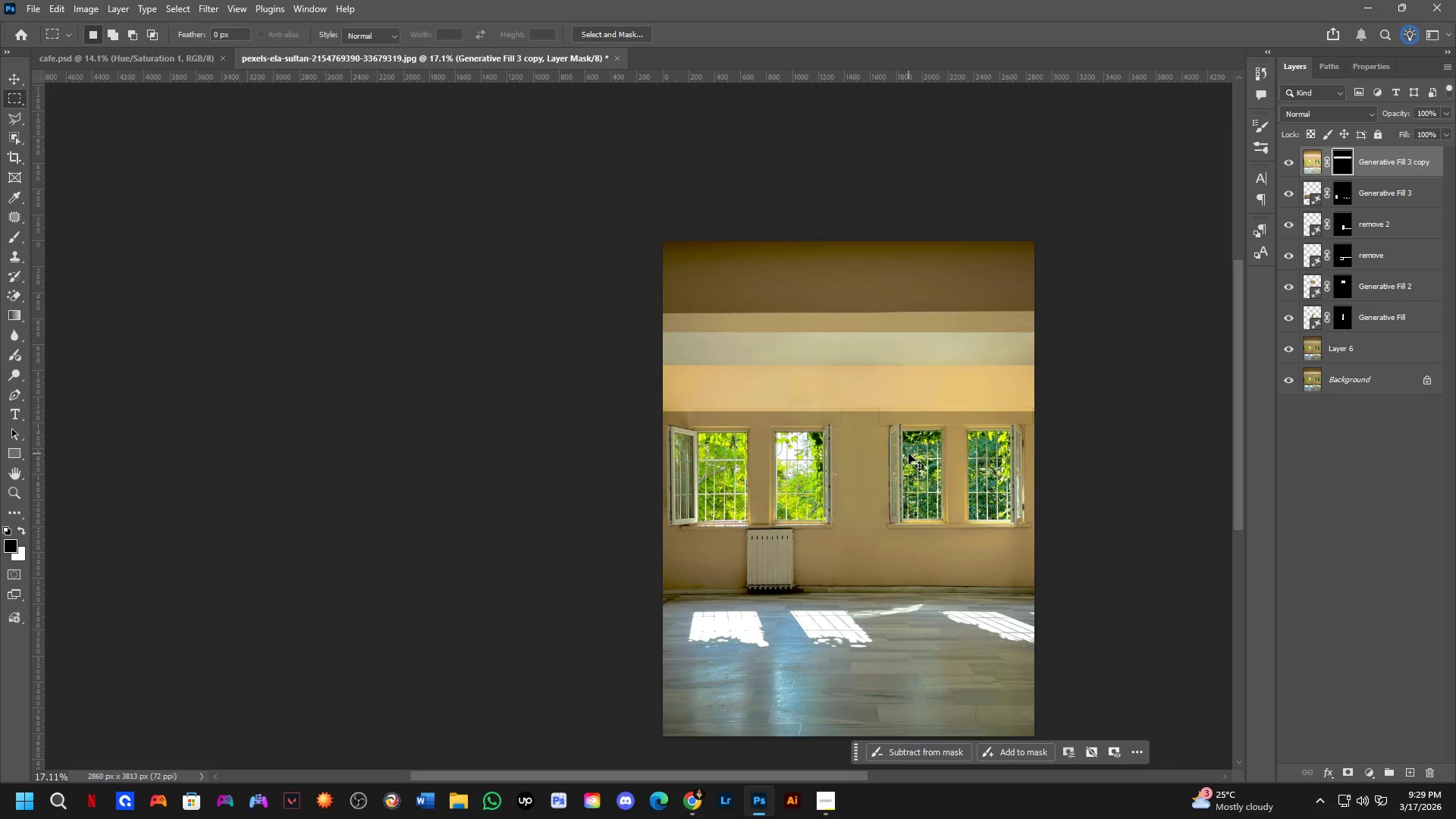 
left_click_drag(start_coordinate=[912, 425], to_coordinate=[908, 453])
 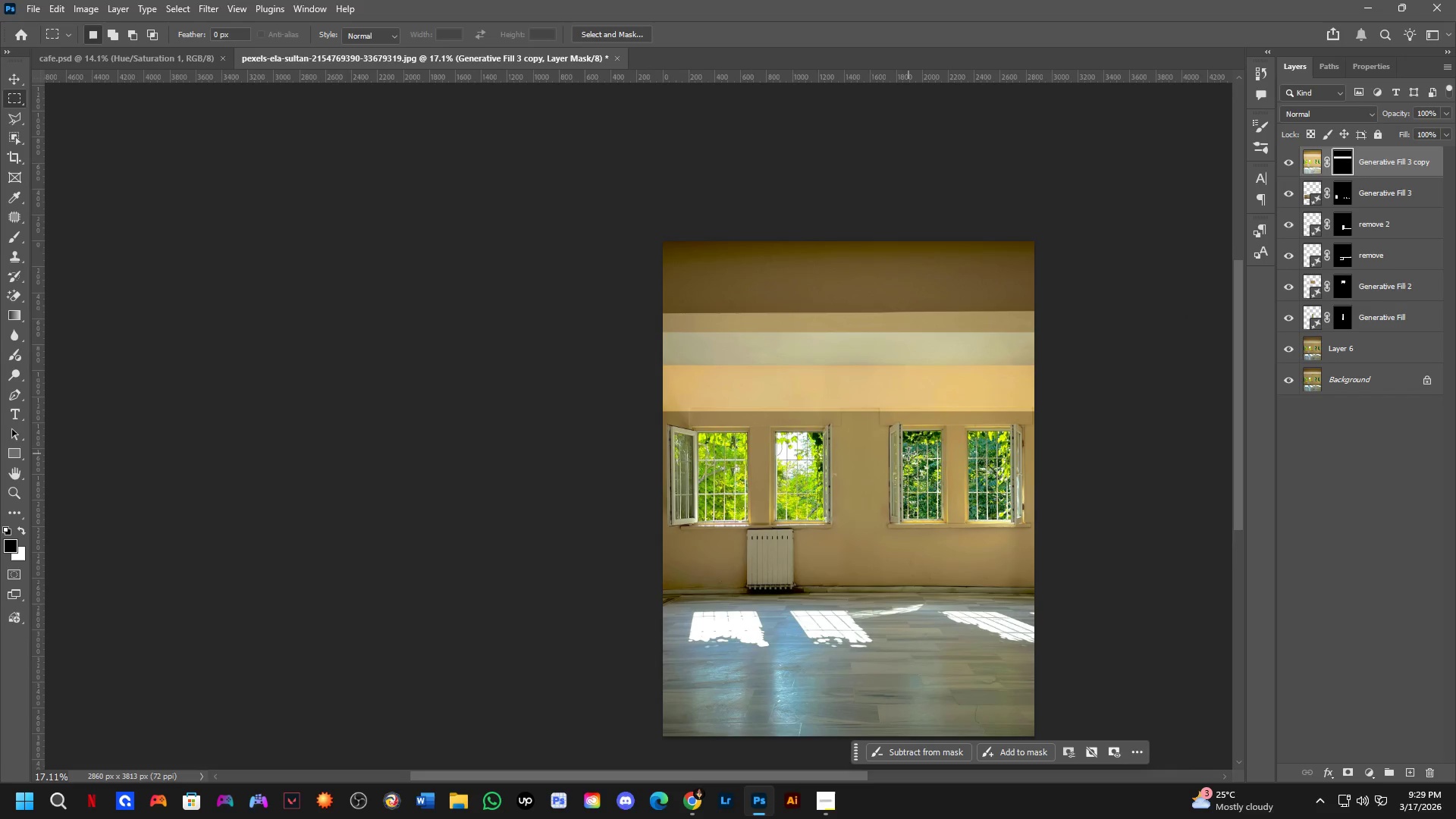 
scroll: coordinate [893, 356], scroll_direction: down, amount: 8.0
 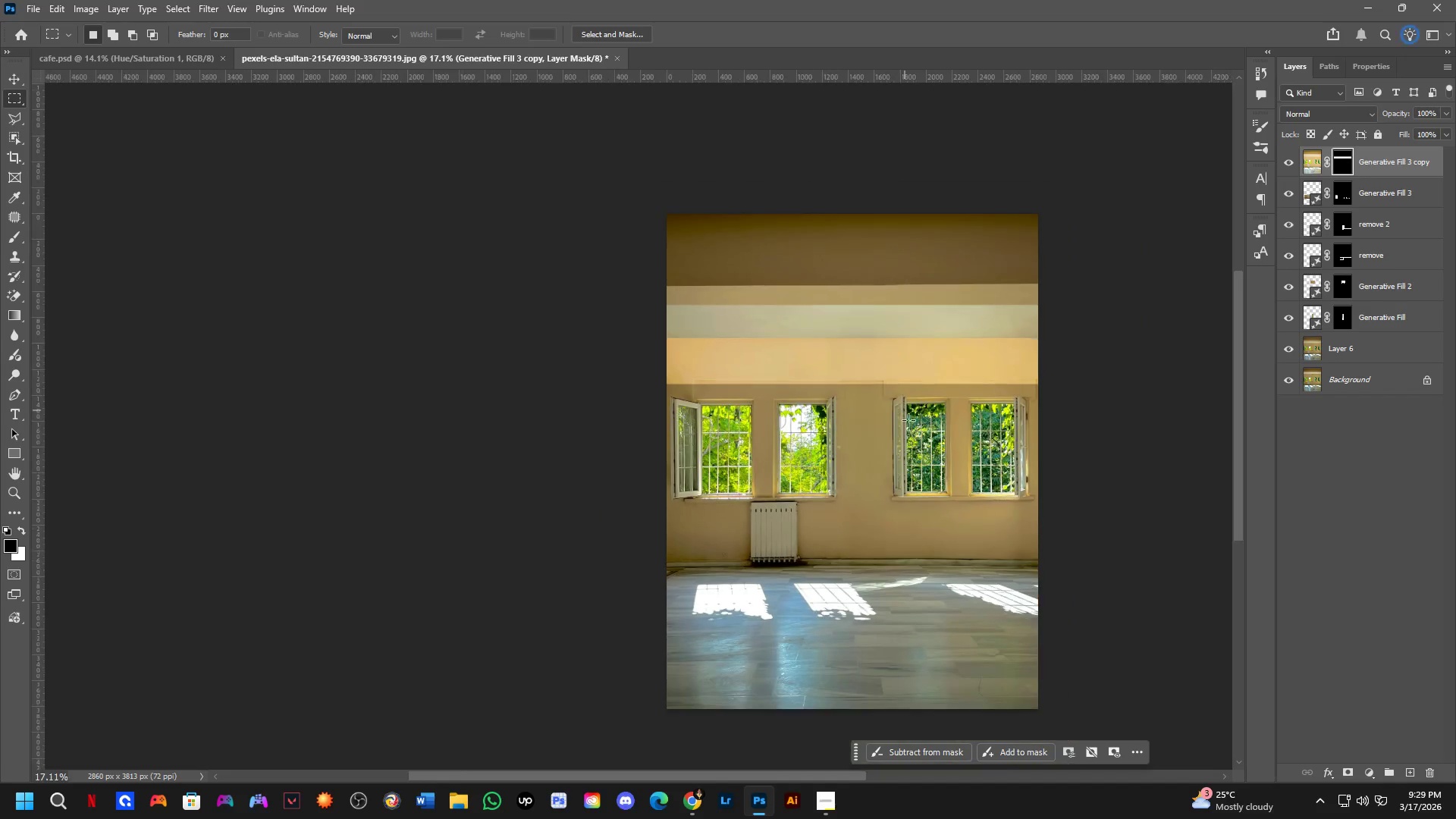 
key(Control+Z)
 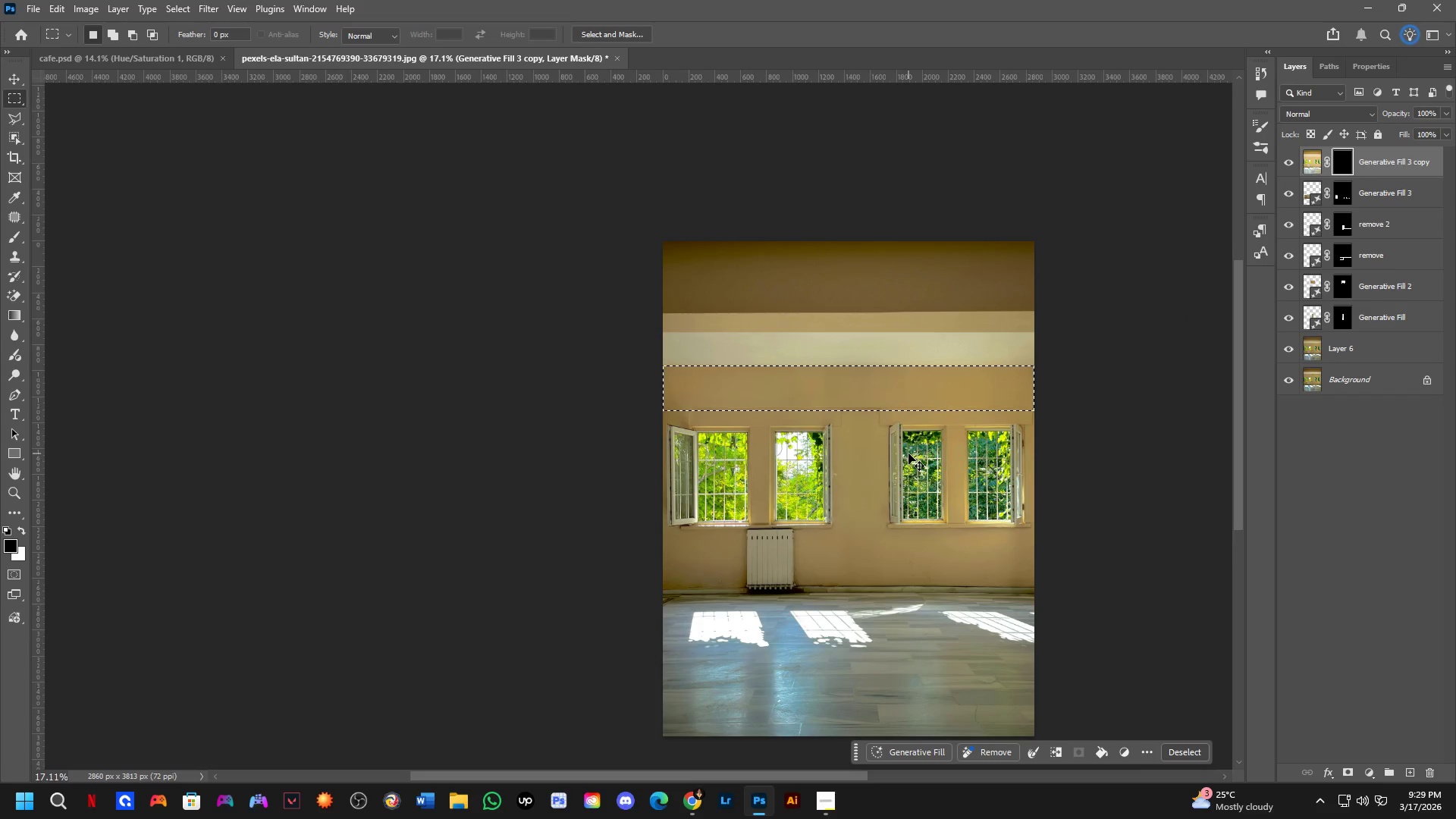 
key(Control+Z)
 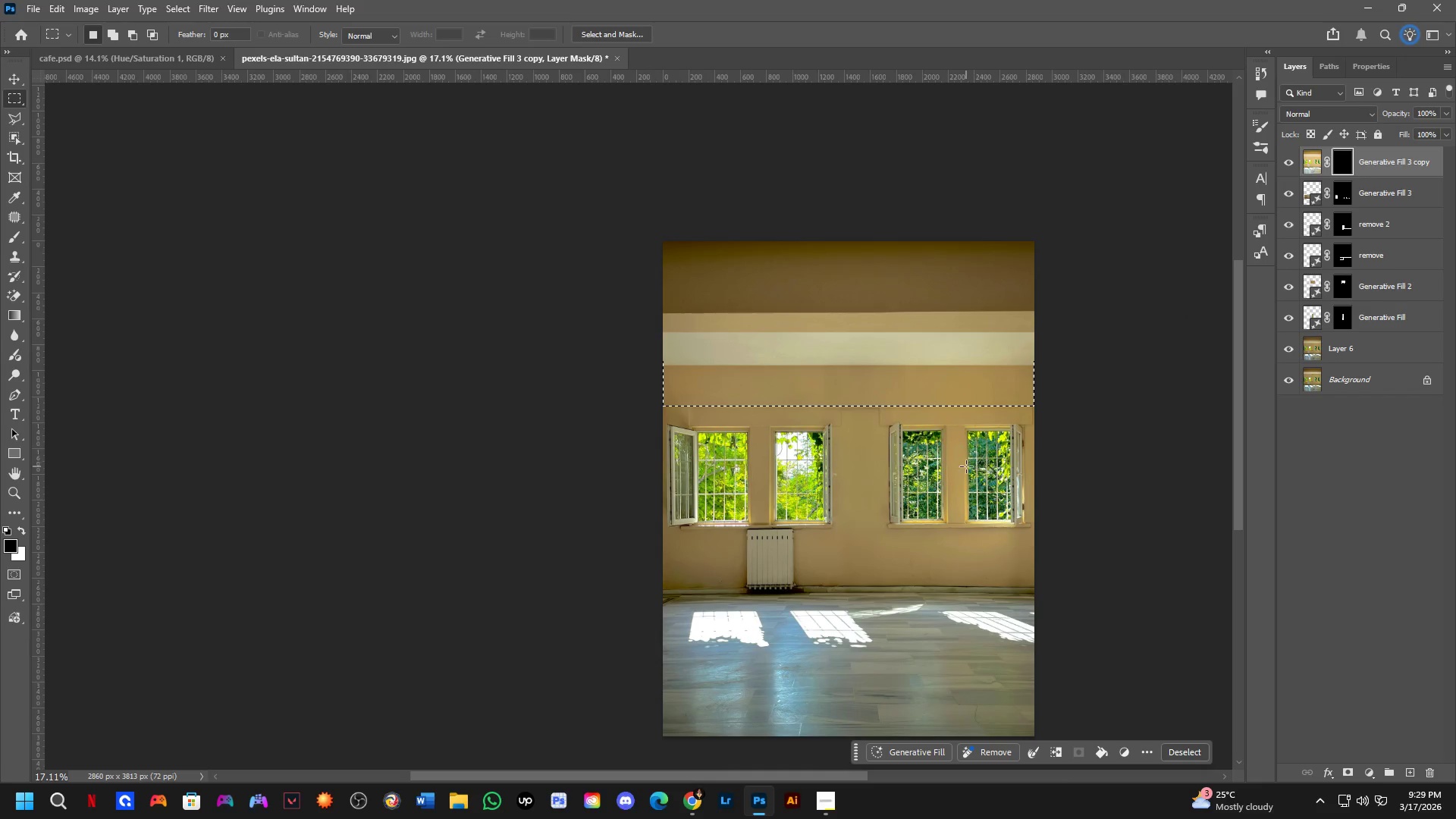 
key(Control+D)
 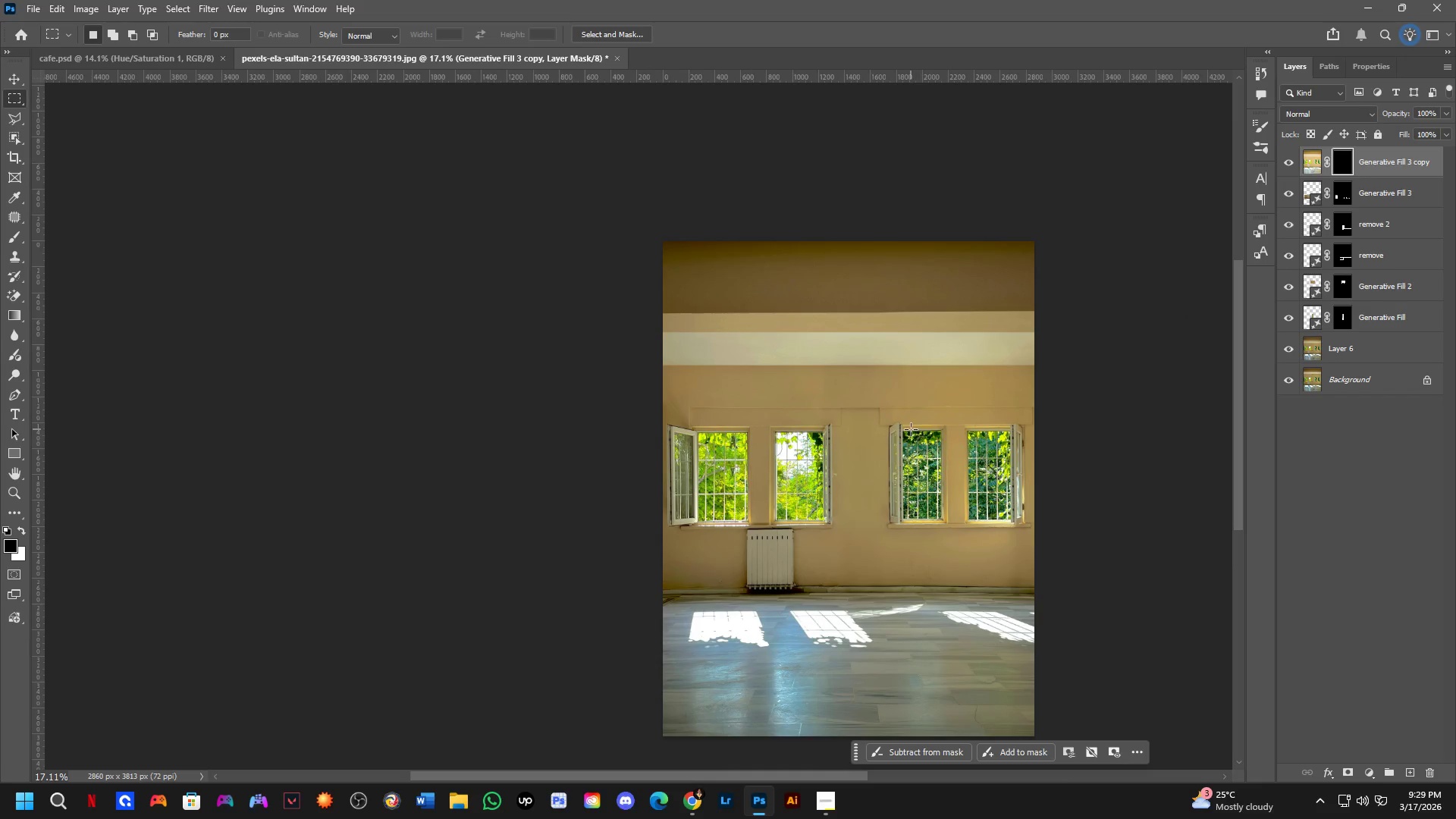 
hold_key(key=Space, duration=0.5)
 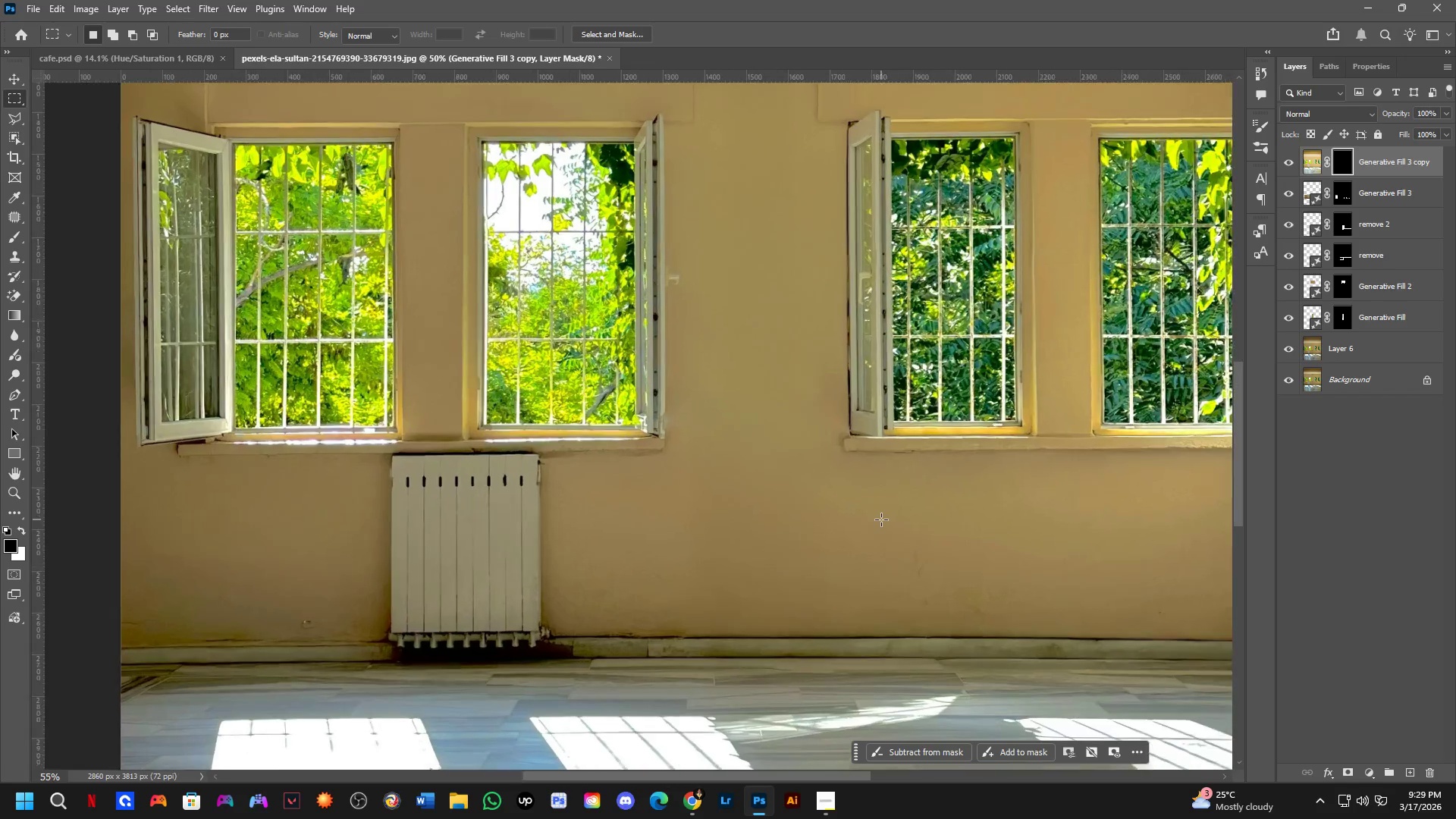 
left_click_drag(start_coordinate=[910, 436], to_coordinate=[892, 424])
 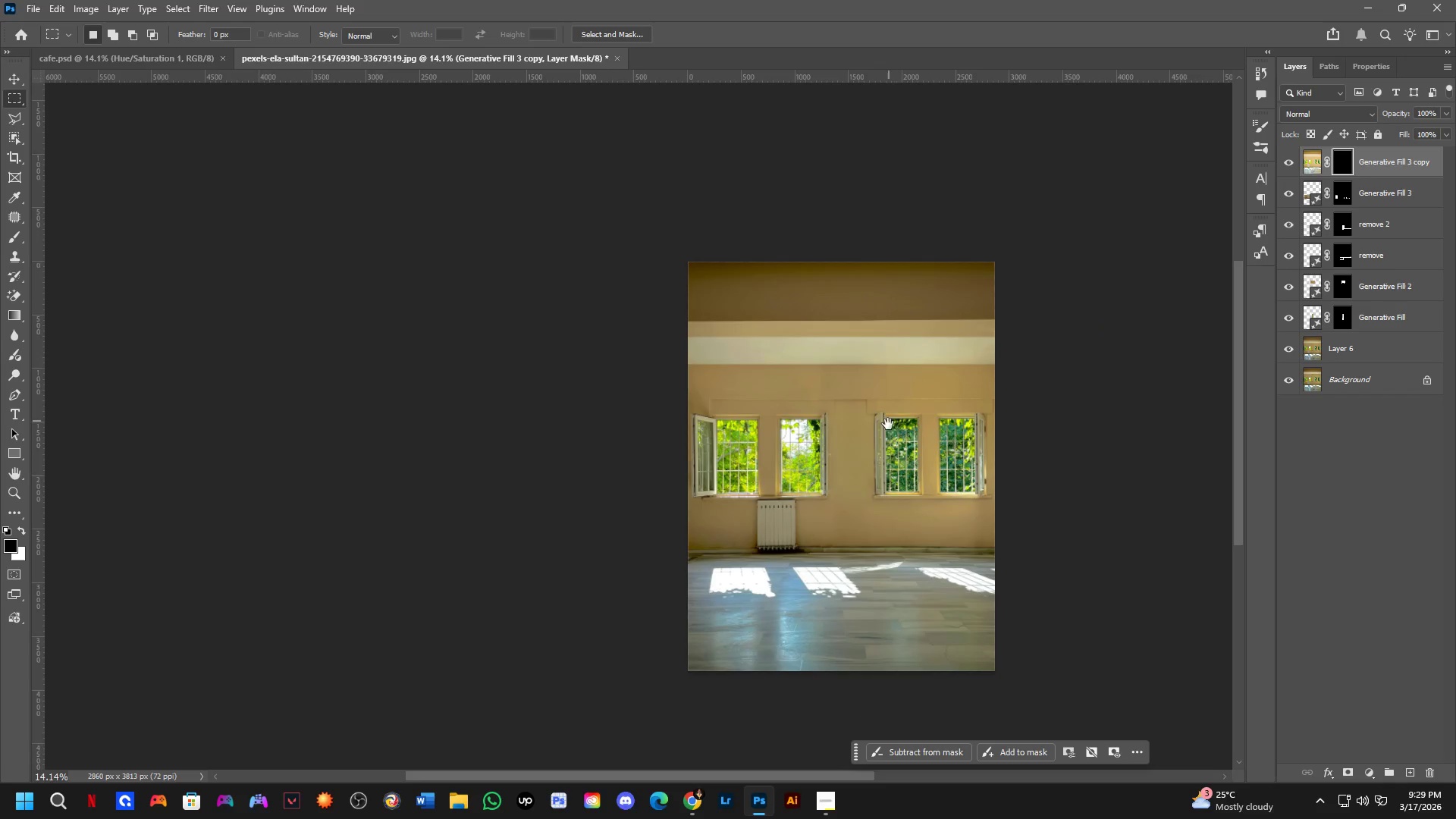 
scroll: coordinate [910, 428], scroll_direction: down, amount: 2.0
 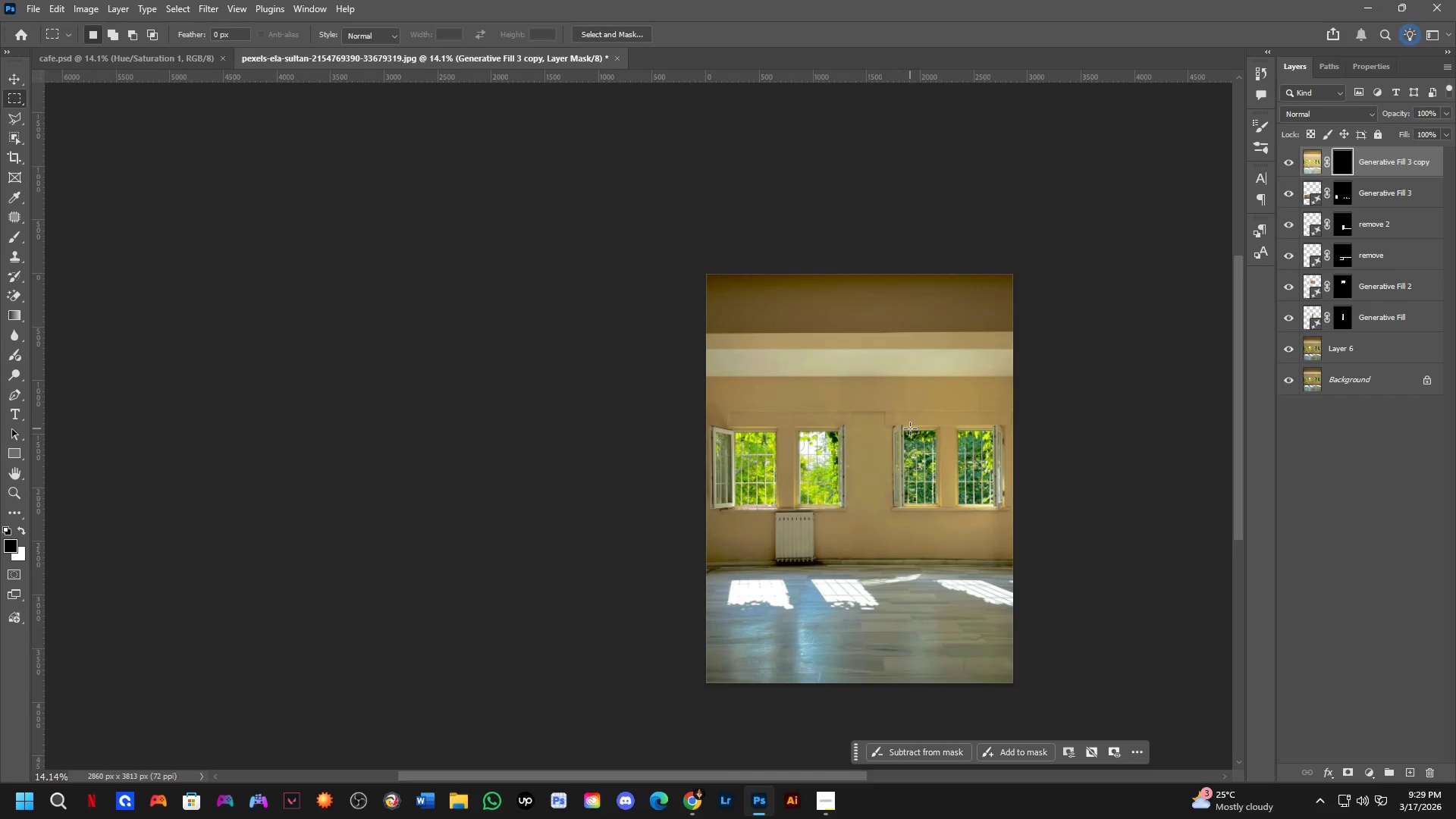 
key(Shift+ShiftLeft)
 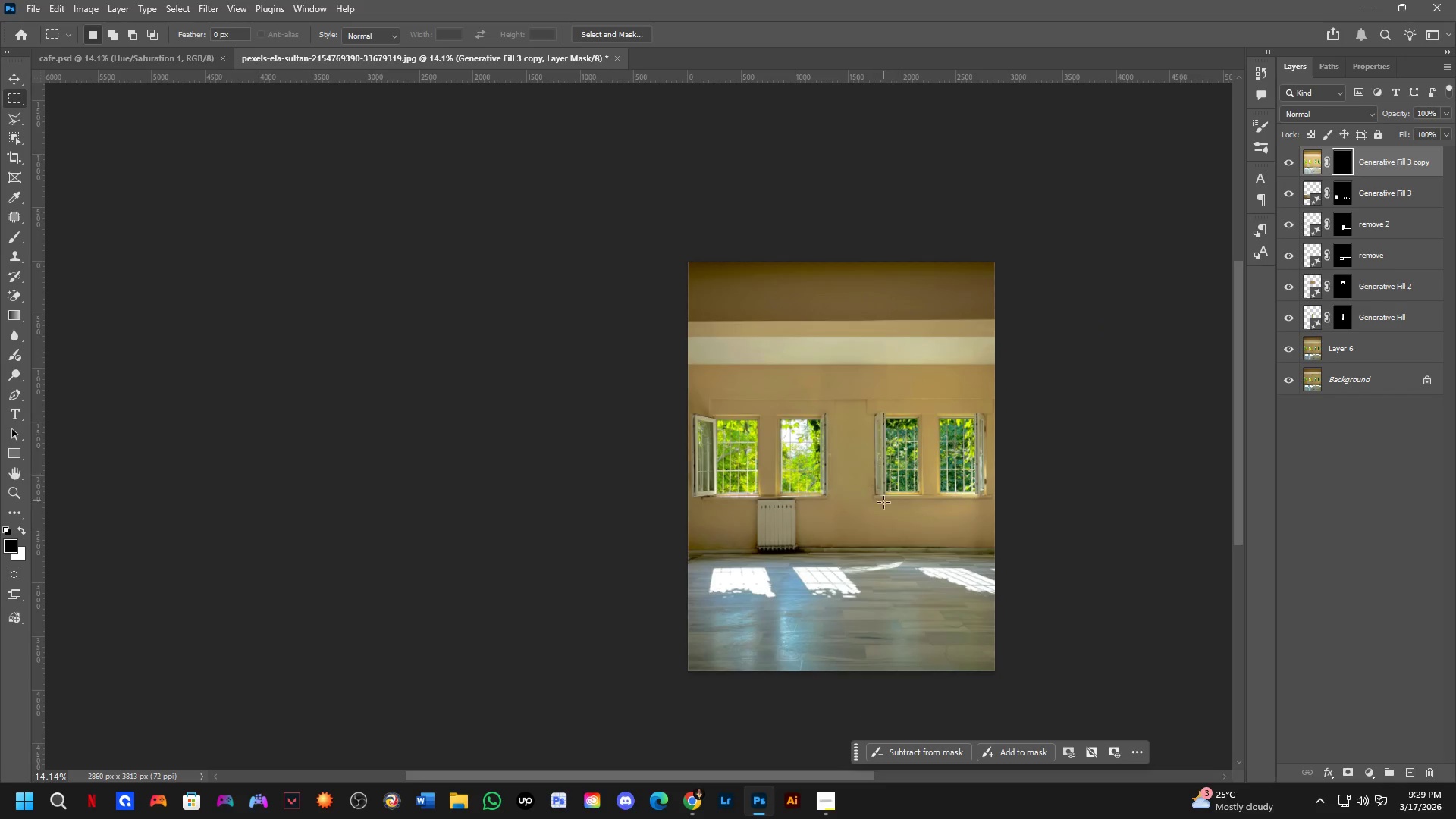 
hold_key(key=Space, duration=0.47)
 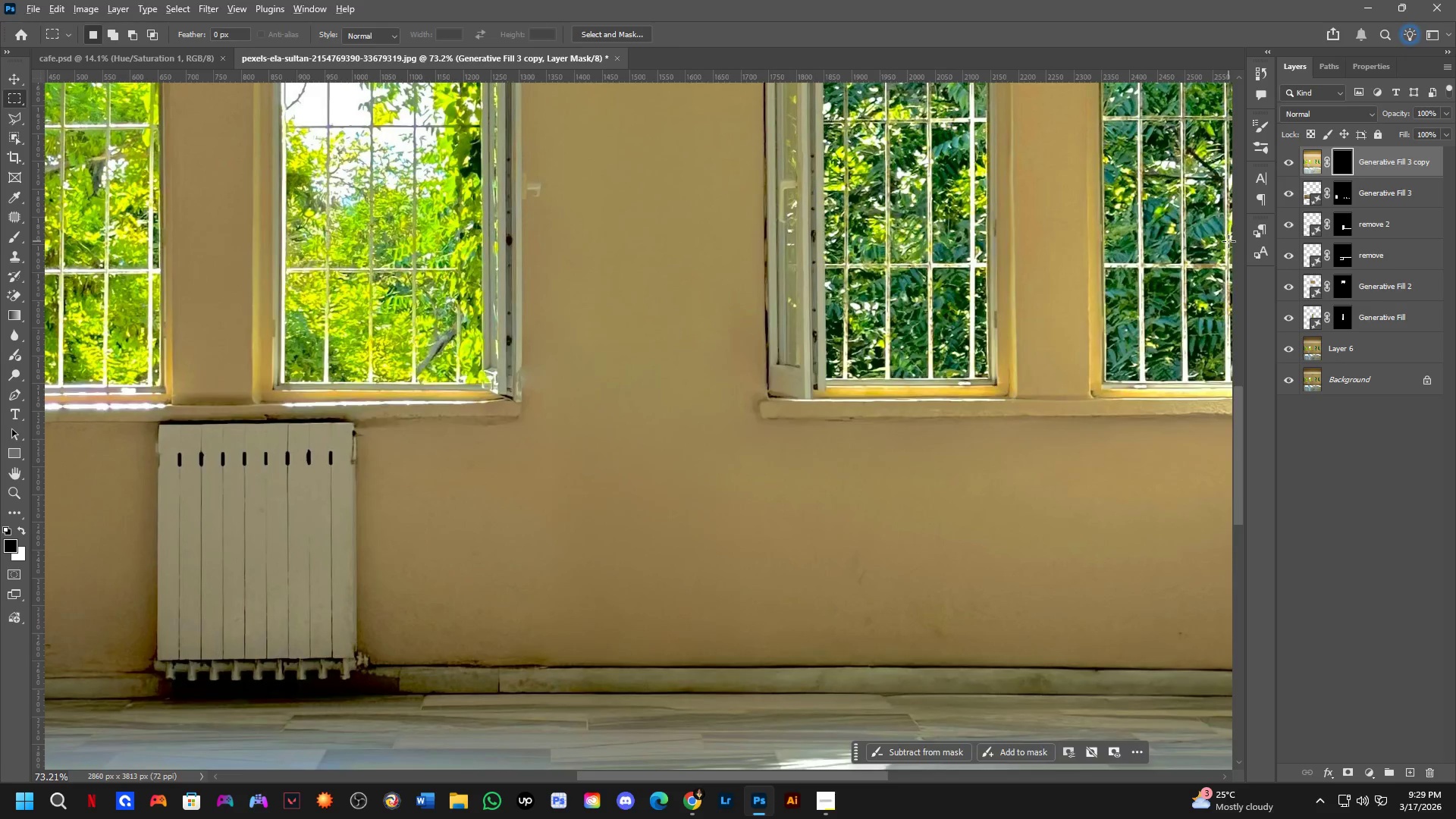 
left_click_drag(start_coordinate=[875, 574], to_coordinate=[803, 563])
 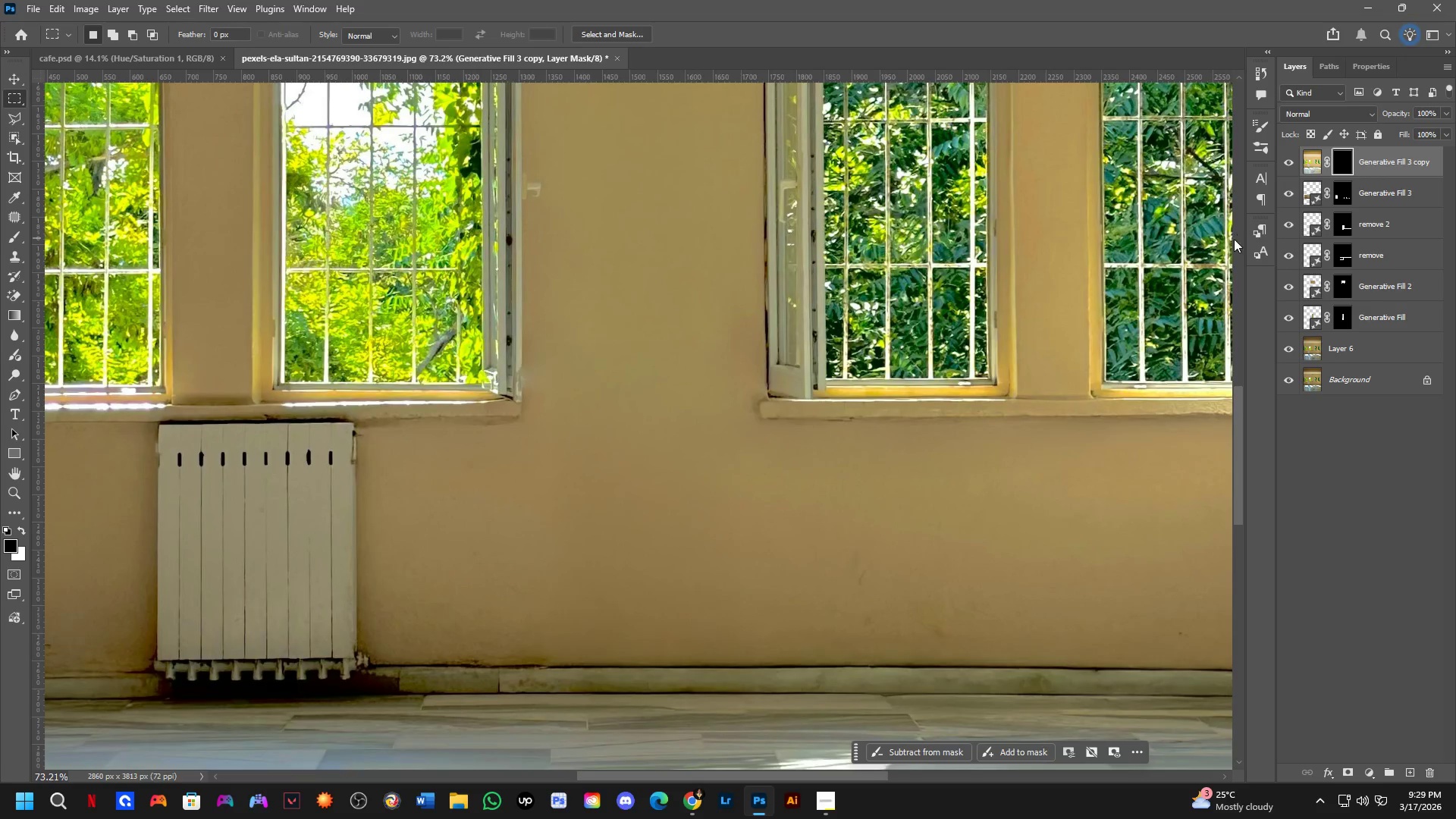 
scroll: coordinate [881, 519], scroll_direction: up, amount: 8.0
 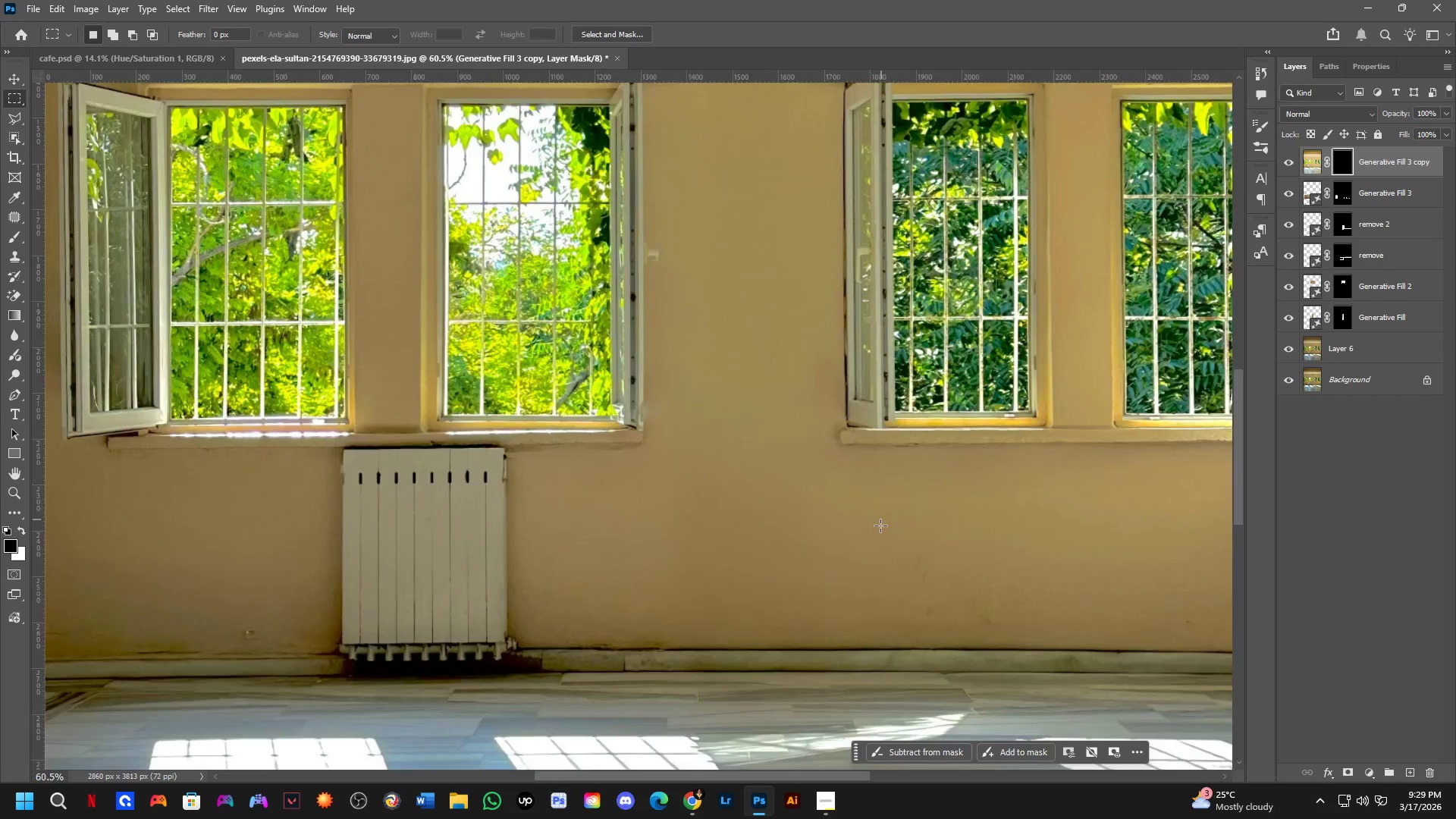 
key(Alt+Tab)